 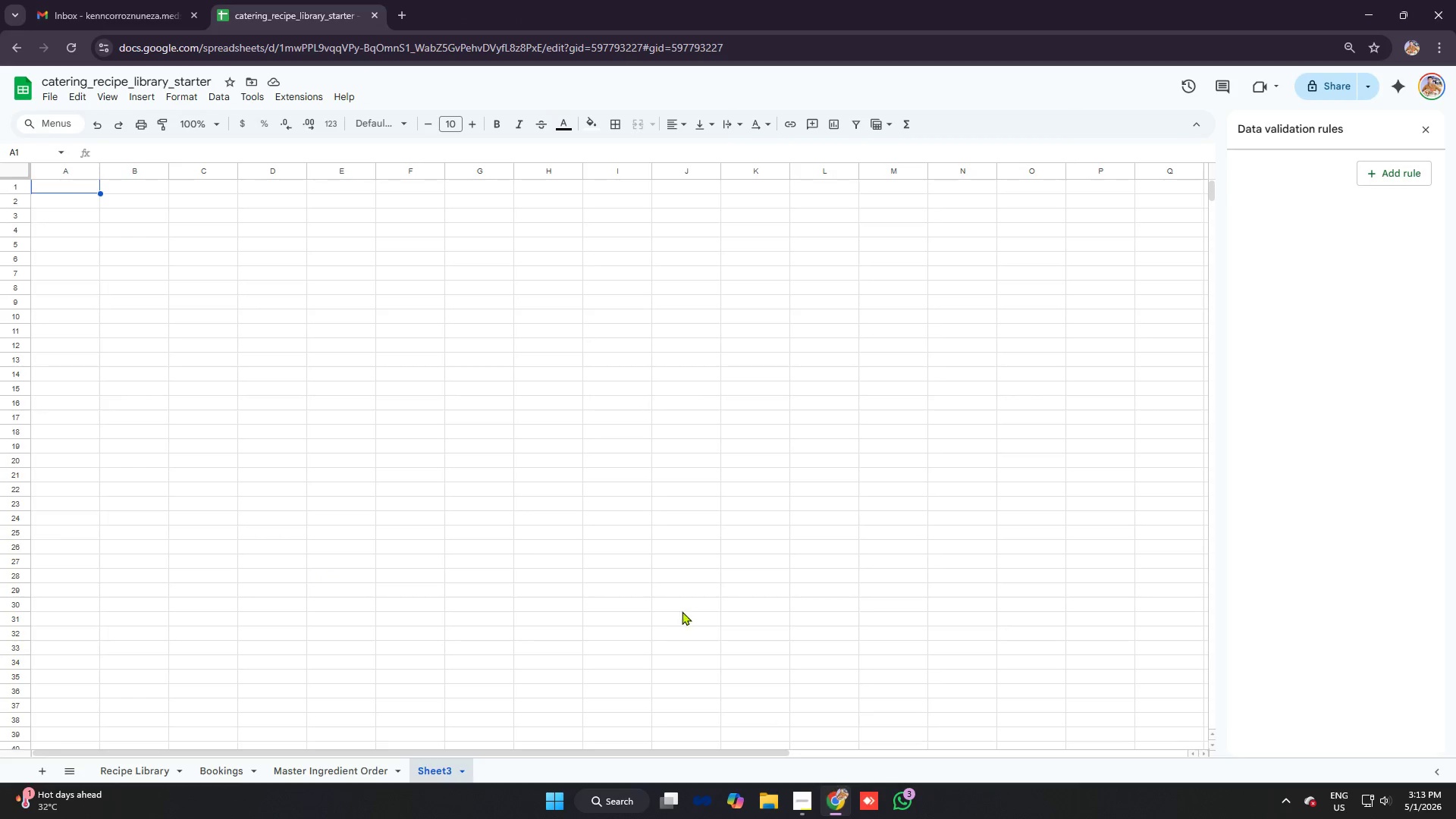 
key(Control+A)
 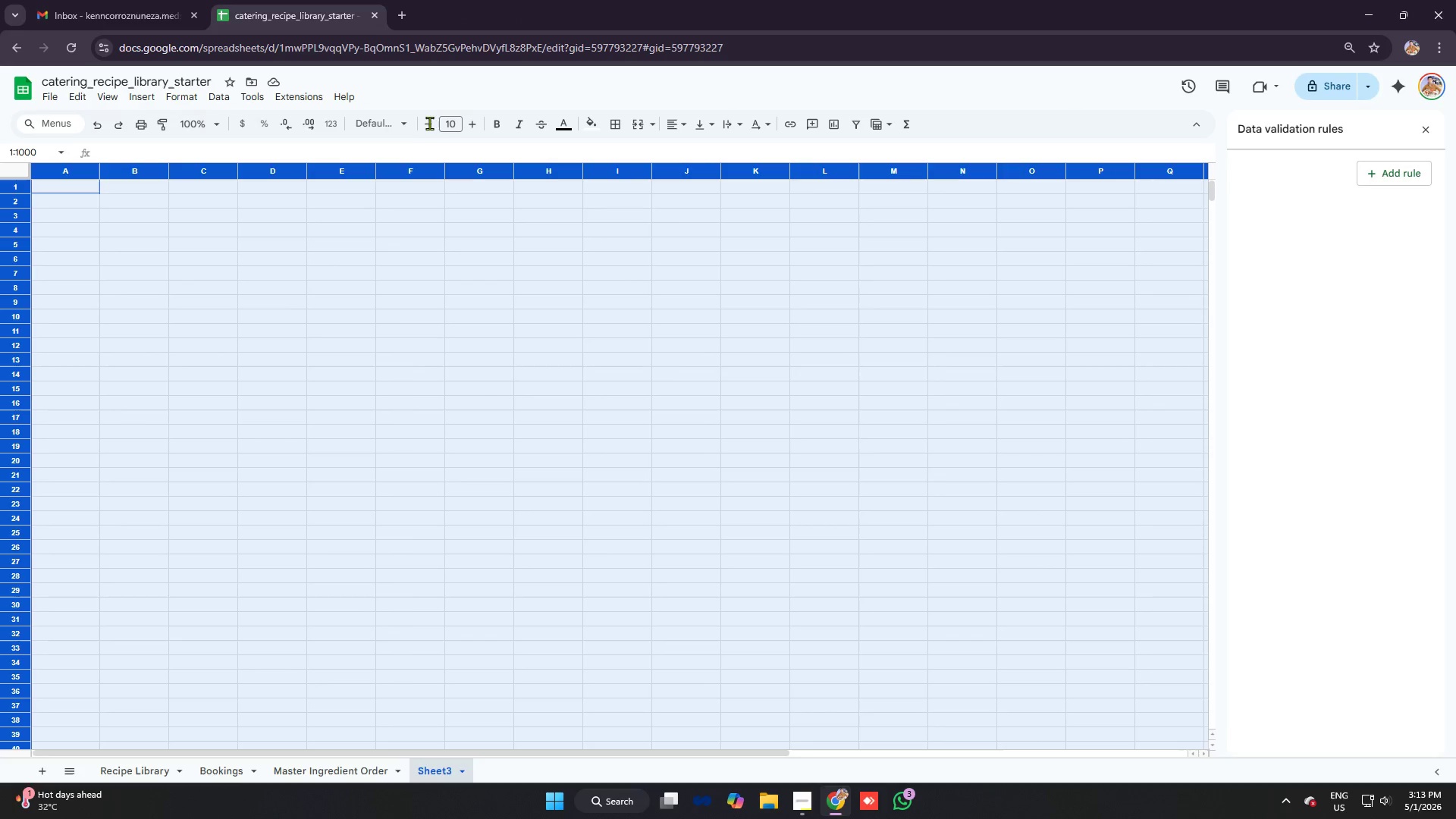 
left_click([375, 116])
 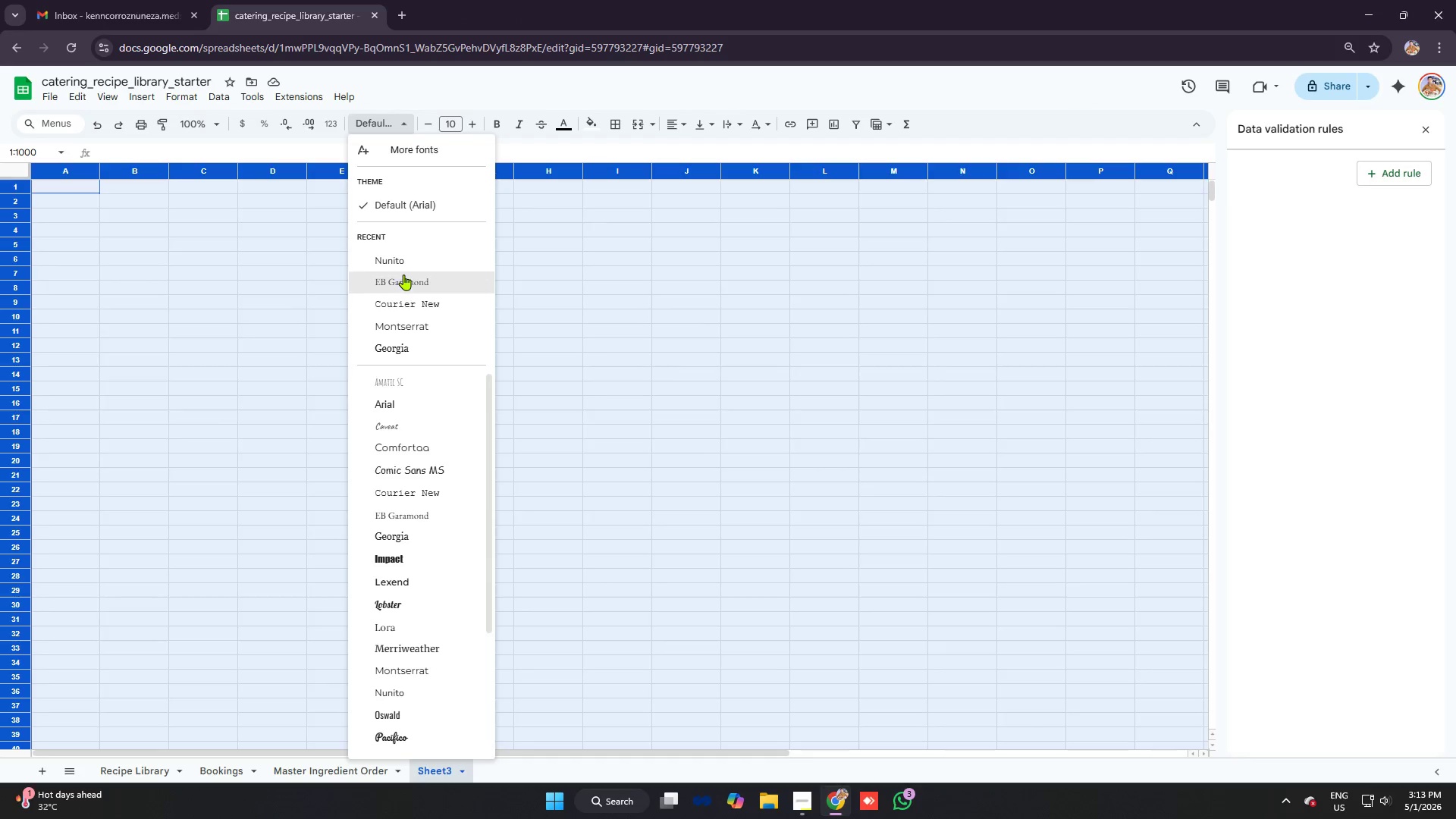 
left_click([402, 266])
 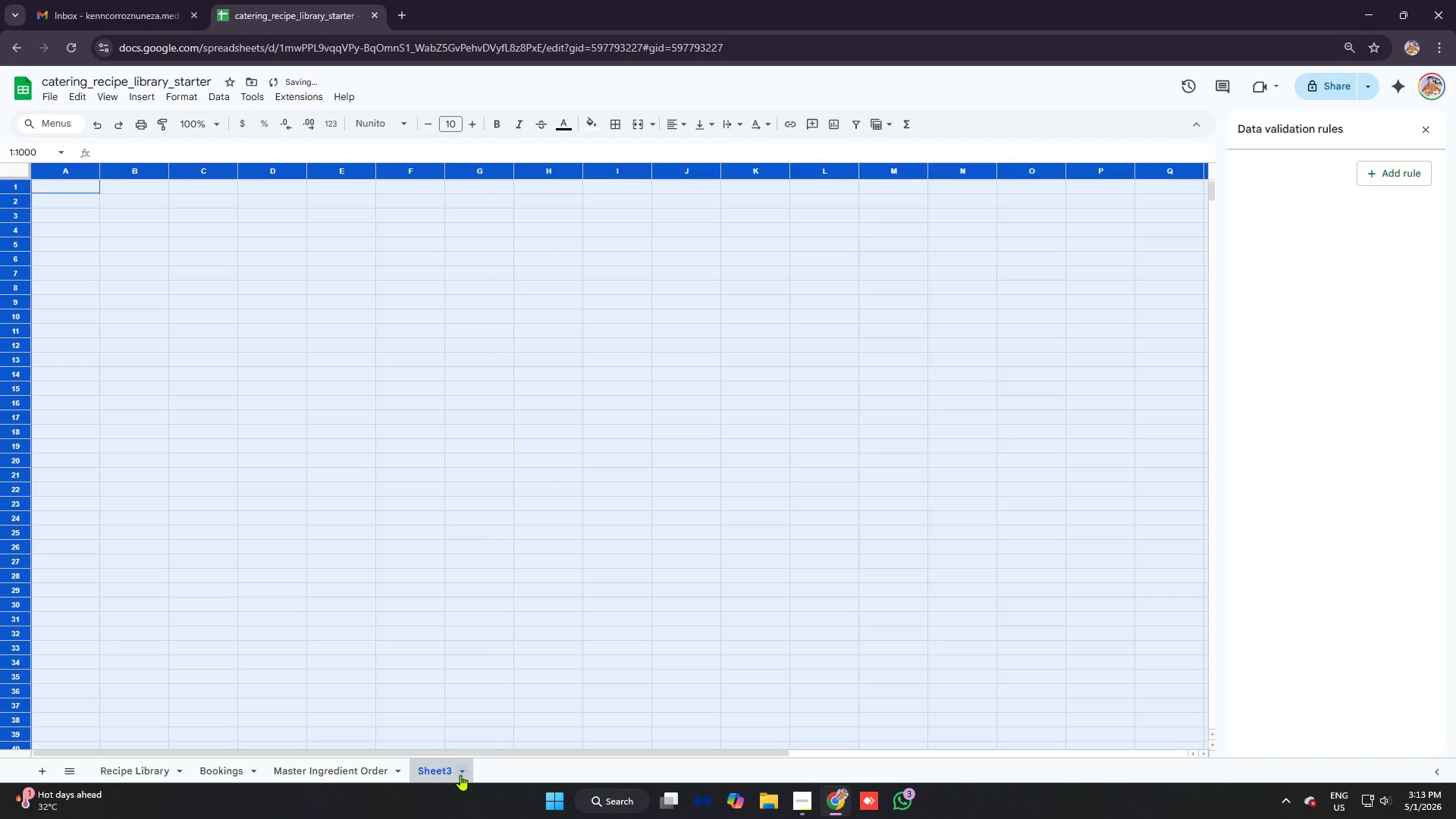 
left_click([449, 729])
 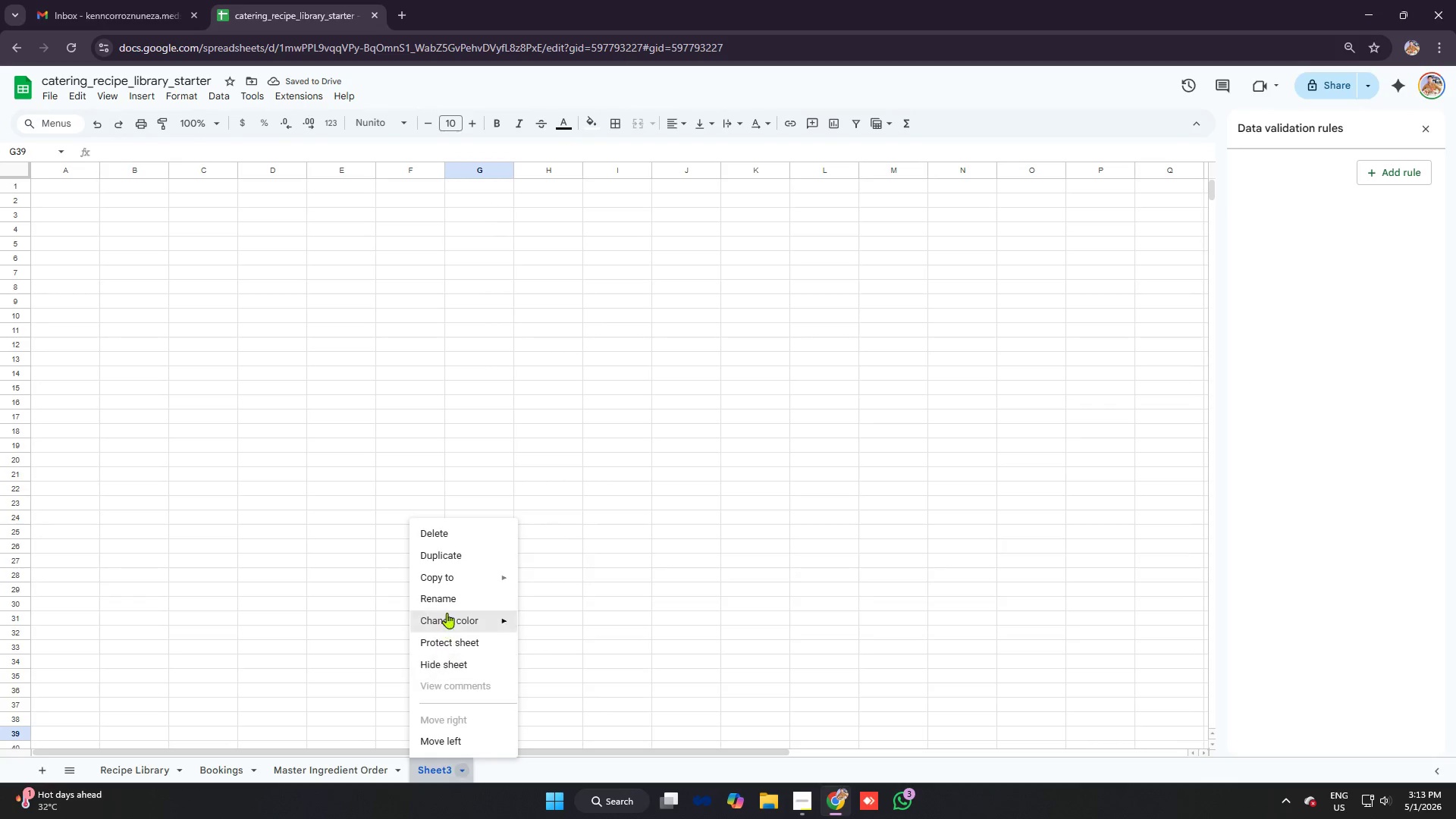 
left_click([450, 601])
 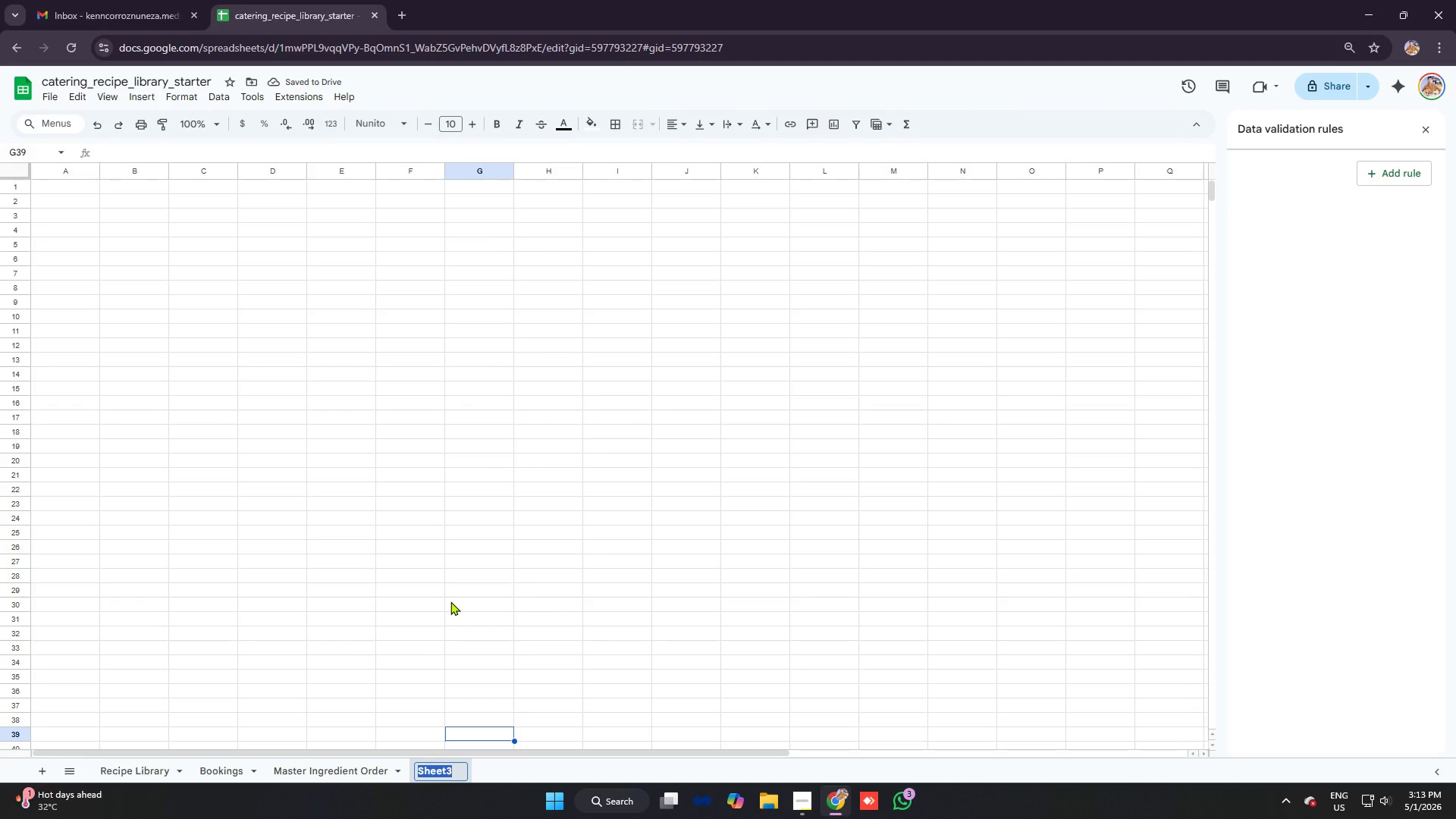 
type(Kitchen Prep Dashboard)
 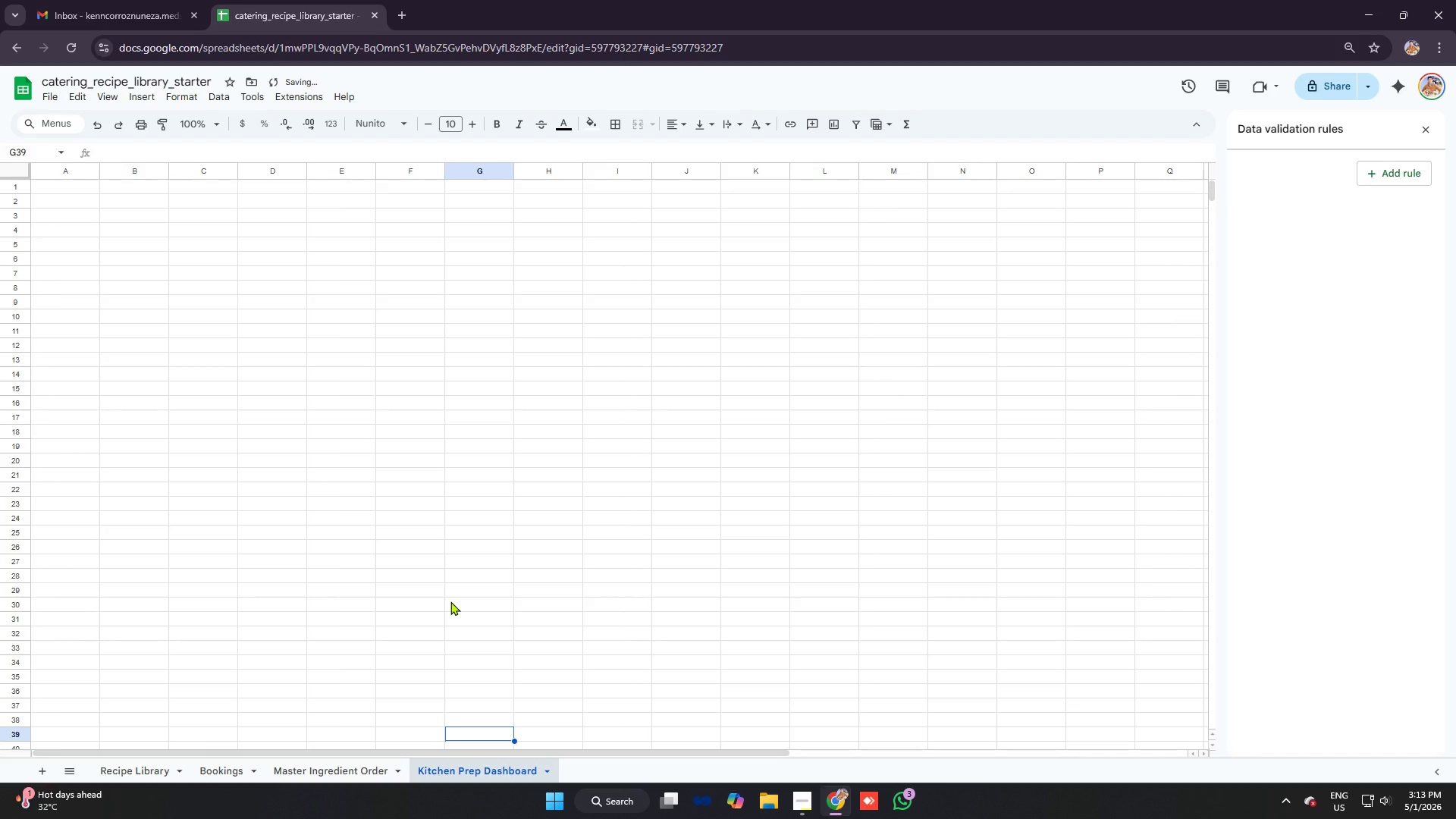 
 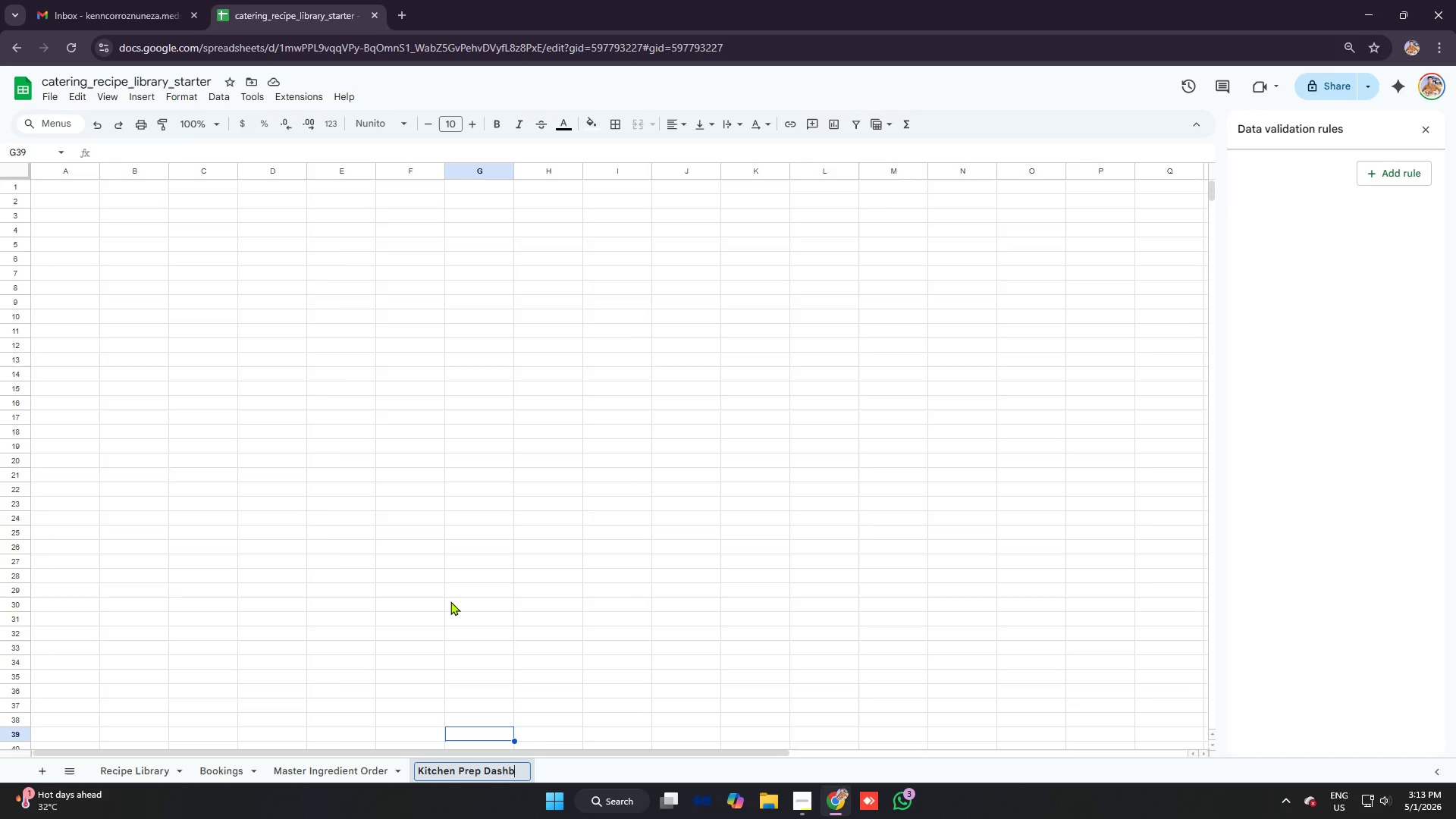 
key(Enter)
 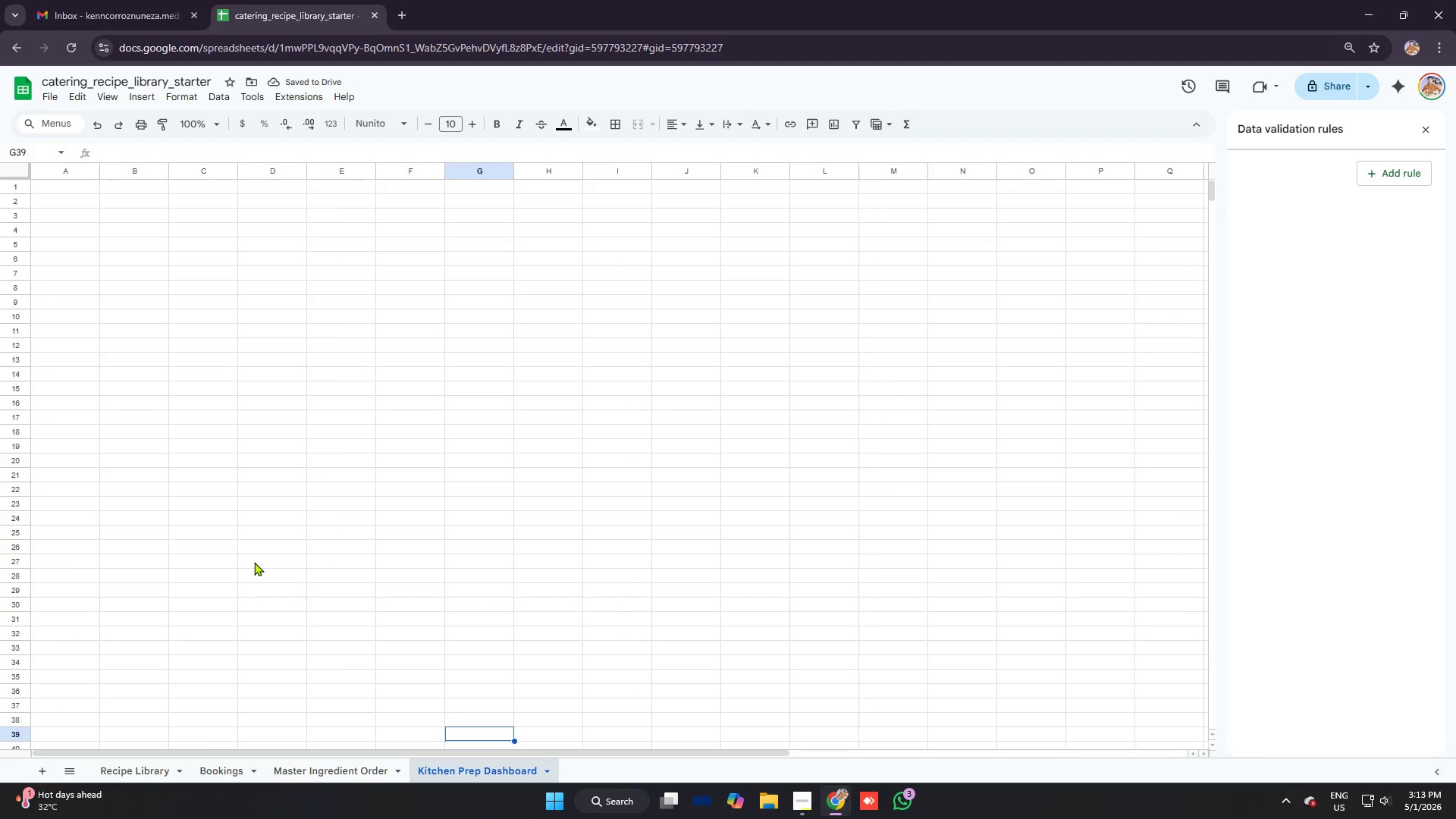 
wait(5.92)
 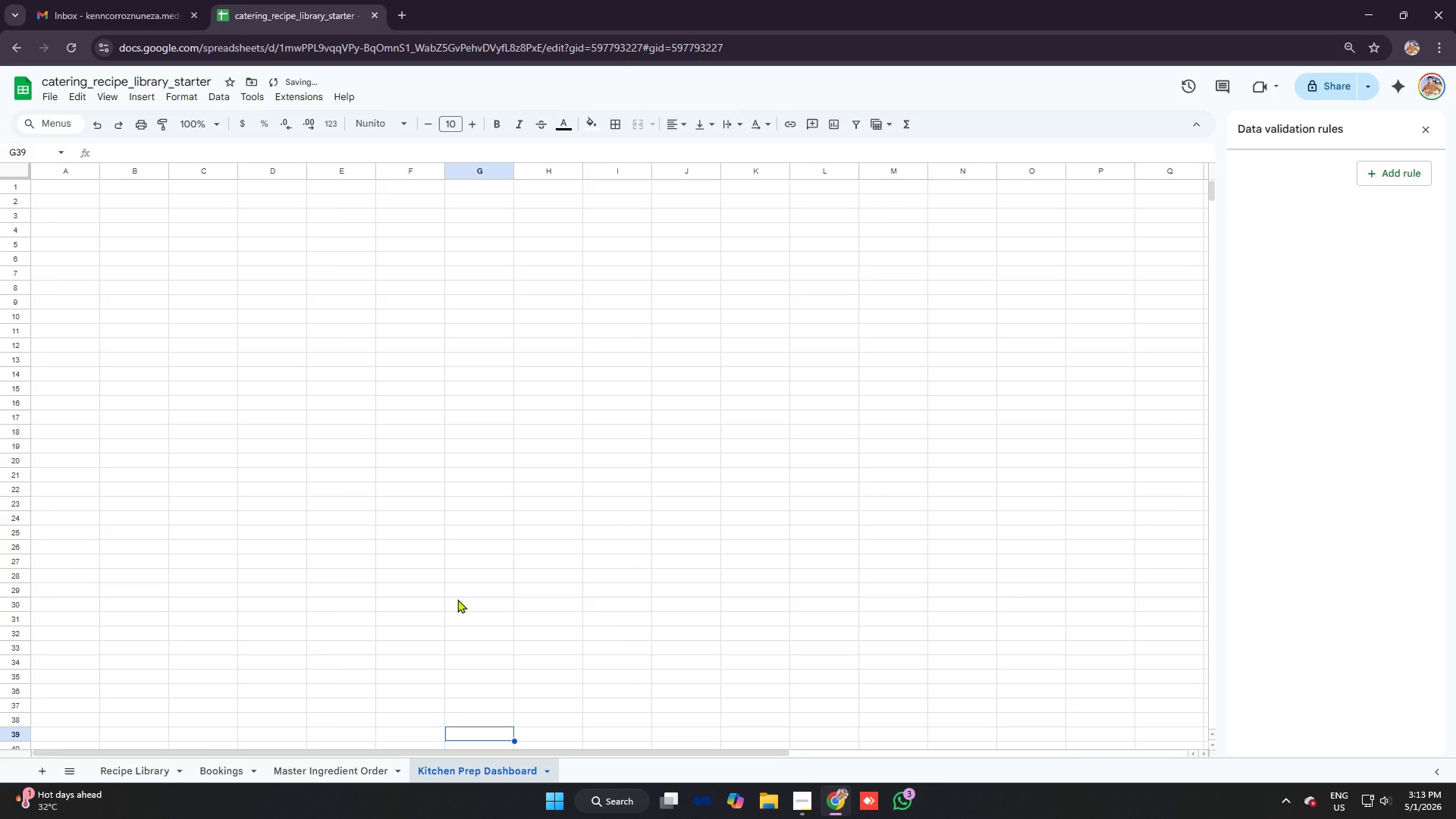 
left_click([52, 188])
 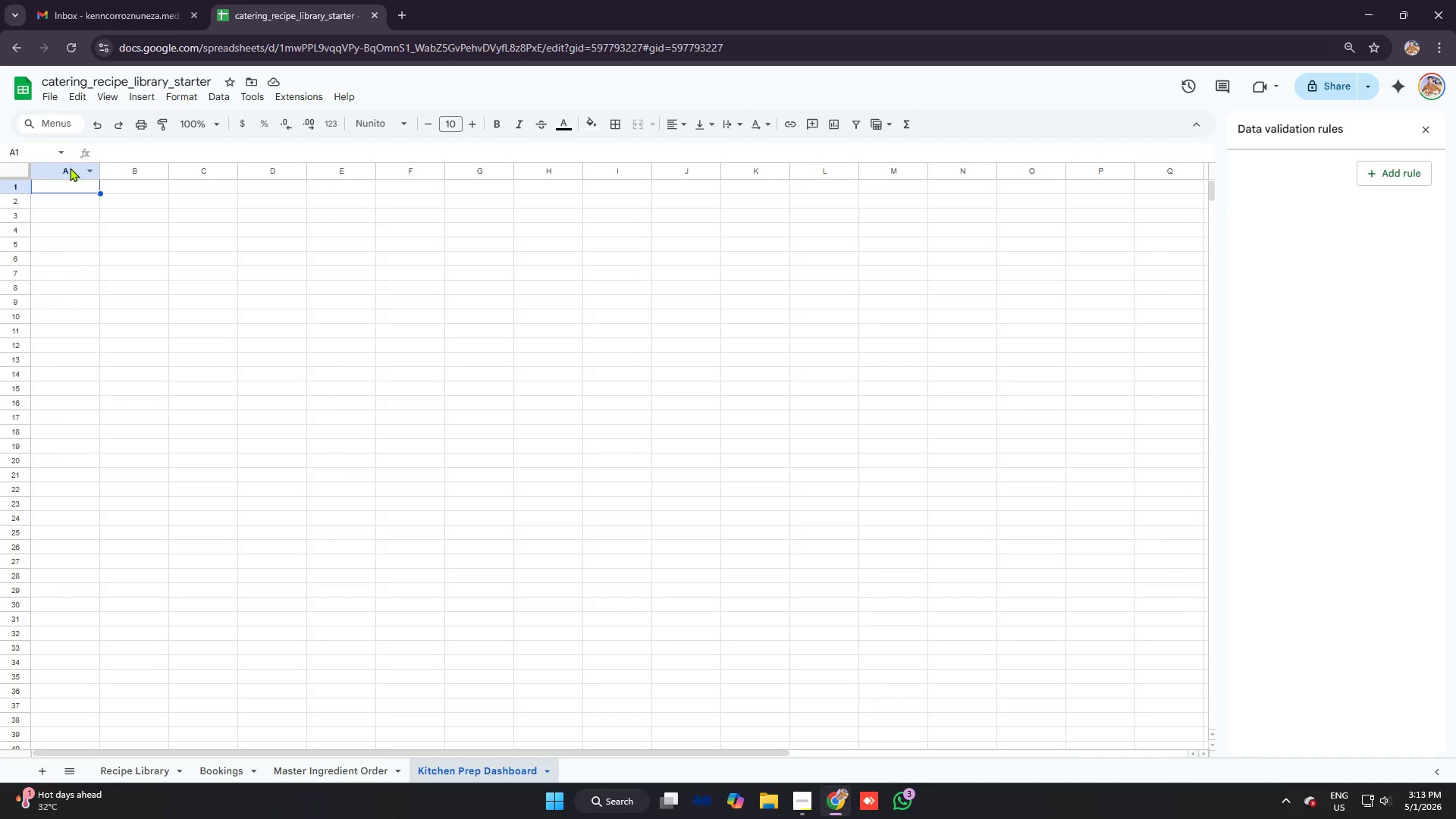 
left_click_drag(start_coordinate=[70, 168], to_coordinate=[260, 170])
 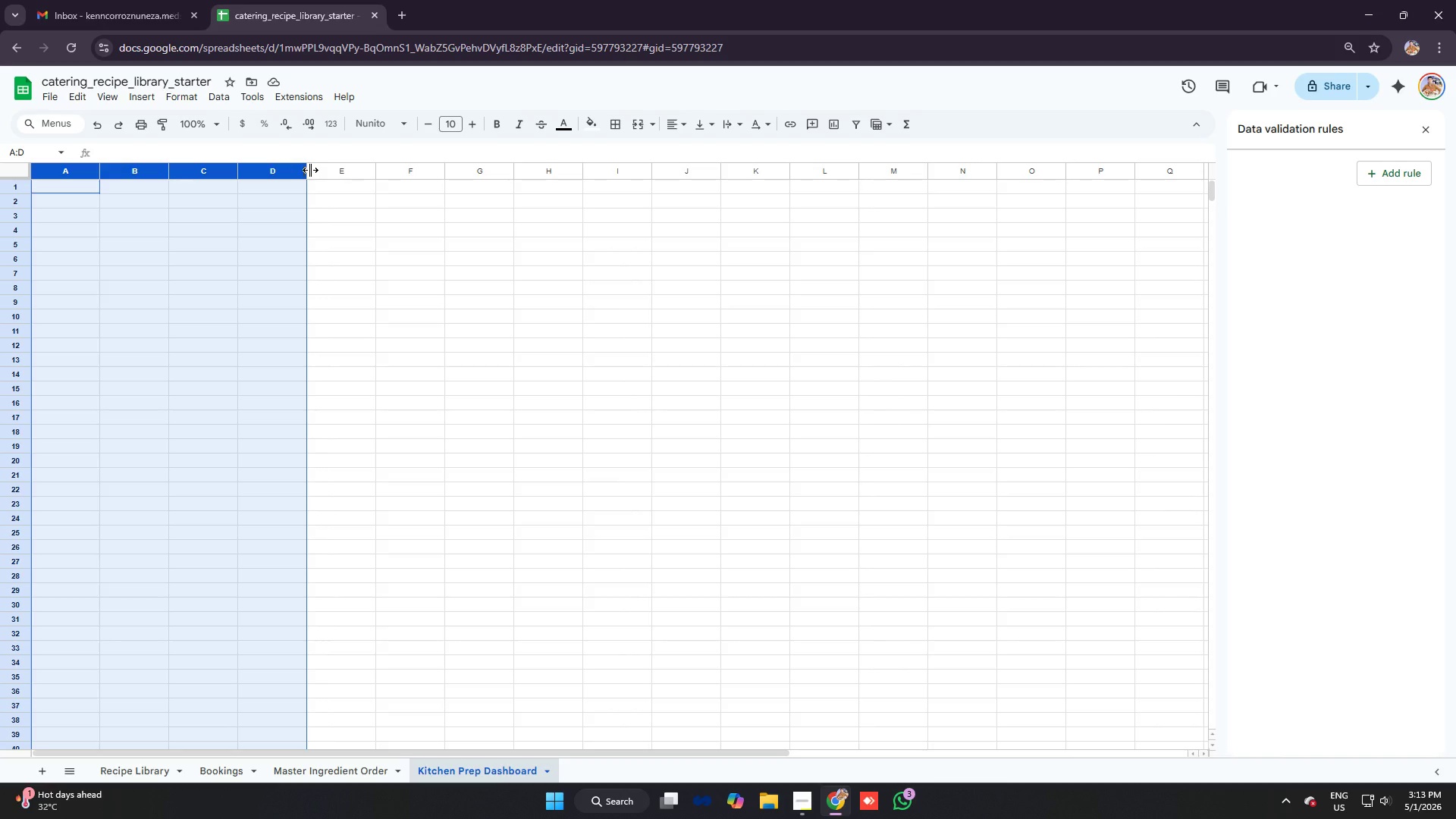 
left_click_drag(start_coordinate=[306, 170], to_coordinate=[316, 171])
 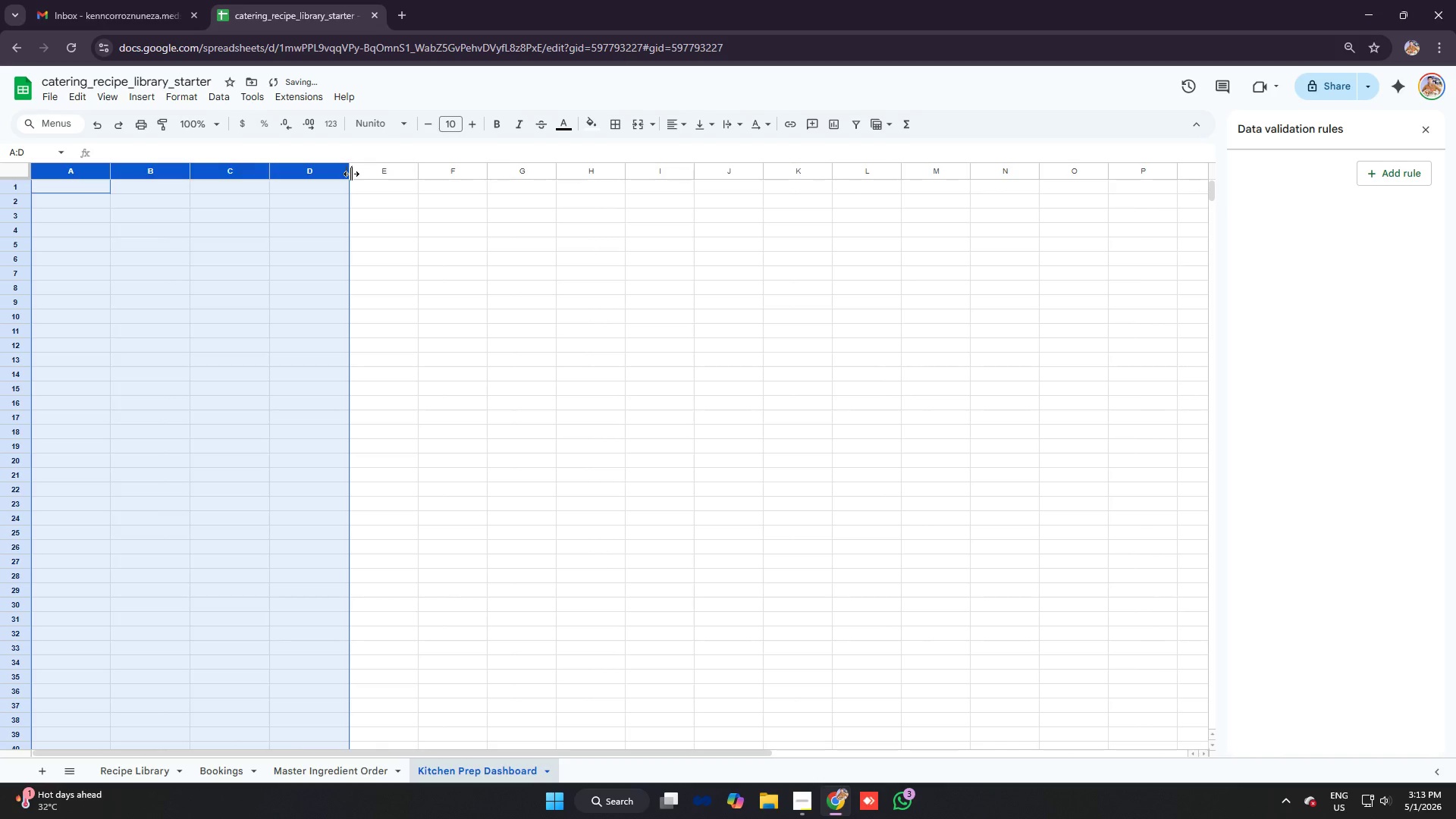 
left_click_drag(start_coordinate=[351, 172], to_coordinate=[366, 172])
 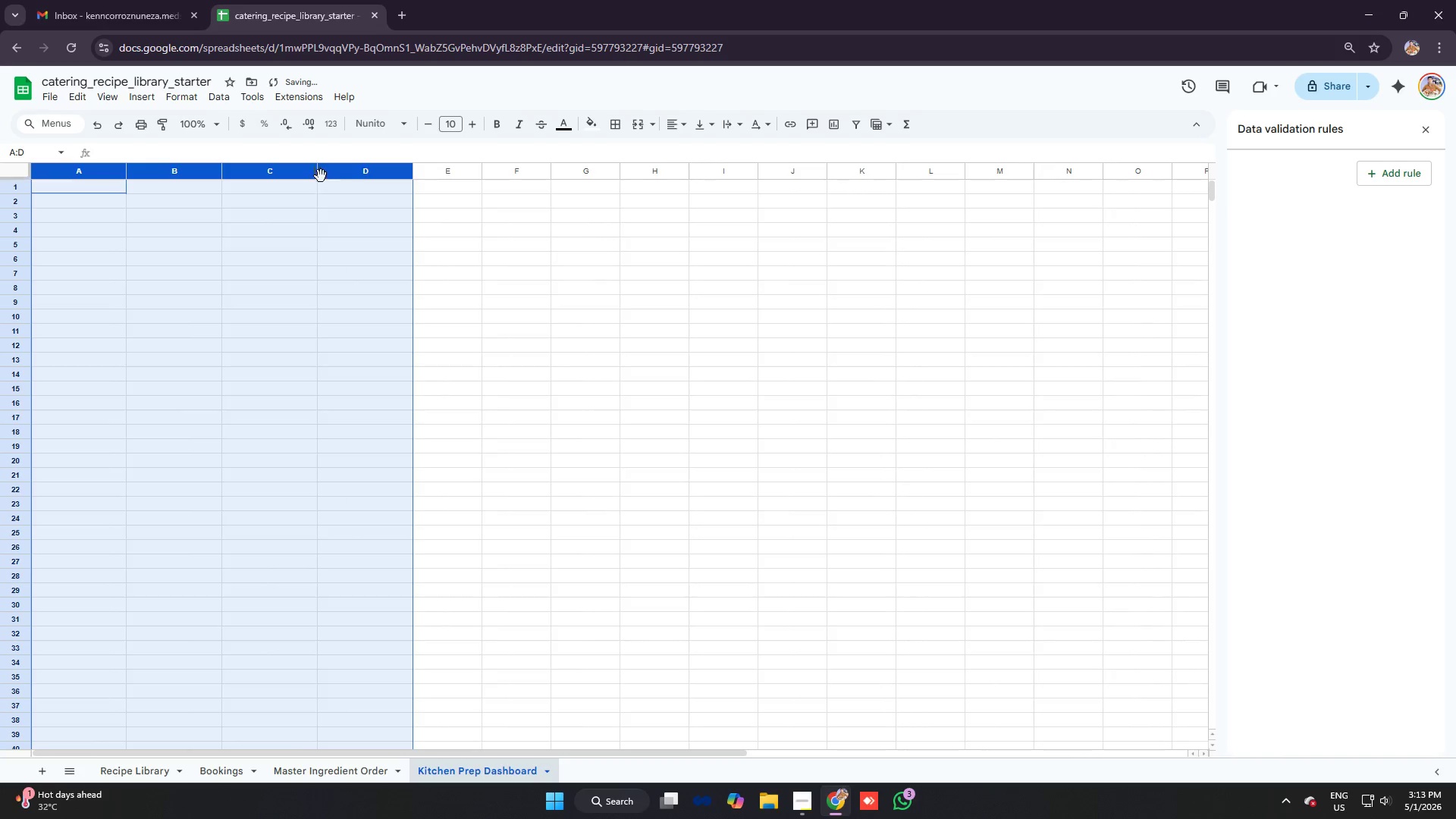 
left_click_drag(start_coordinate=[318, 172], to_coordinate=[331, 173])
 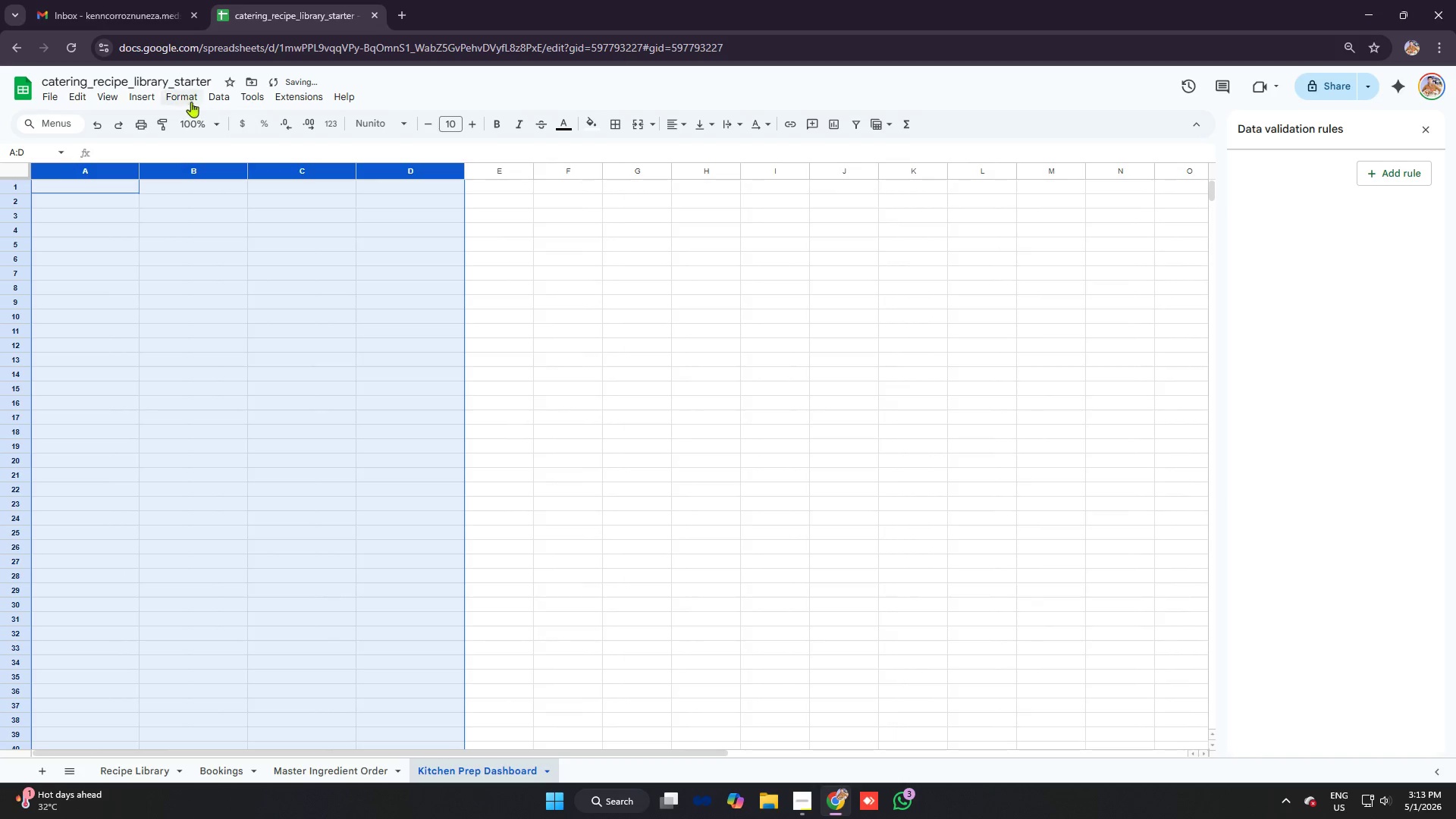 
left_click([184, 99])
 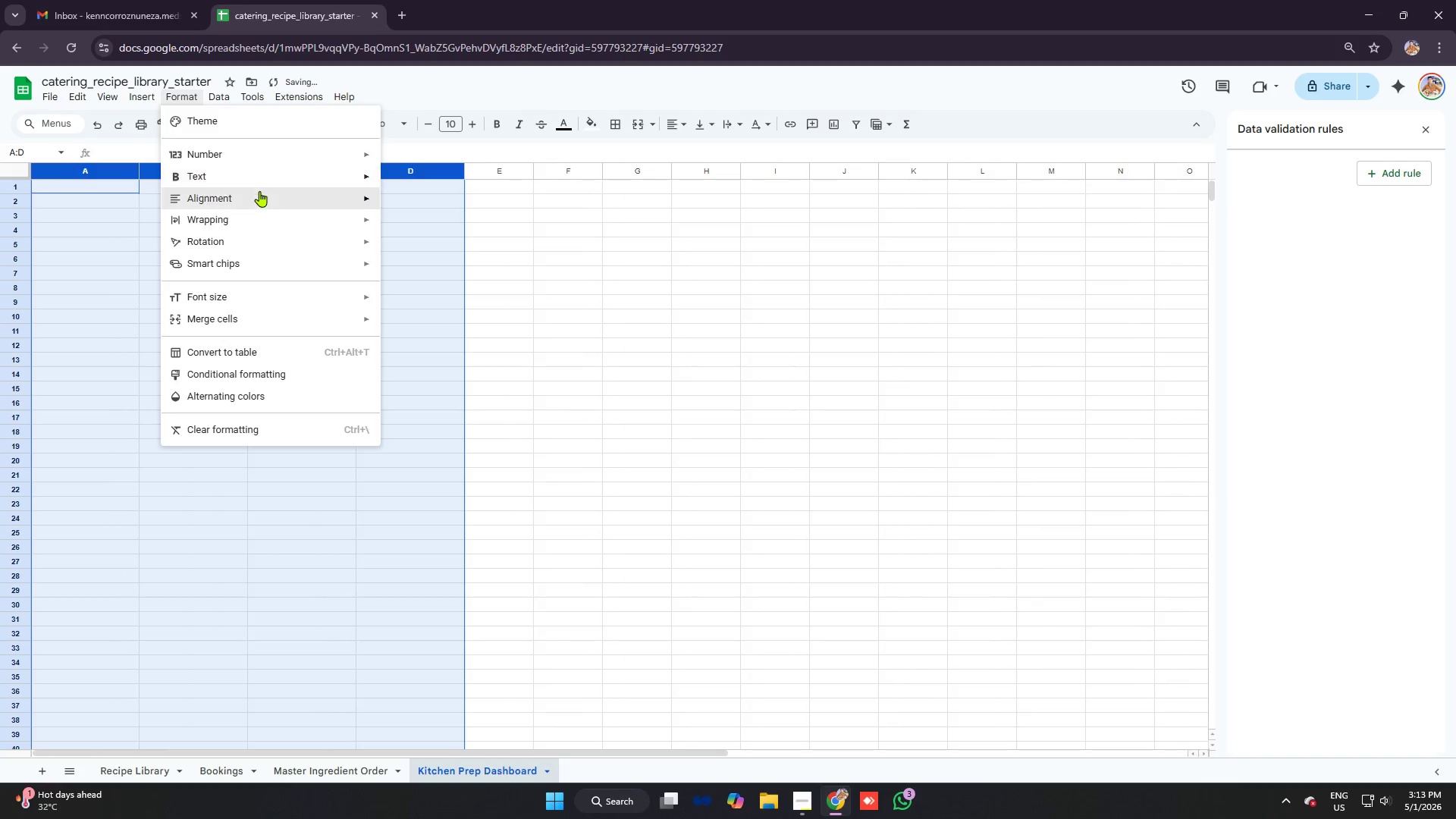 
left_click([261, 193])
 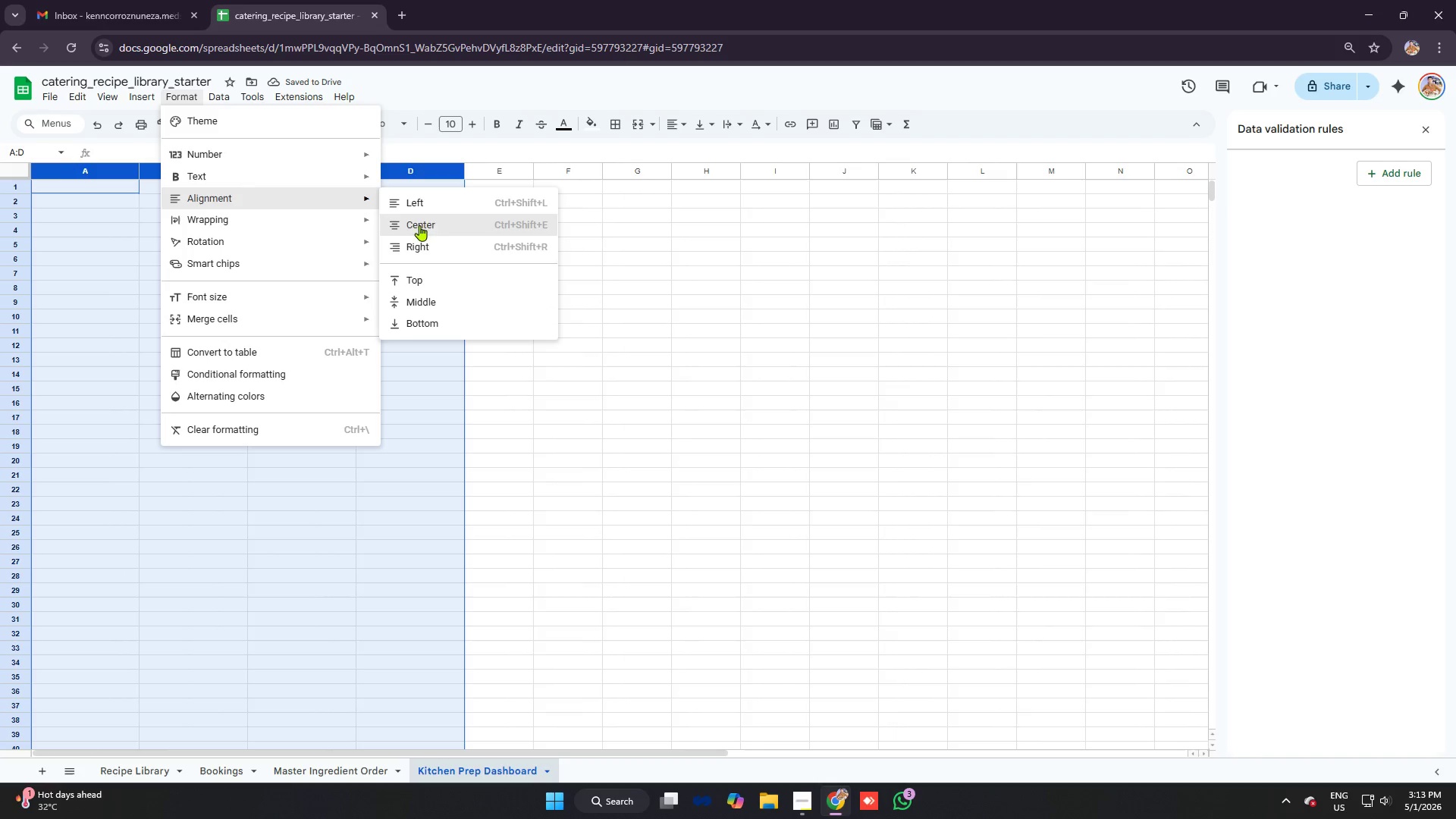 
left_click([432, 227])
 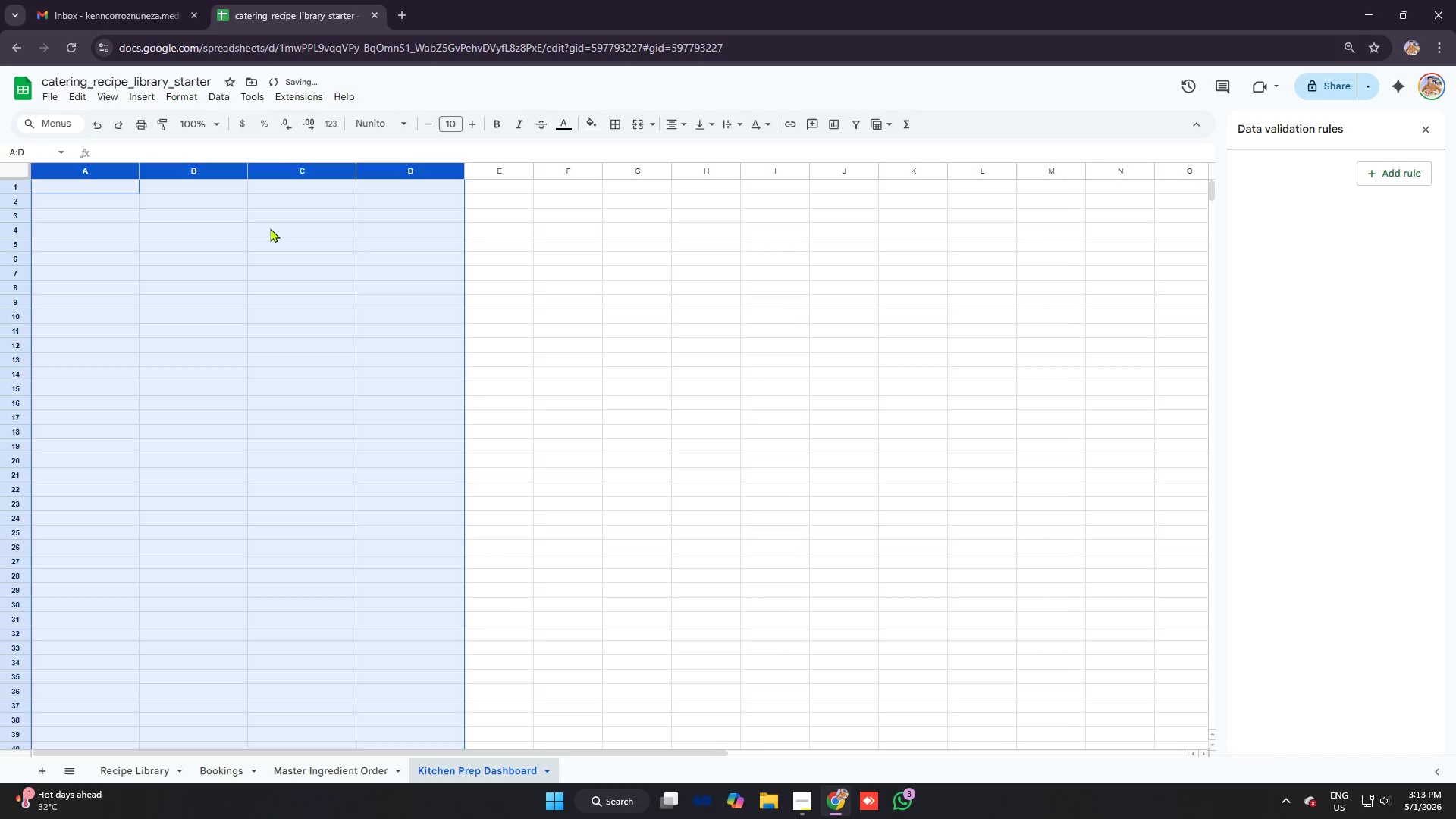 
left_click_drag(start_coordinate=[270, 228], to_coordinate=[263, 228])
 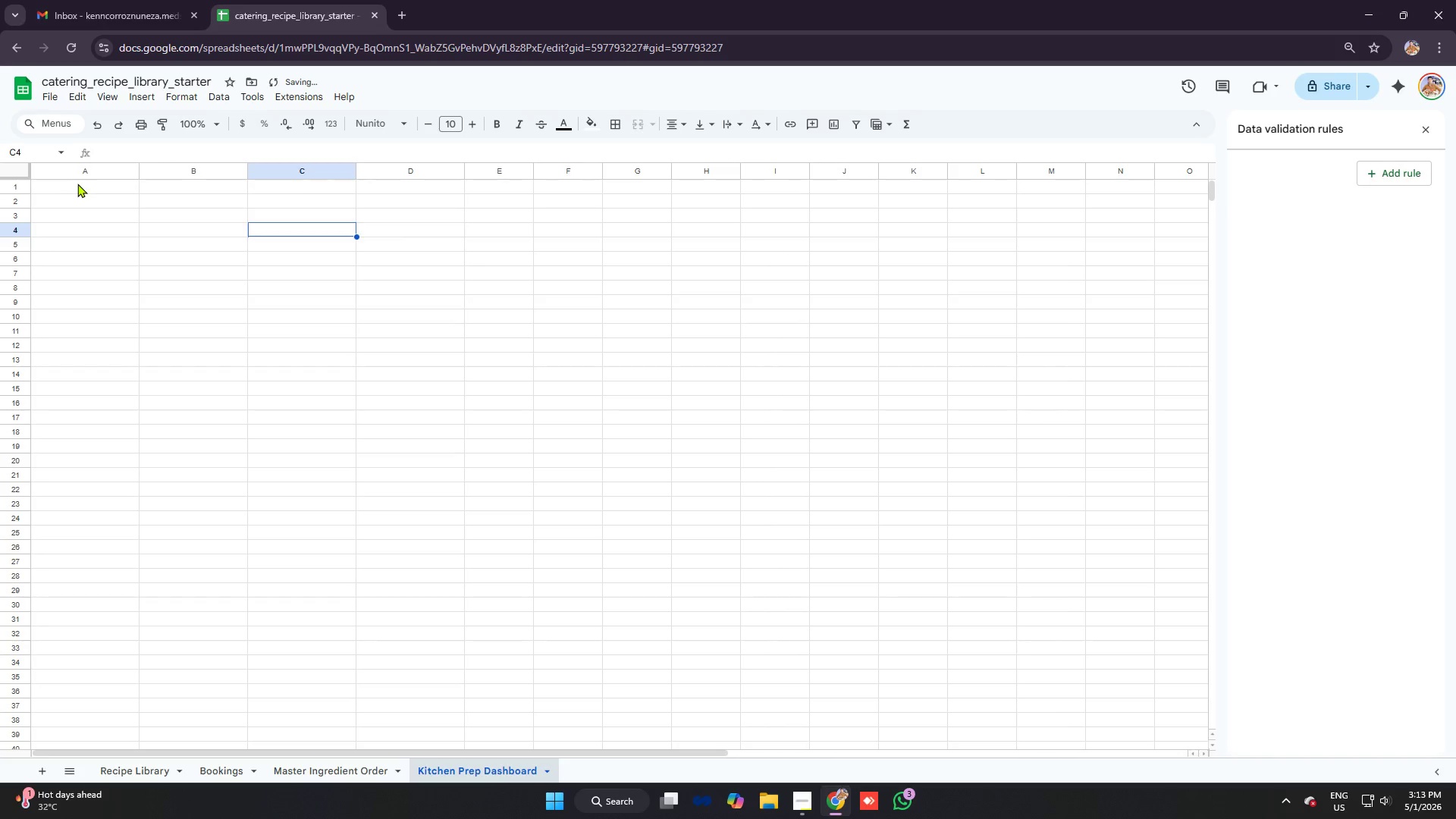 
triple_click([77, 184])
 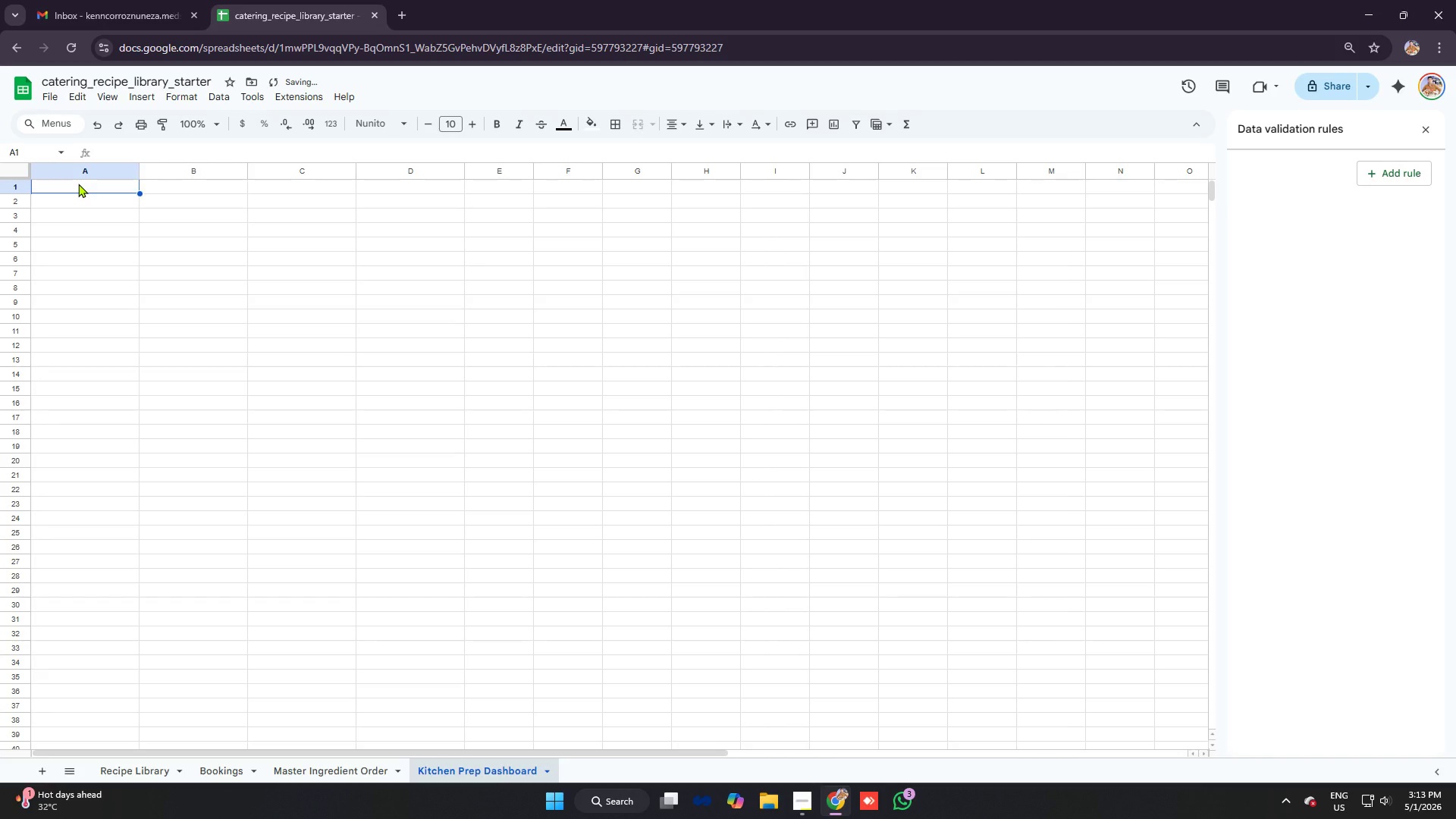 
left_click_drag(start_coordinate=[78, 184], to_coordinate=[386, 186])
 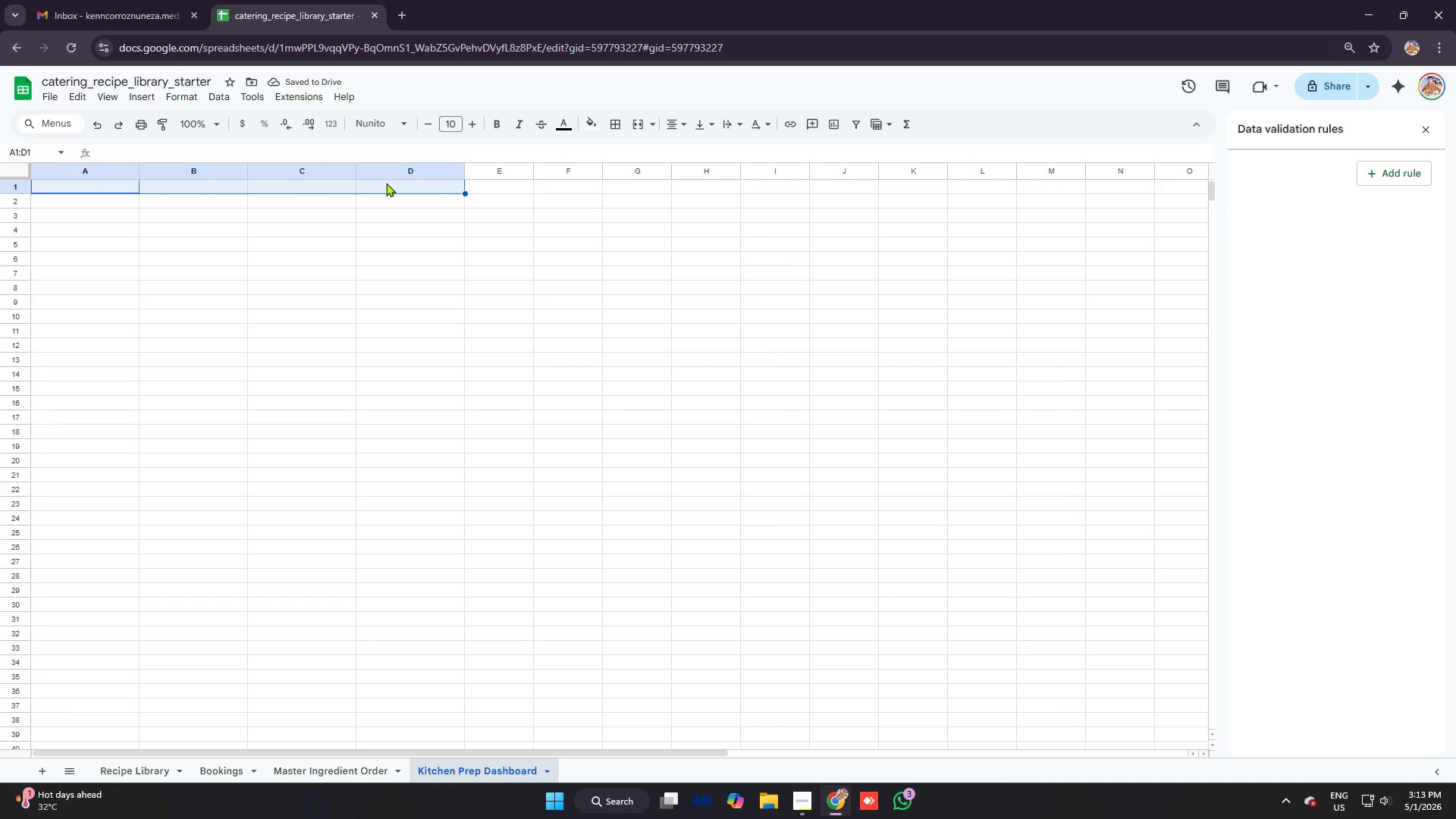 
key(Control+B)
 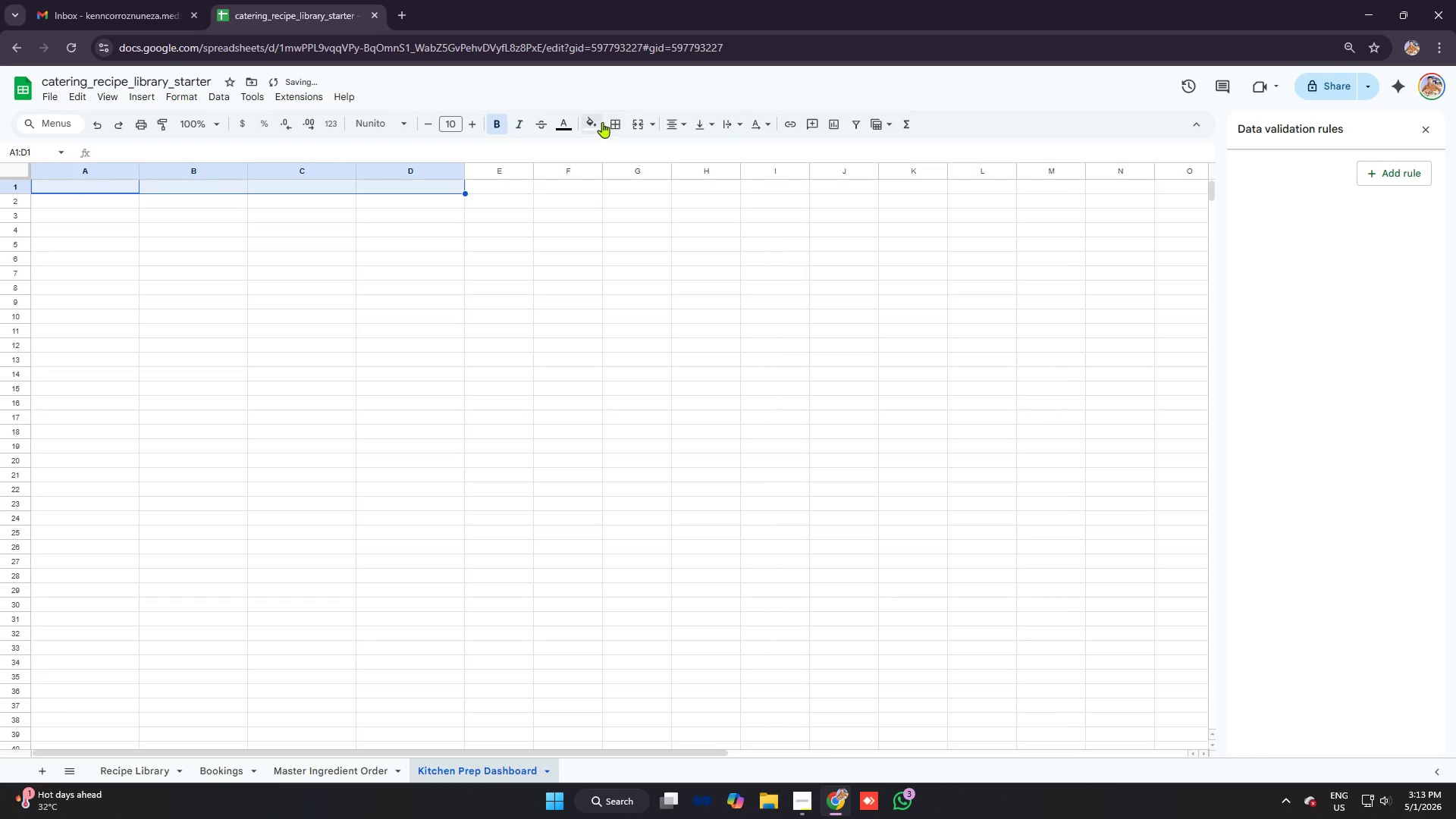 
left_click([596, 119])
 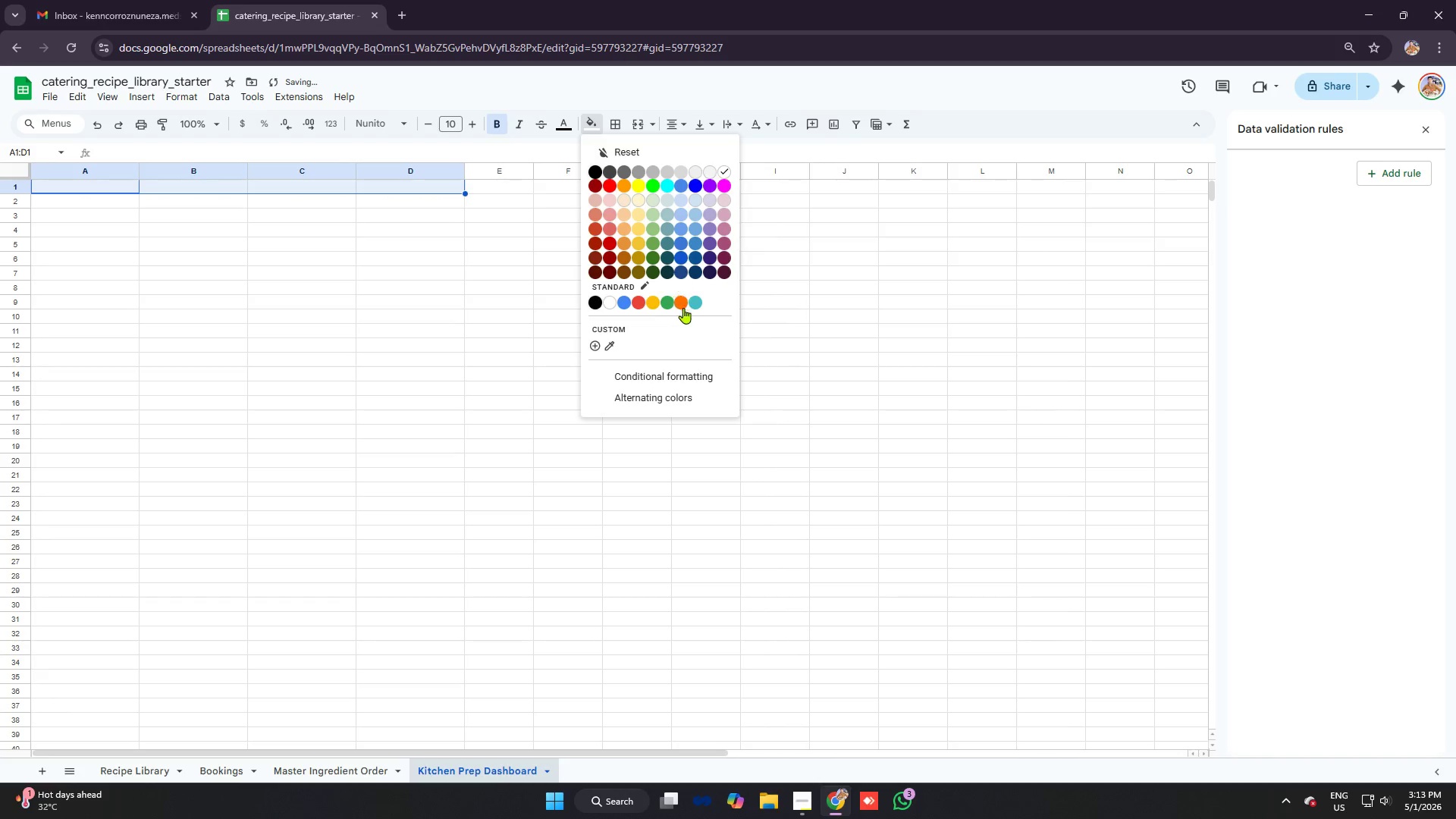 
left_click([694, 300])
 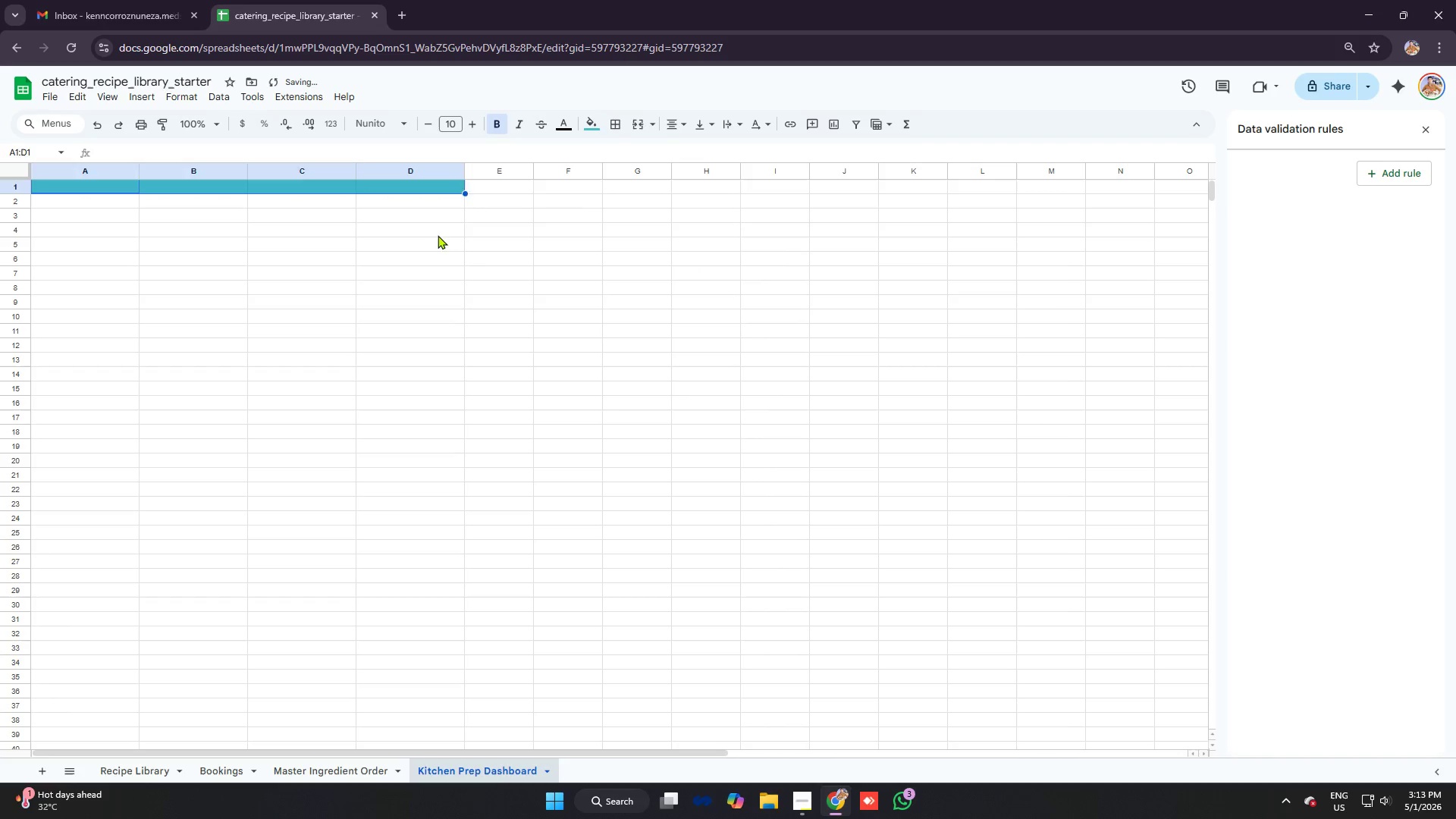 
left_click_drag(start_coordinate=[438, 235], to_coordinate=[421, 233])
 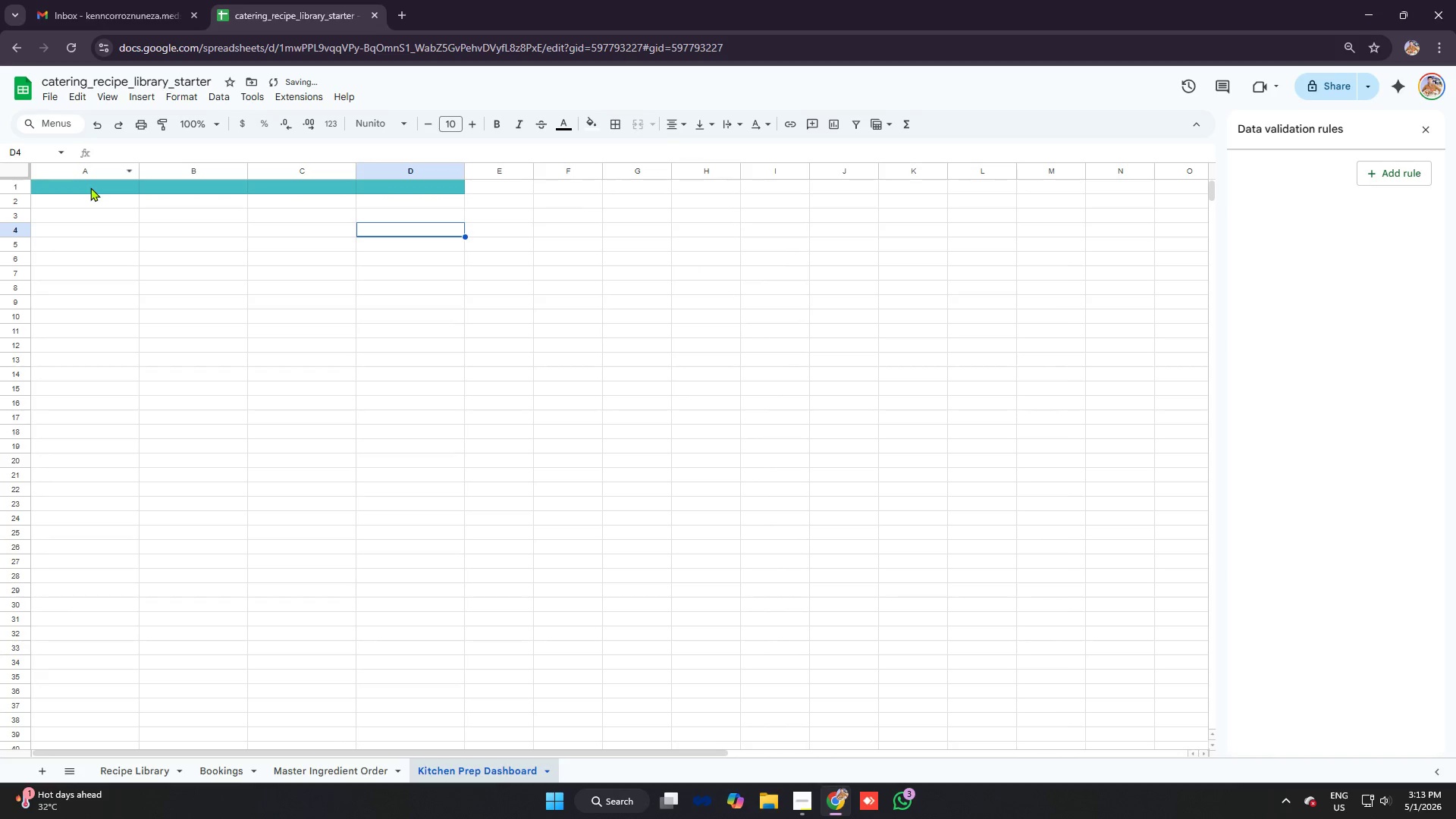 
left_click([90, 187])
 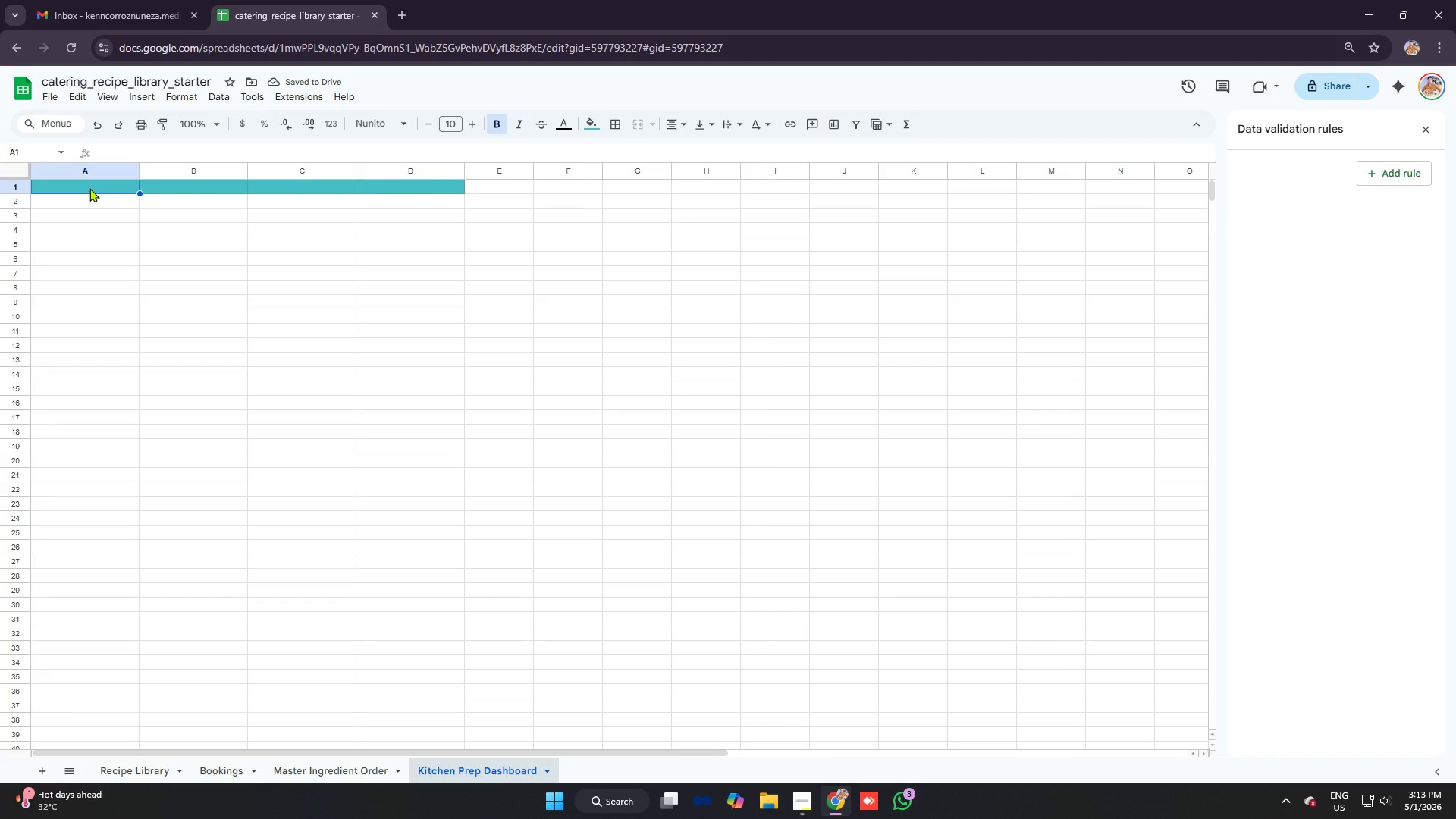 
type(Date)
 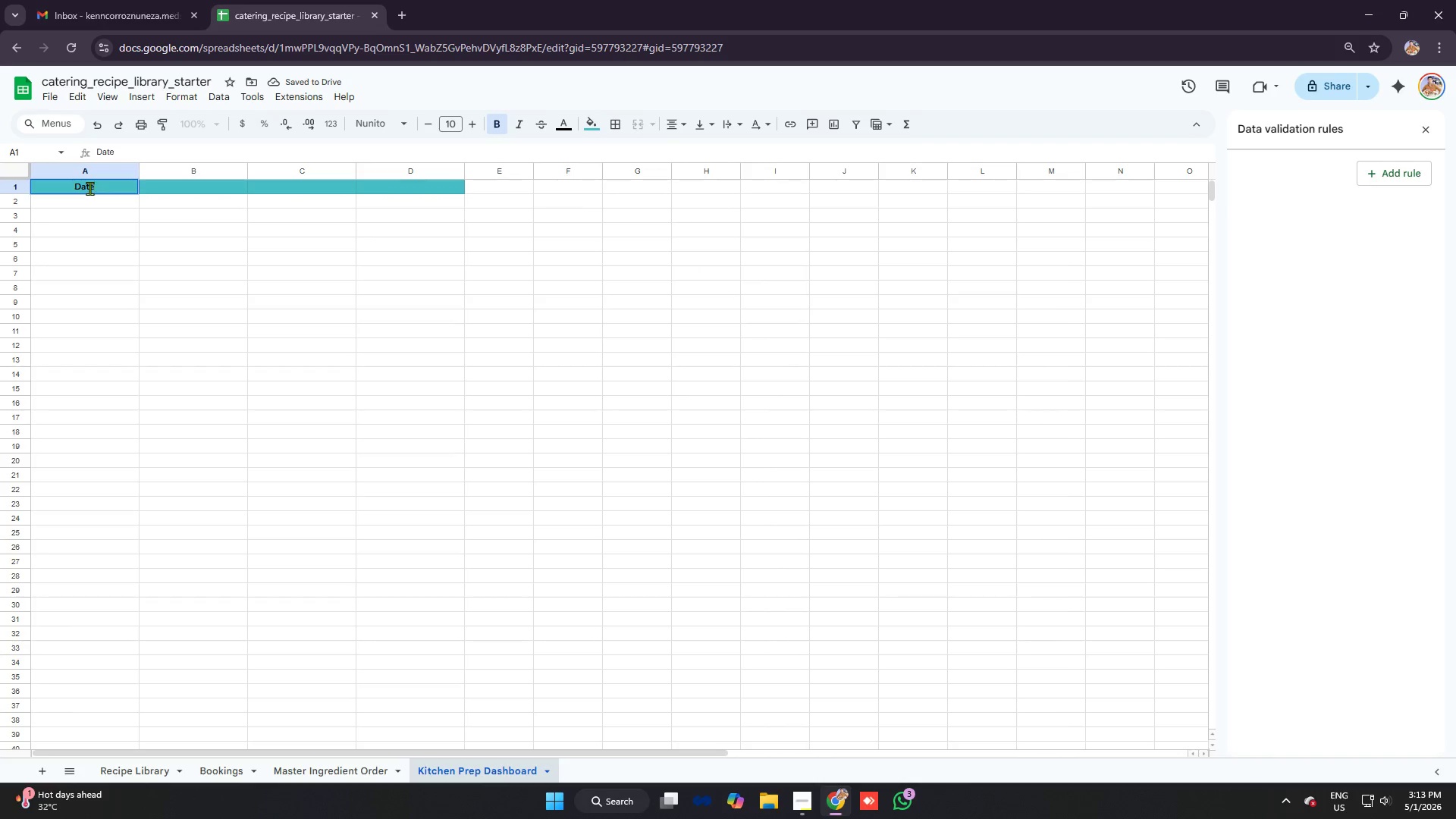 
key(ArrowRight)
 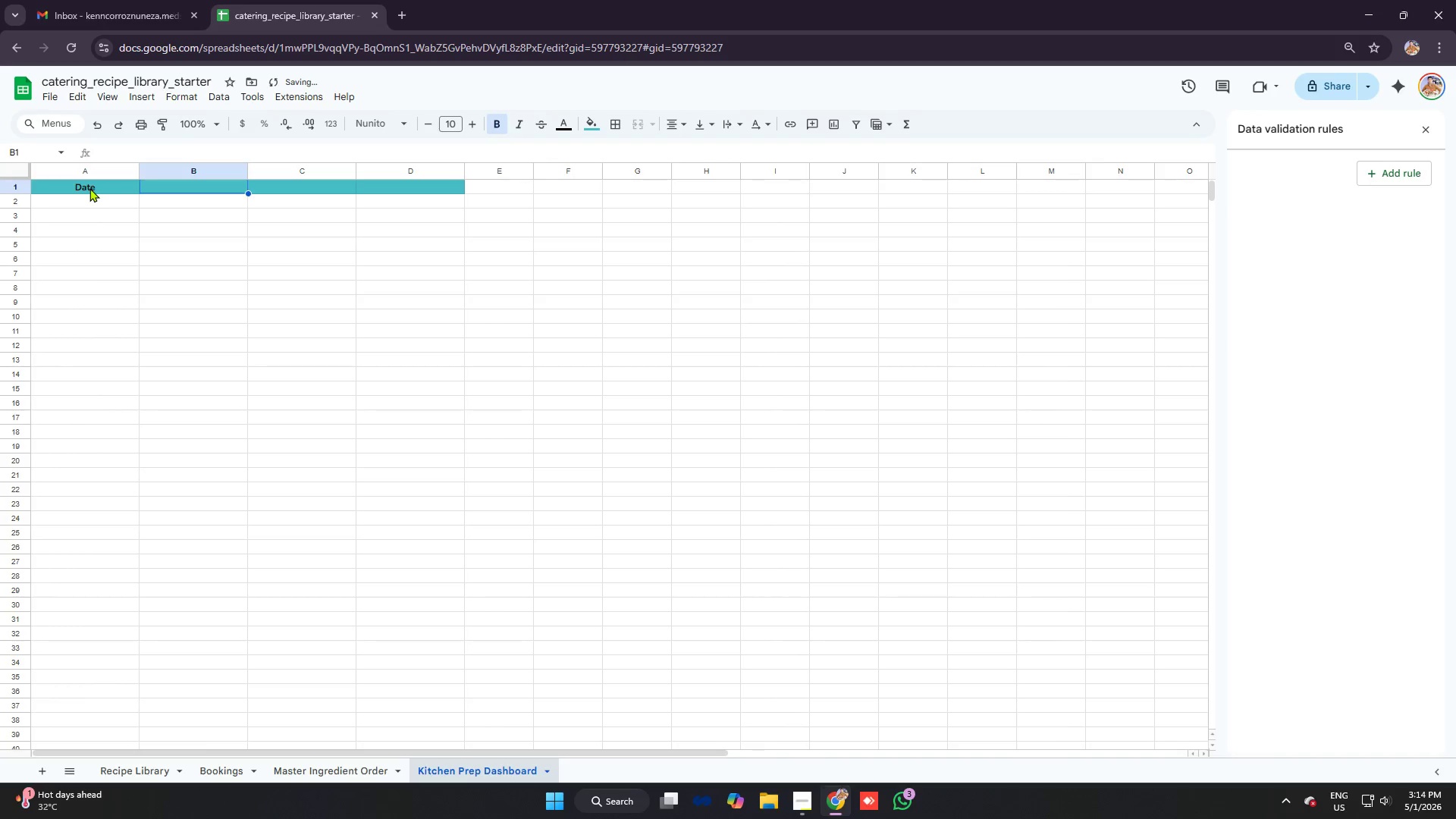 
type(Guests)
 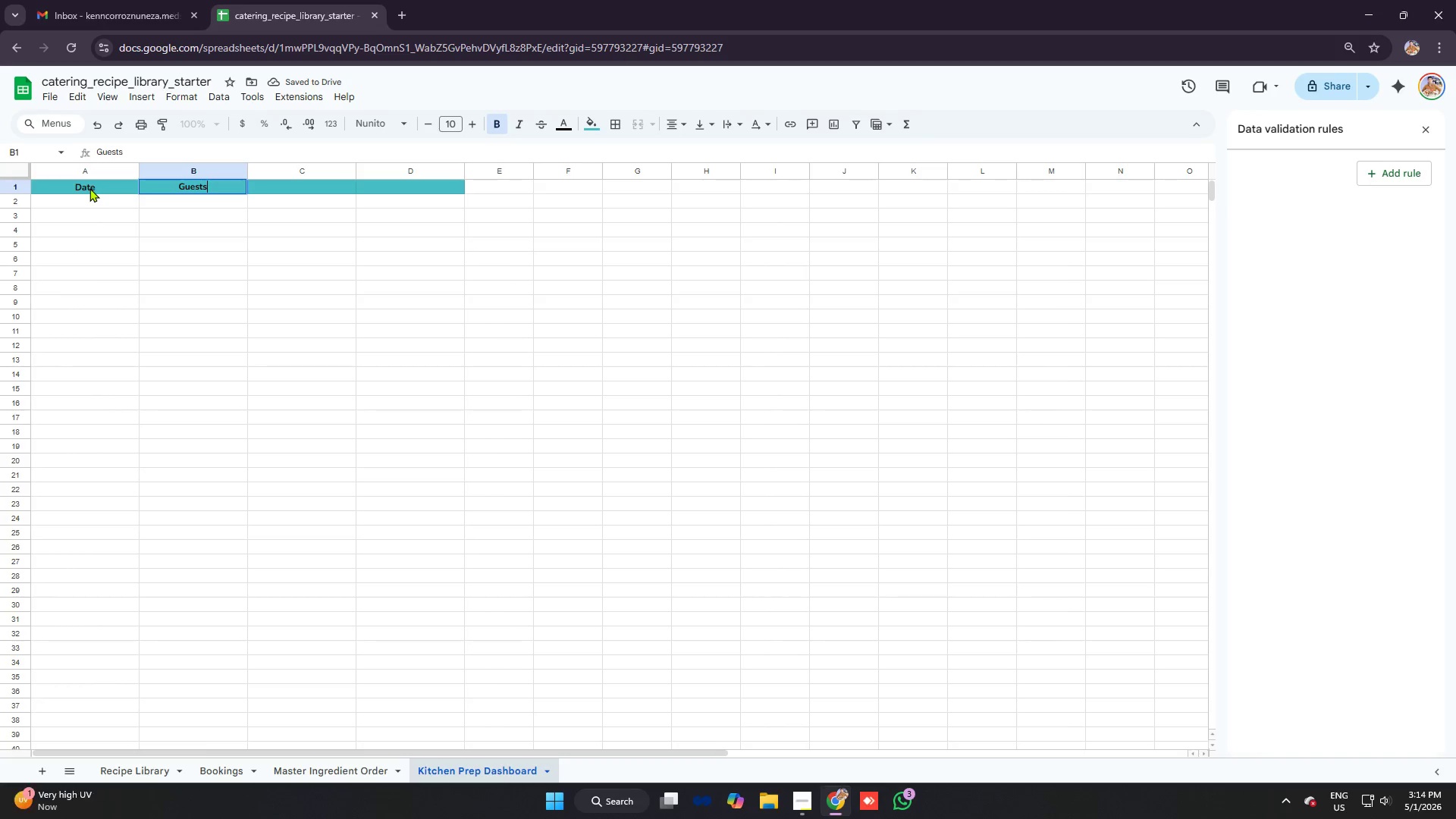 
key(ArrowRight)
 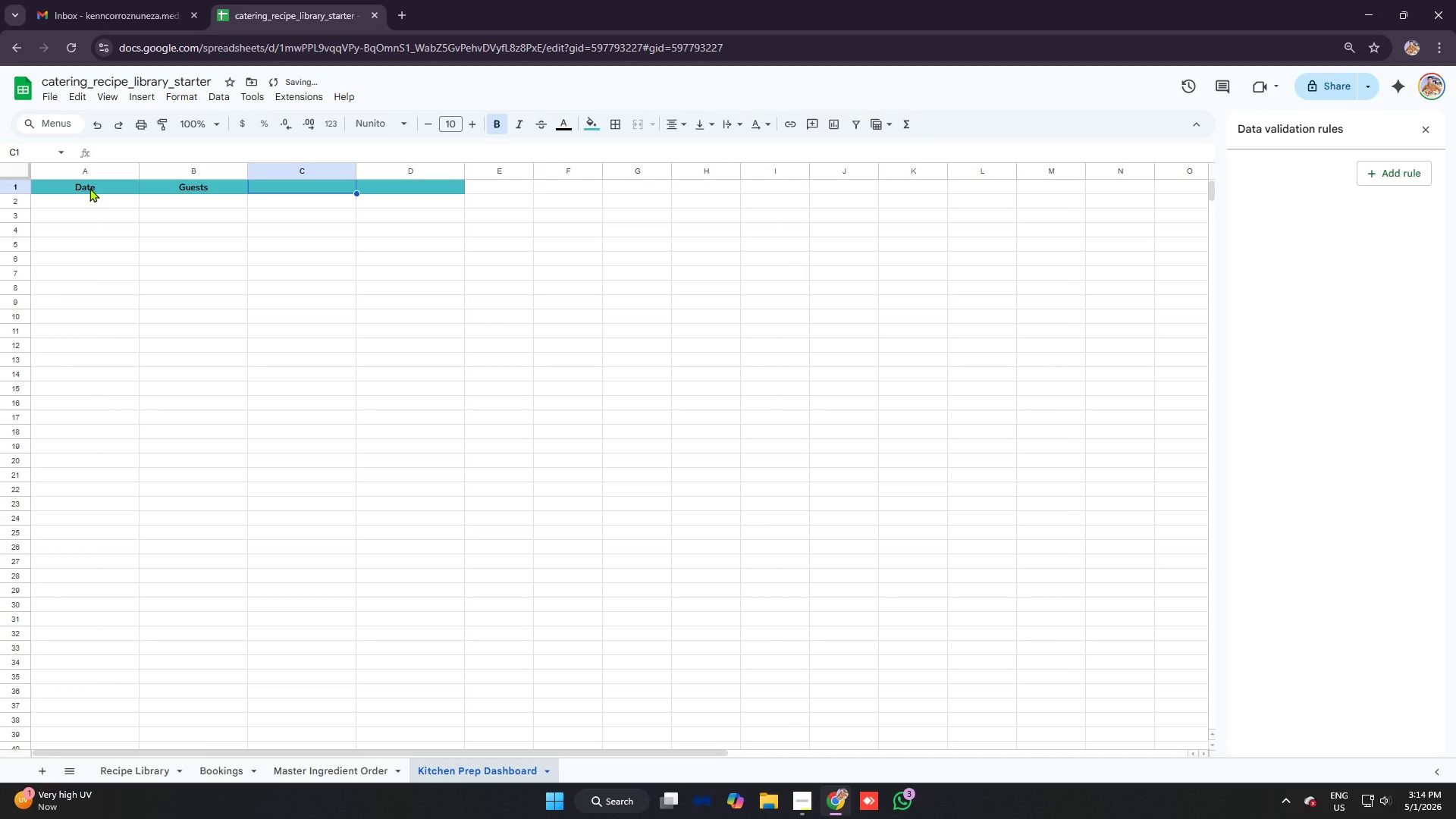 
type(Prep Load)
 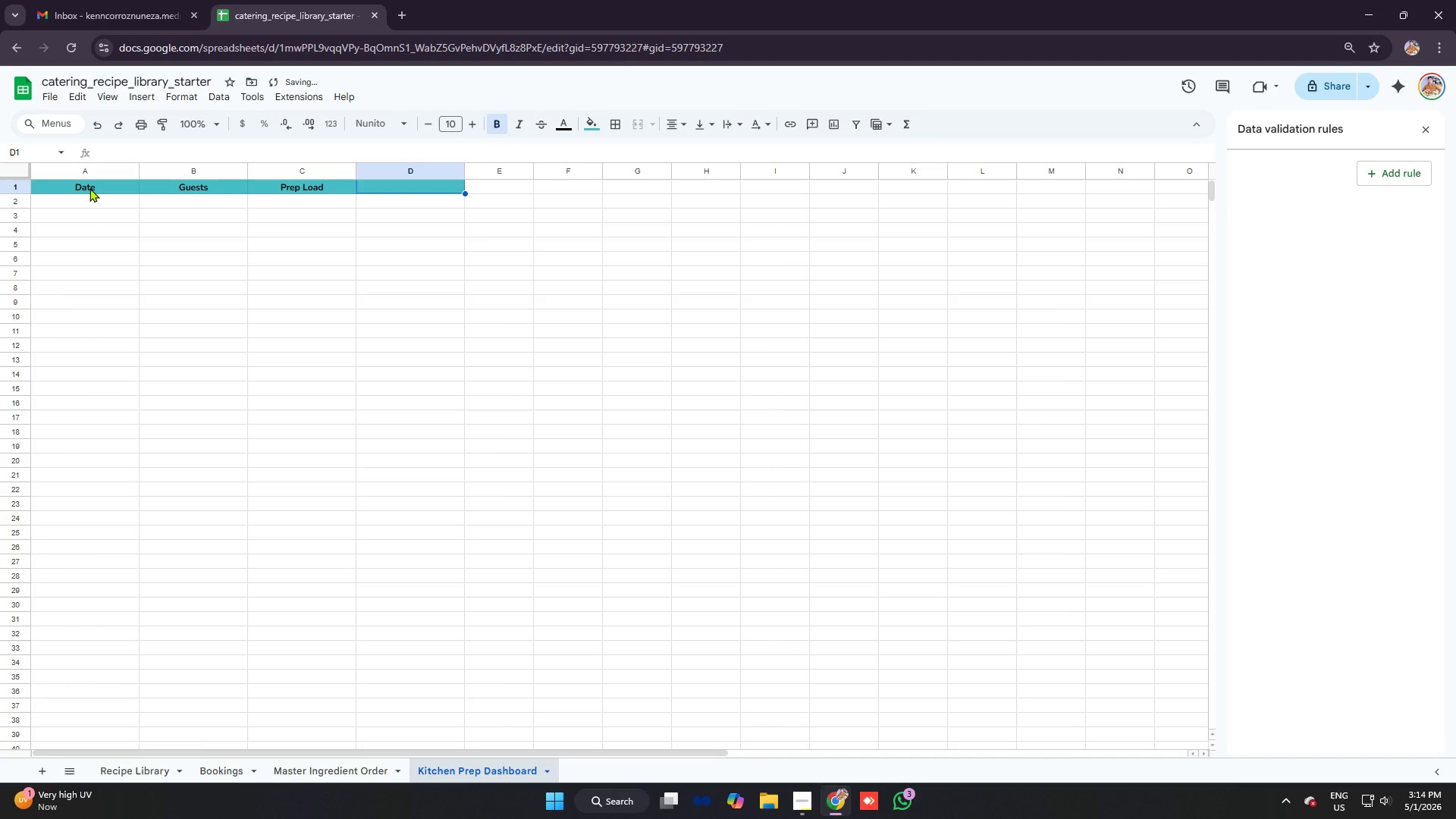 
key(ArrowRight)
 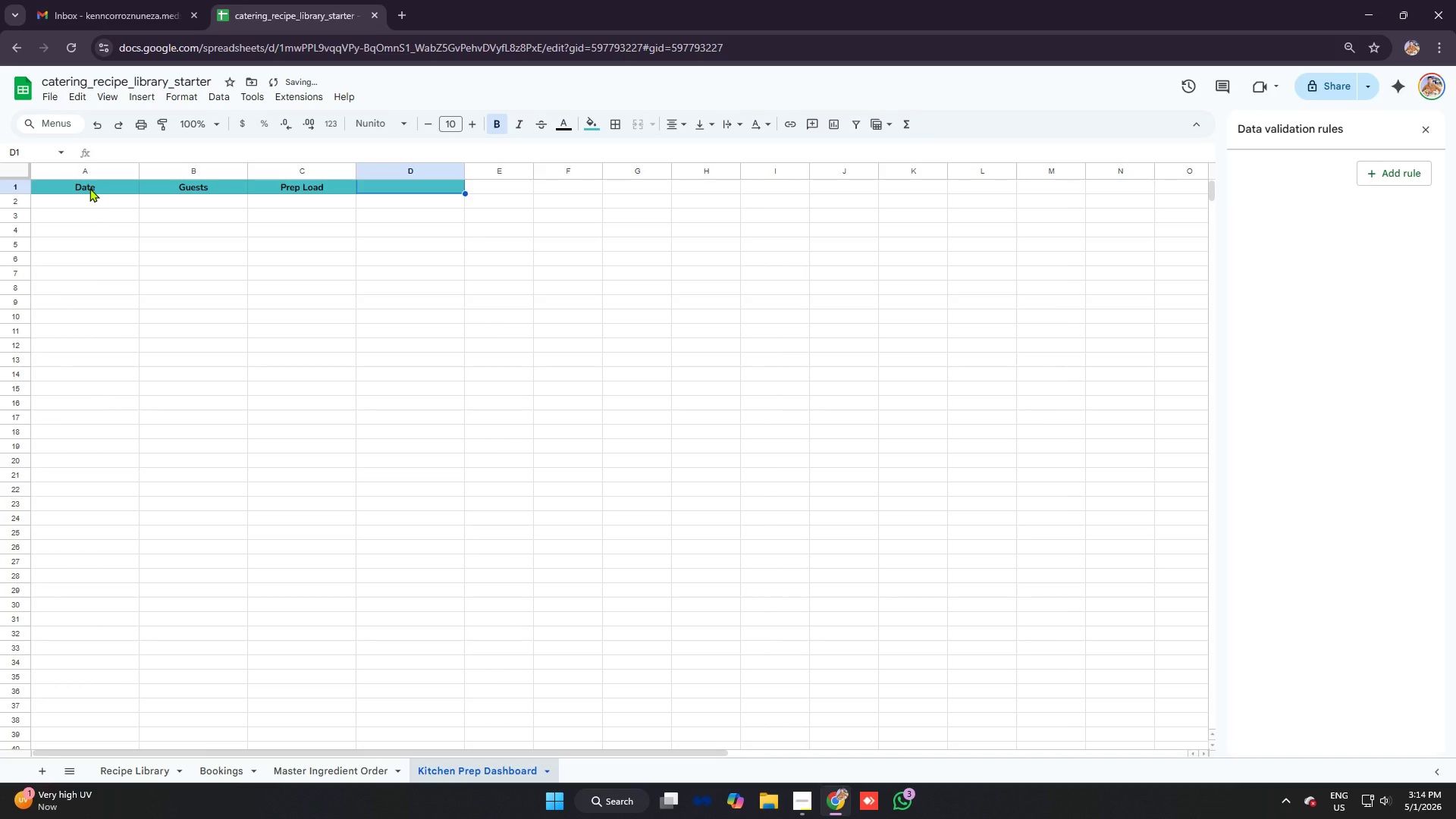 
type(Alert)
 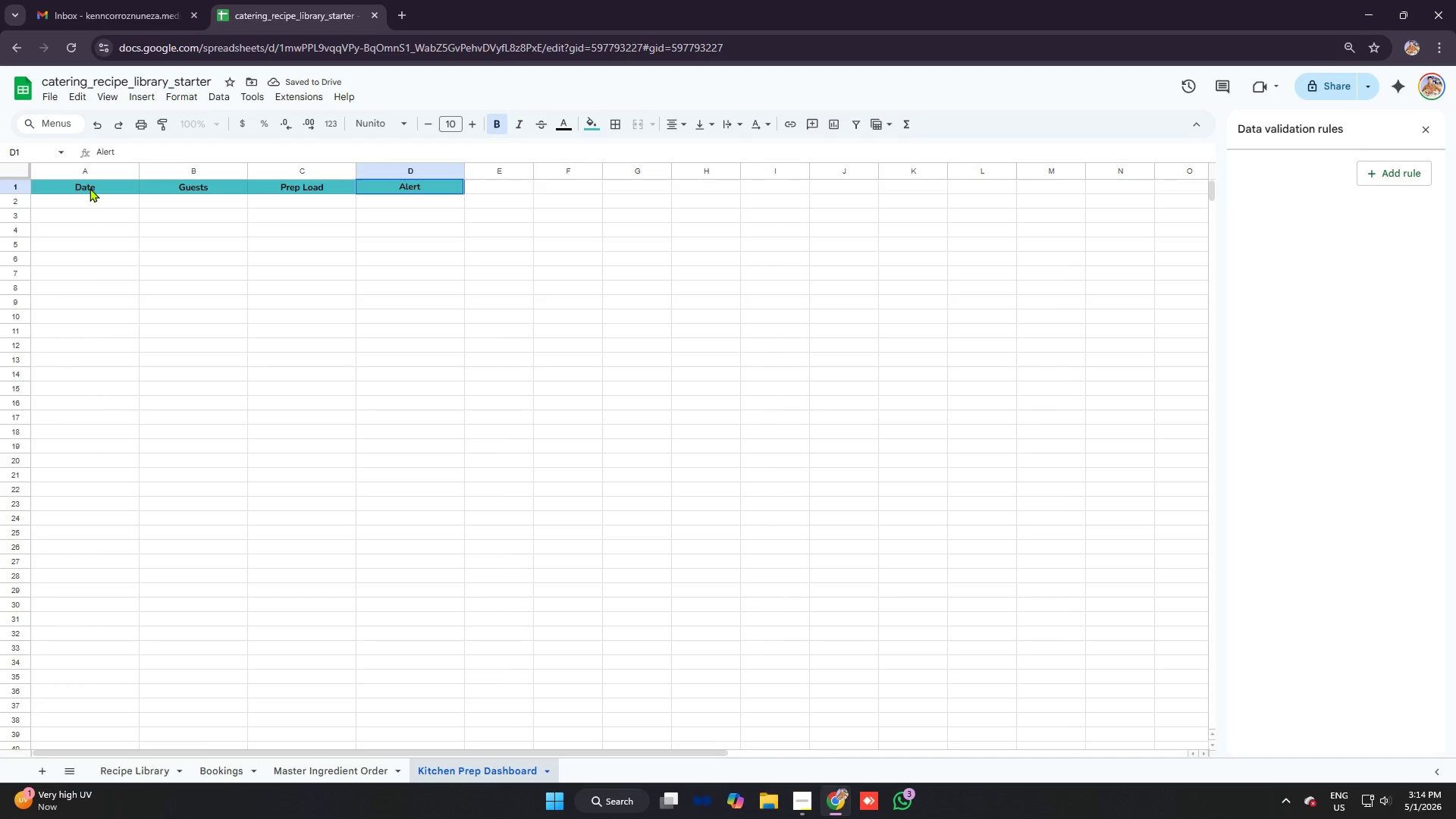 
key(Enter)
 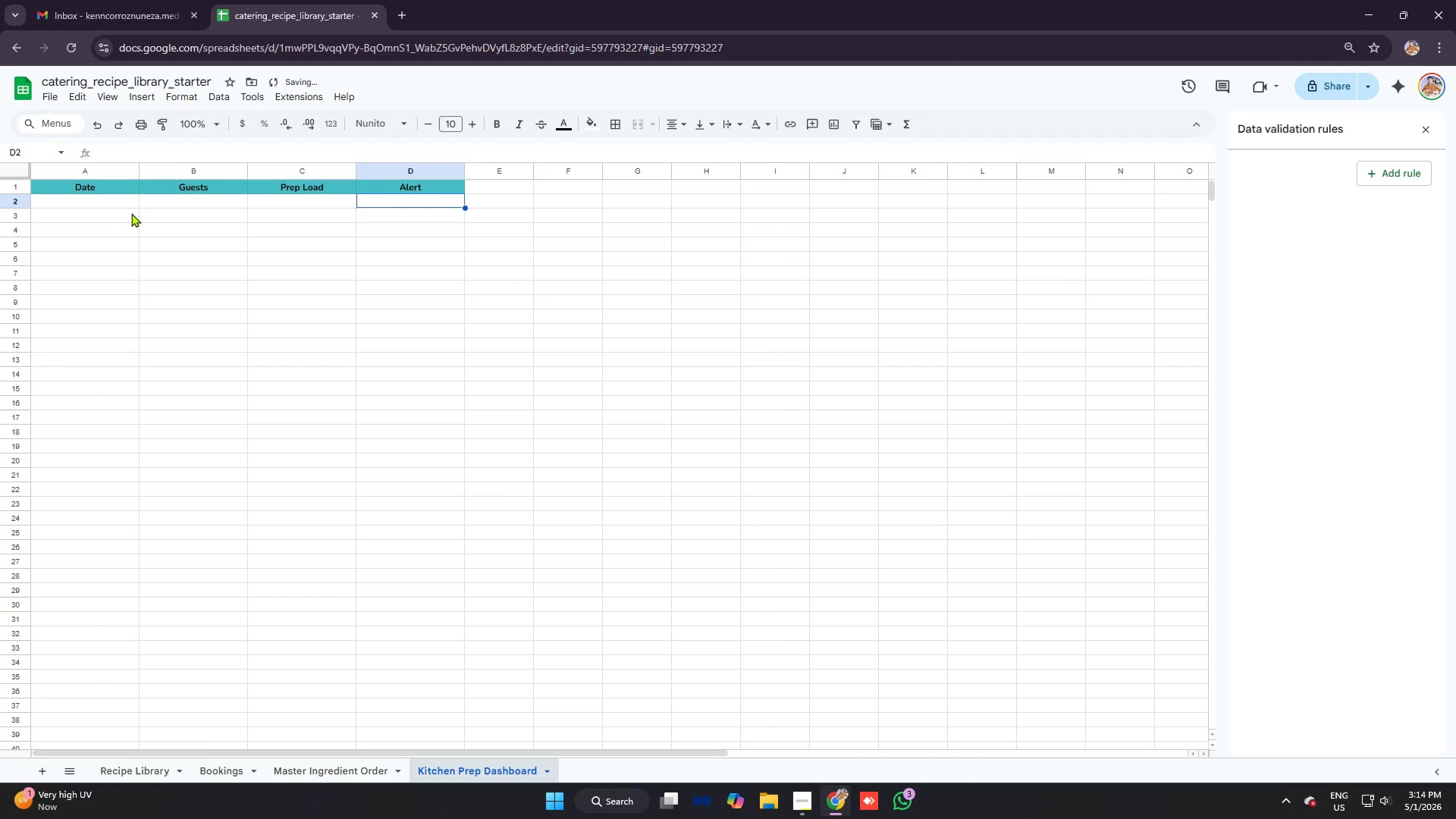 
left_click([130, 206])
 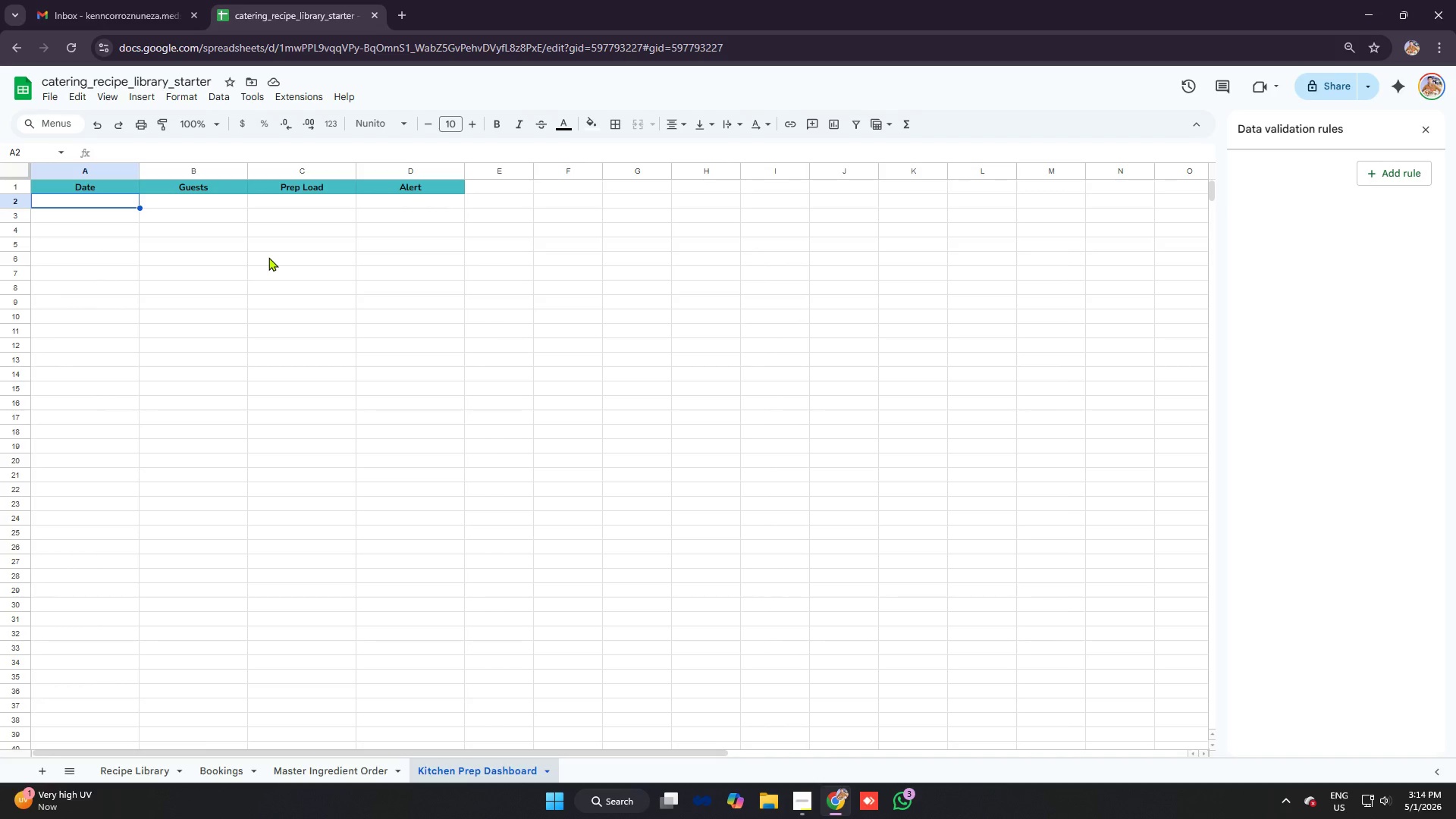 
wait(7.27)
 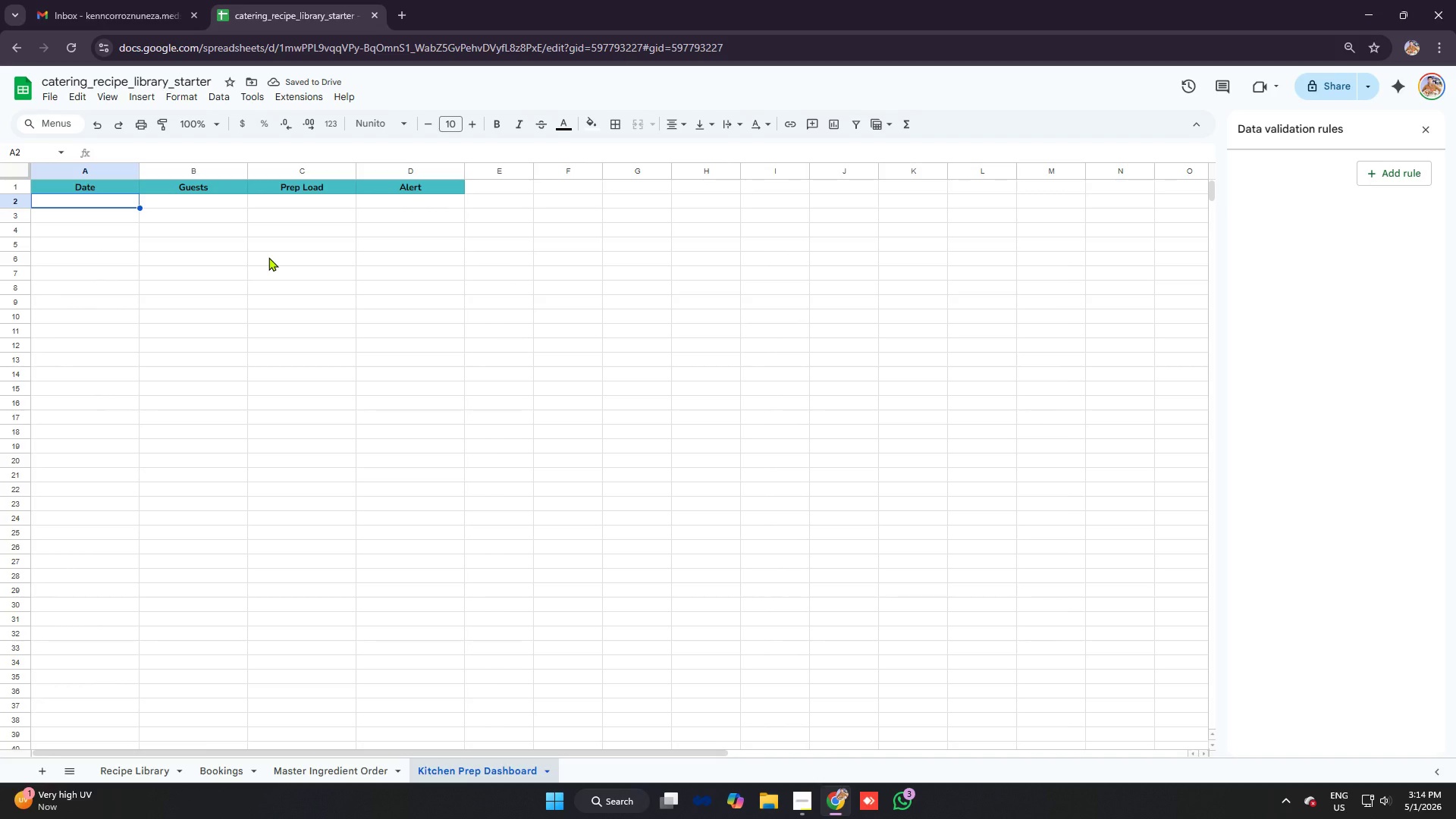 
key(Z)
 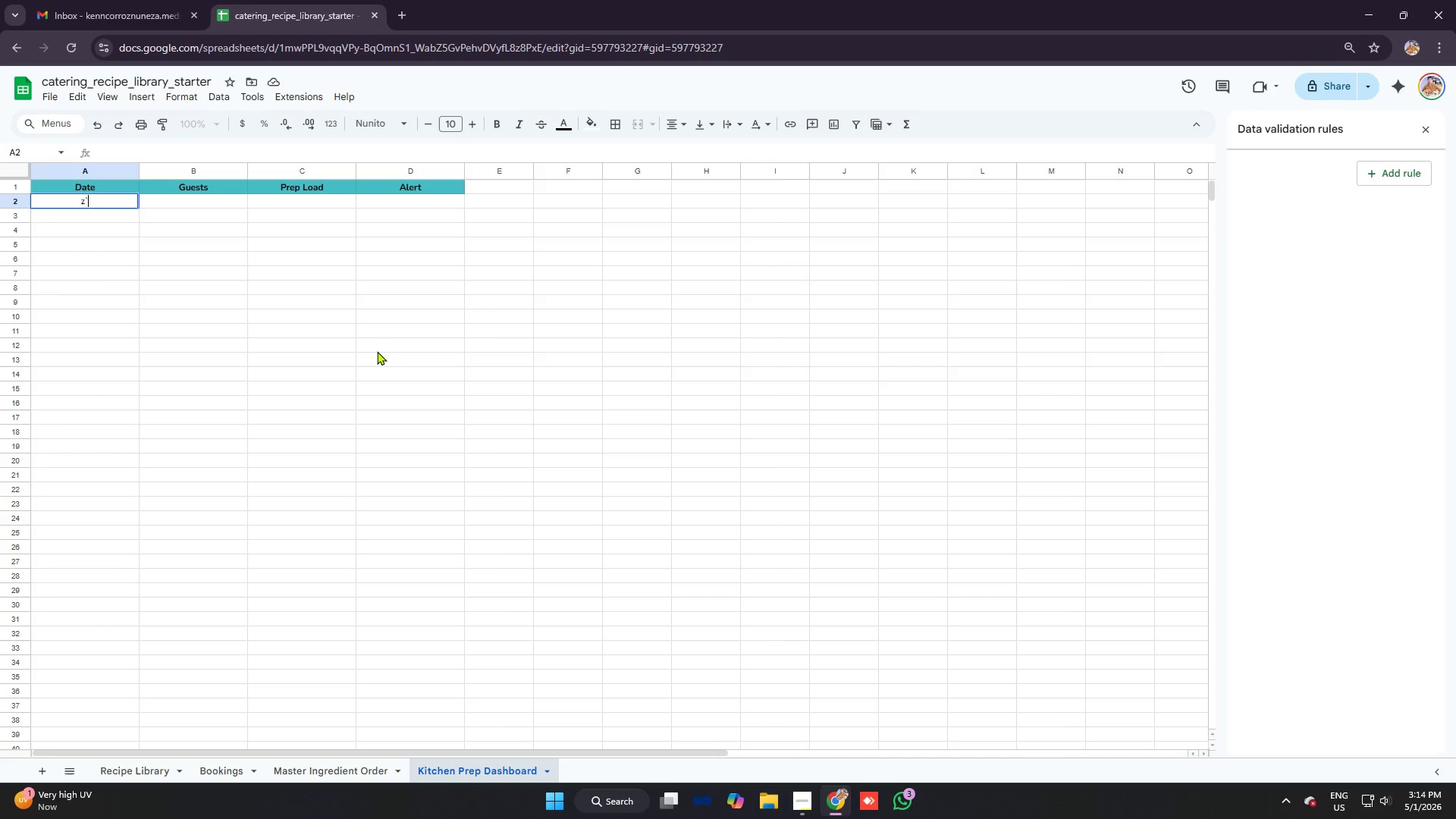 
key(Backquote)
 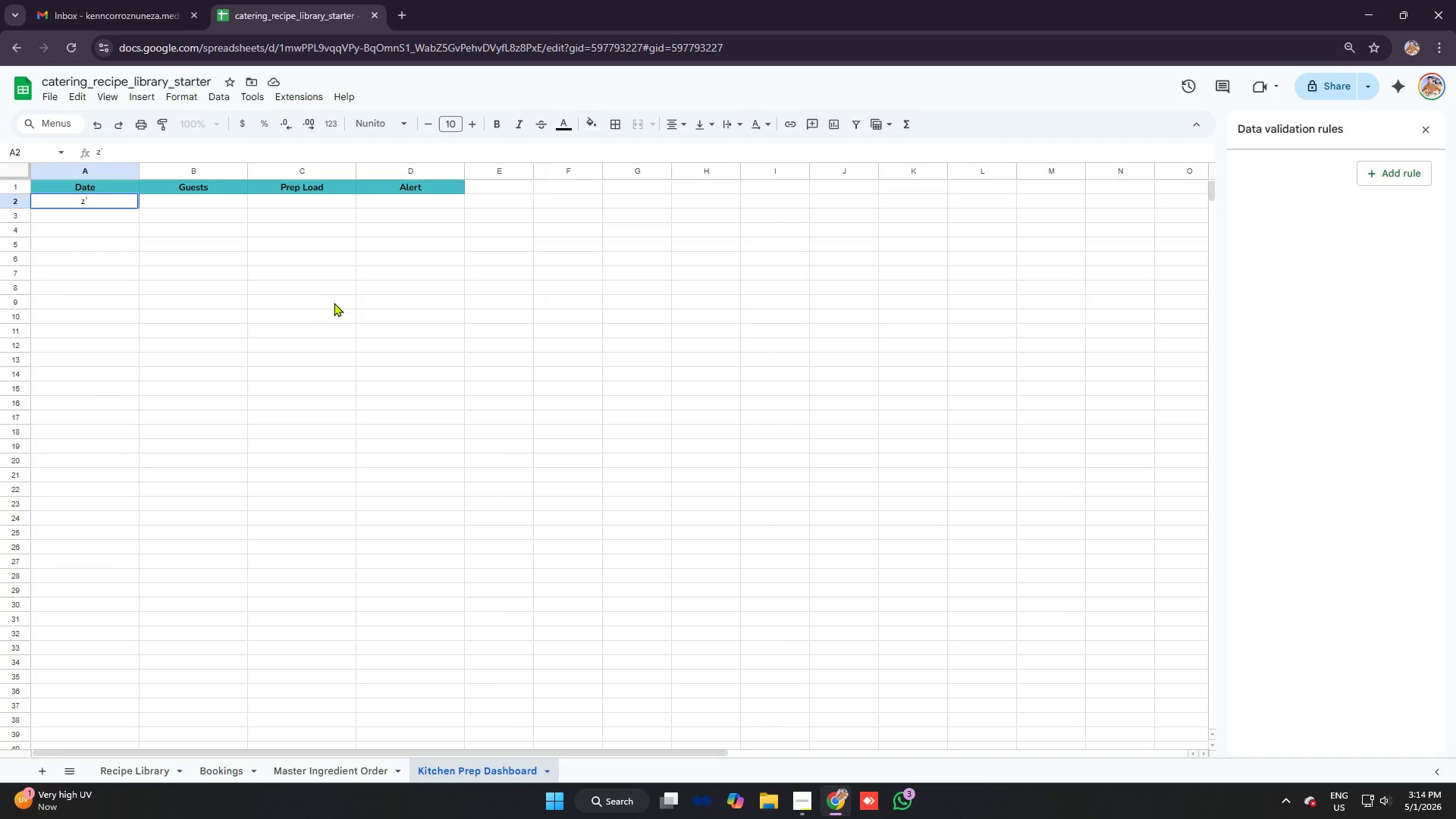 
key(Backspace)
 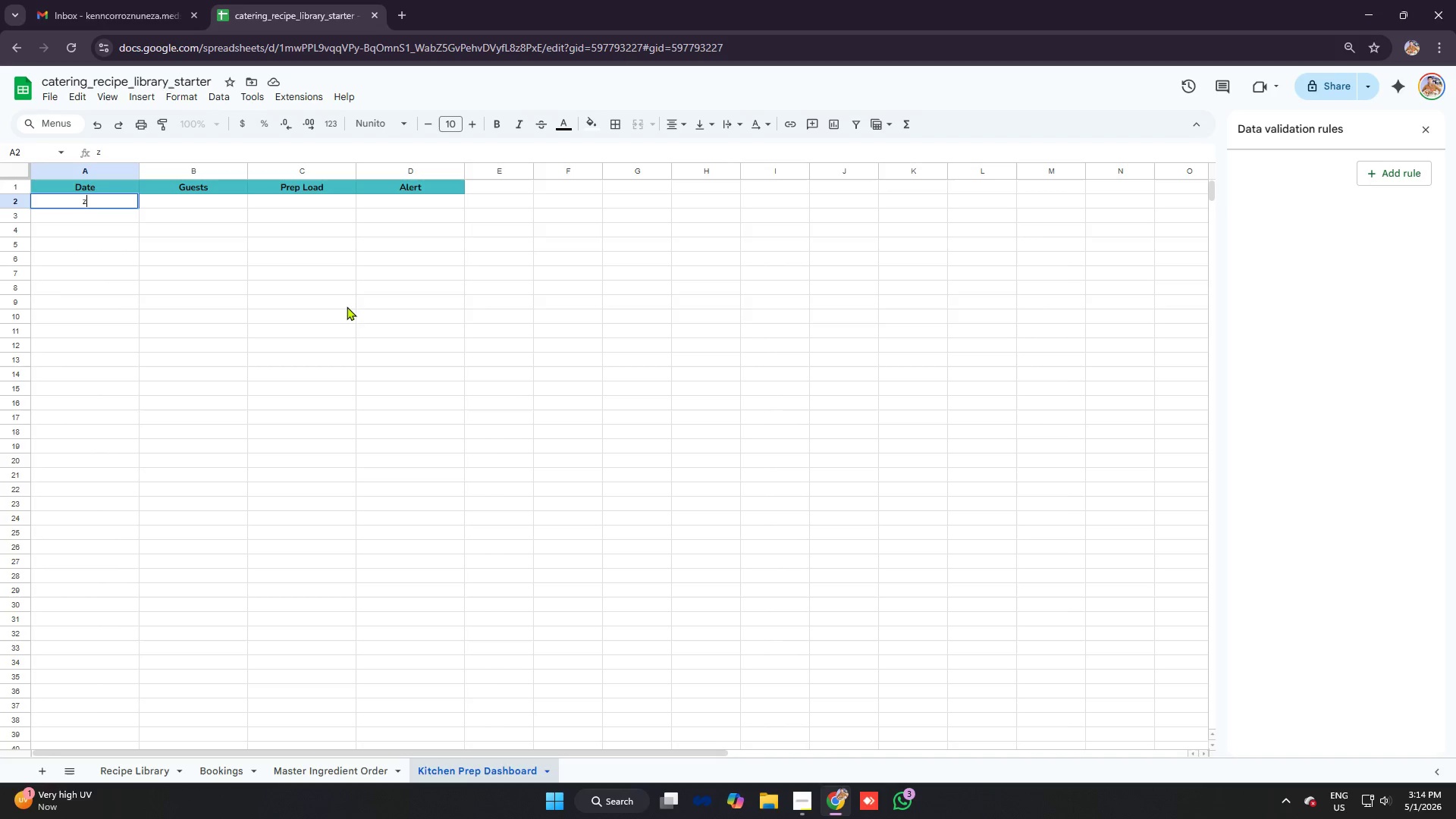 
key(Backspace)
 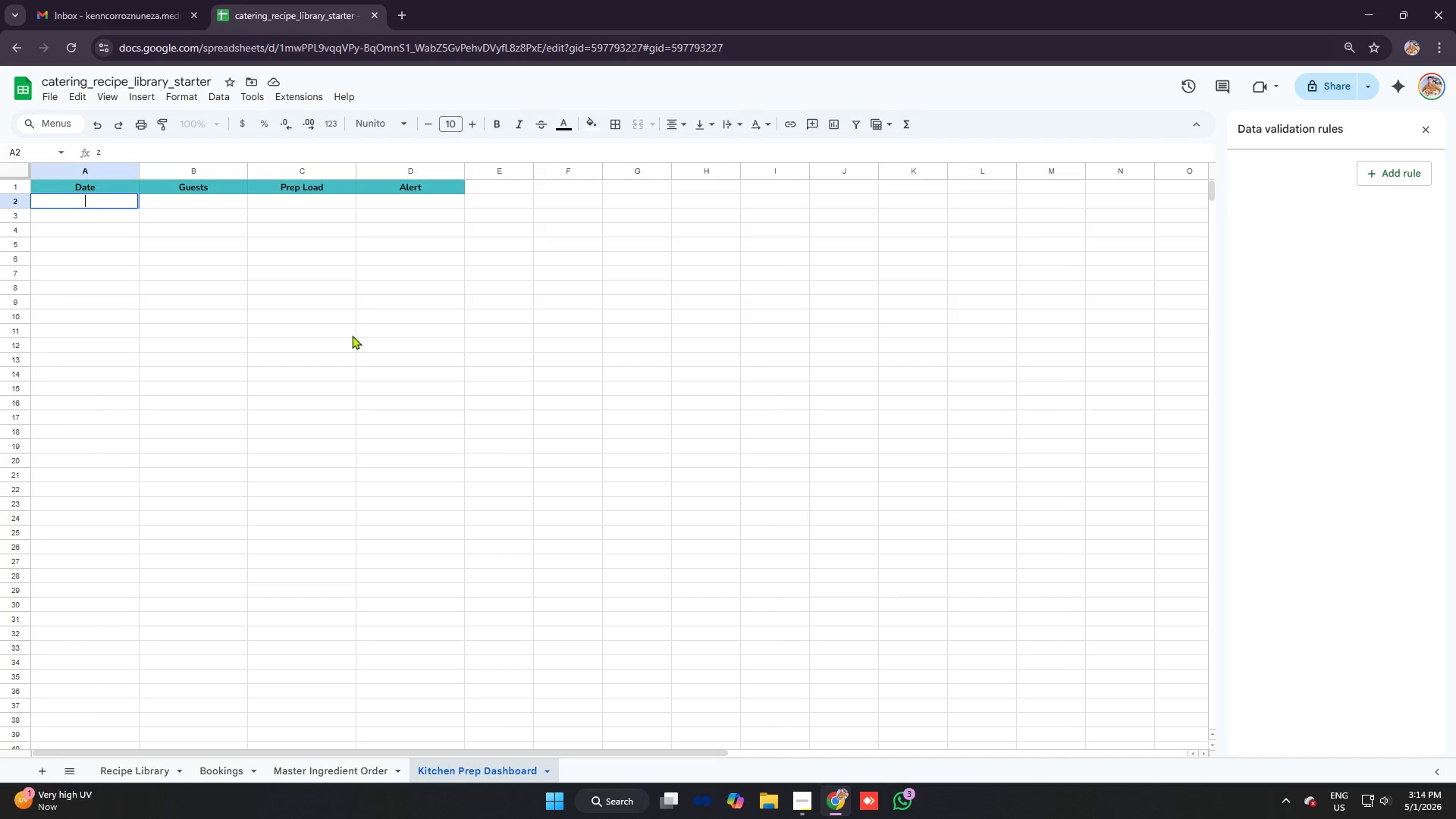 
key(Backspace)
 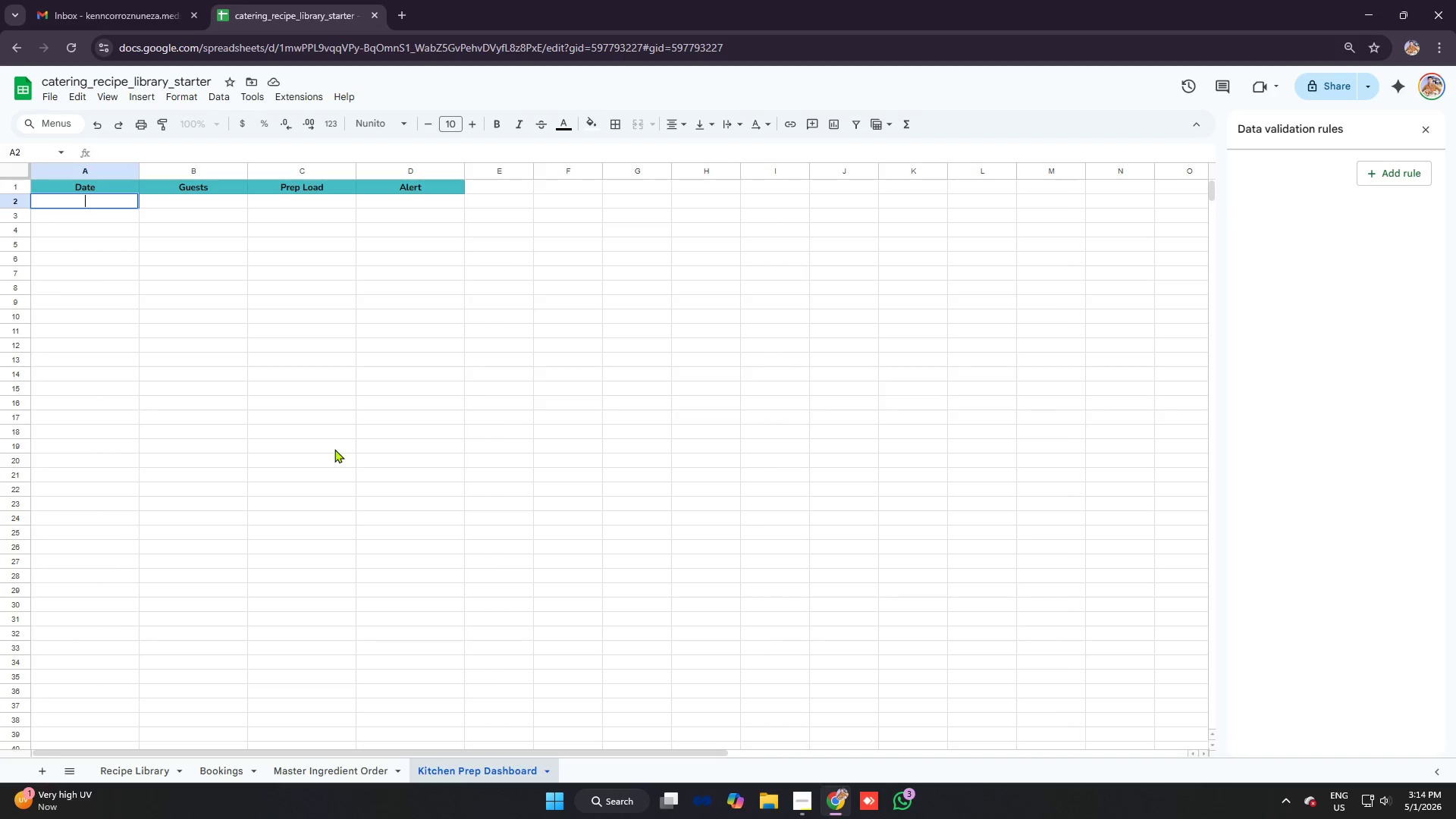 
key(Backspace)
 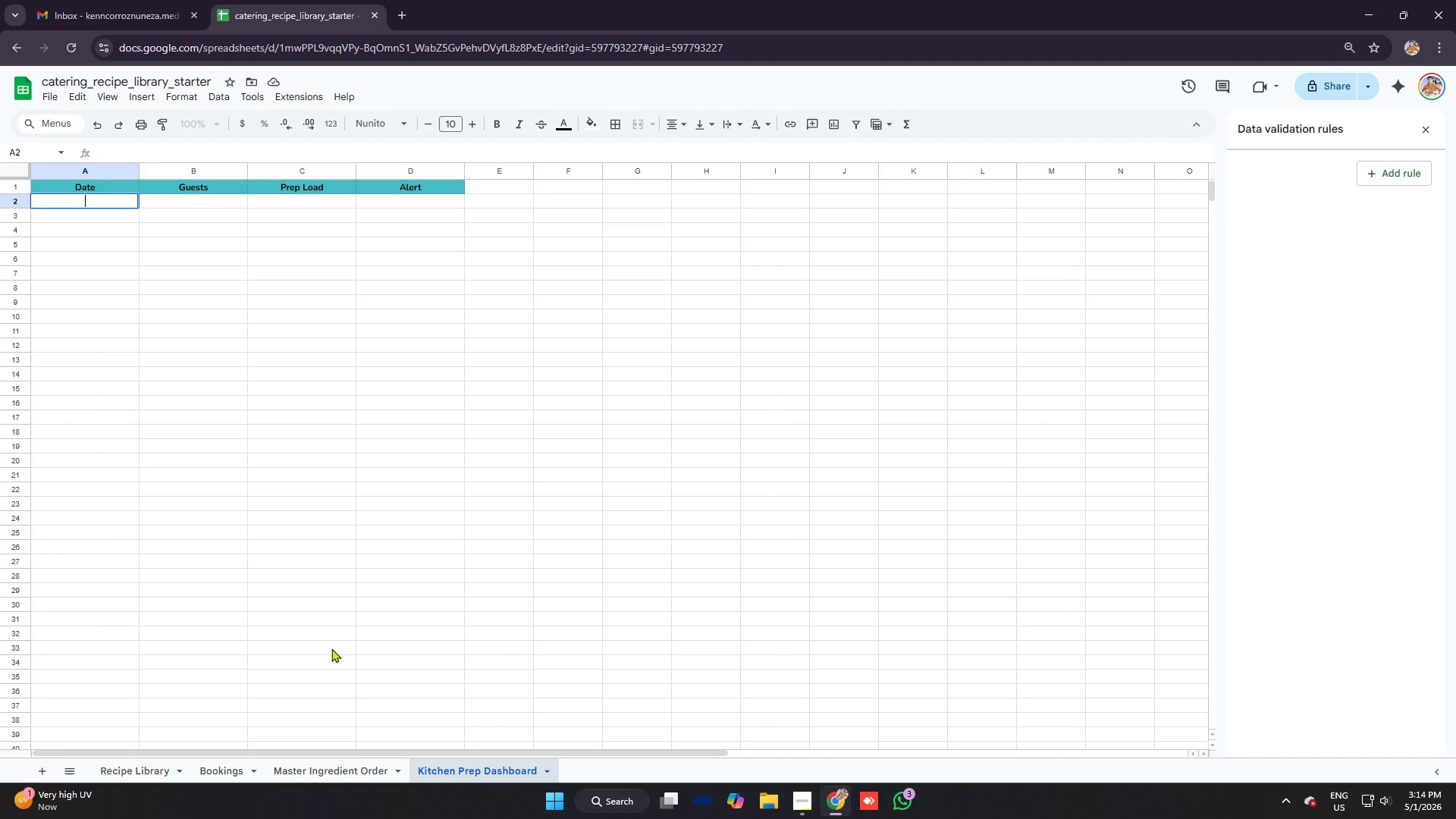 
left_click([315, 601])
 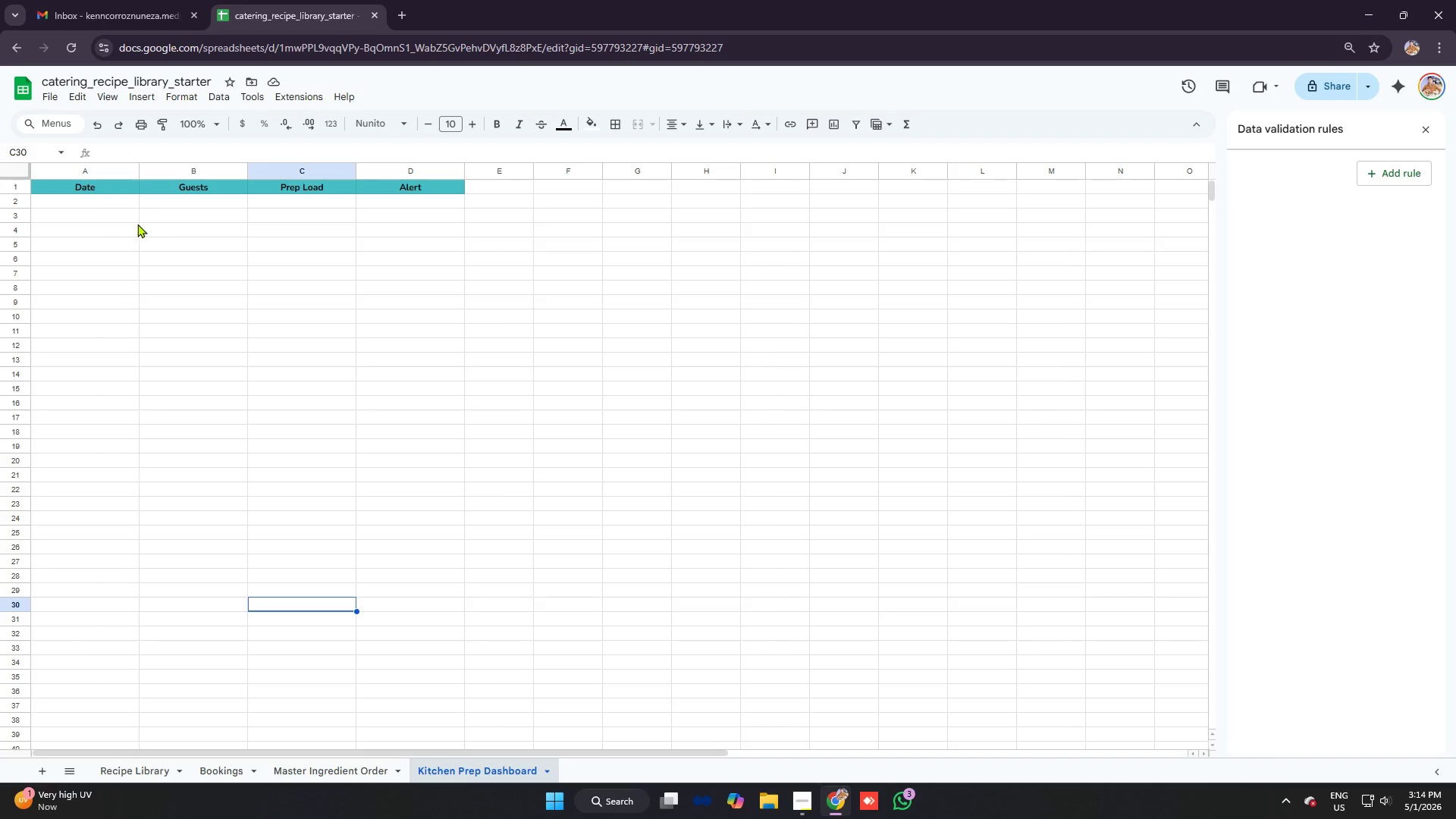 
left_click([108, 206])
 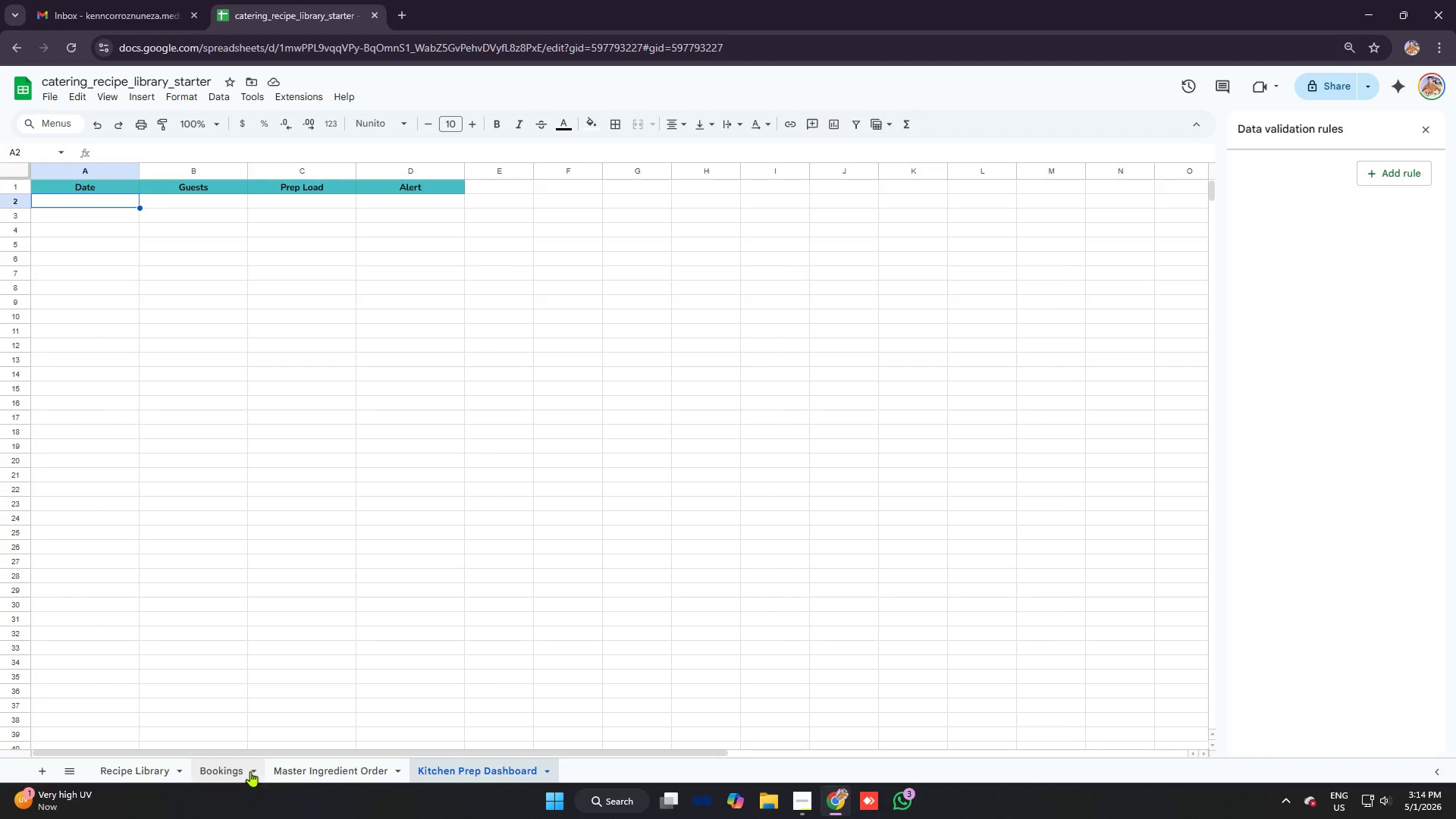 
left_click([218, 770])
 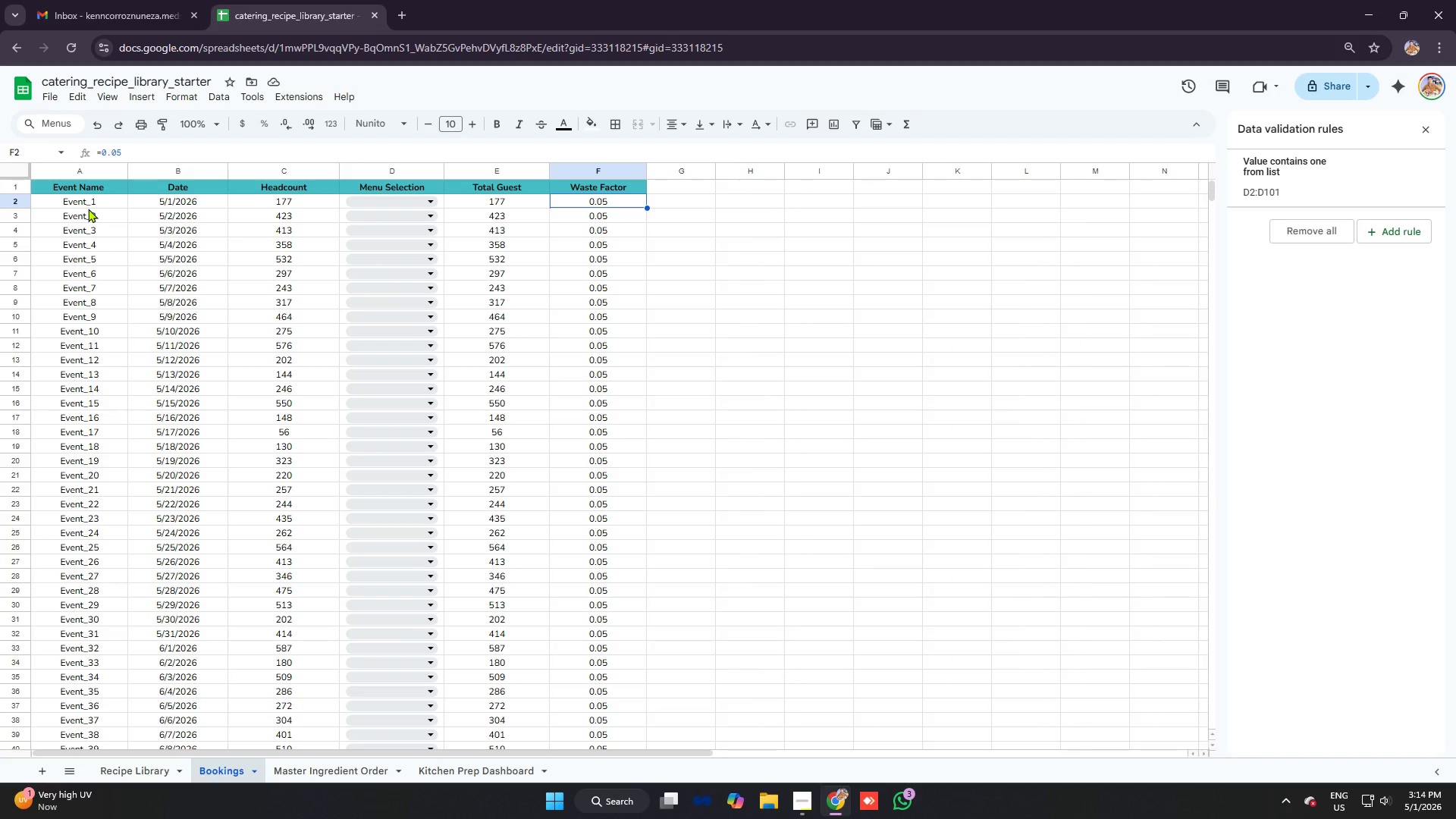 
left_click([179, 202])
 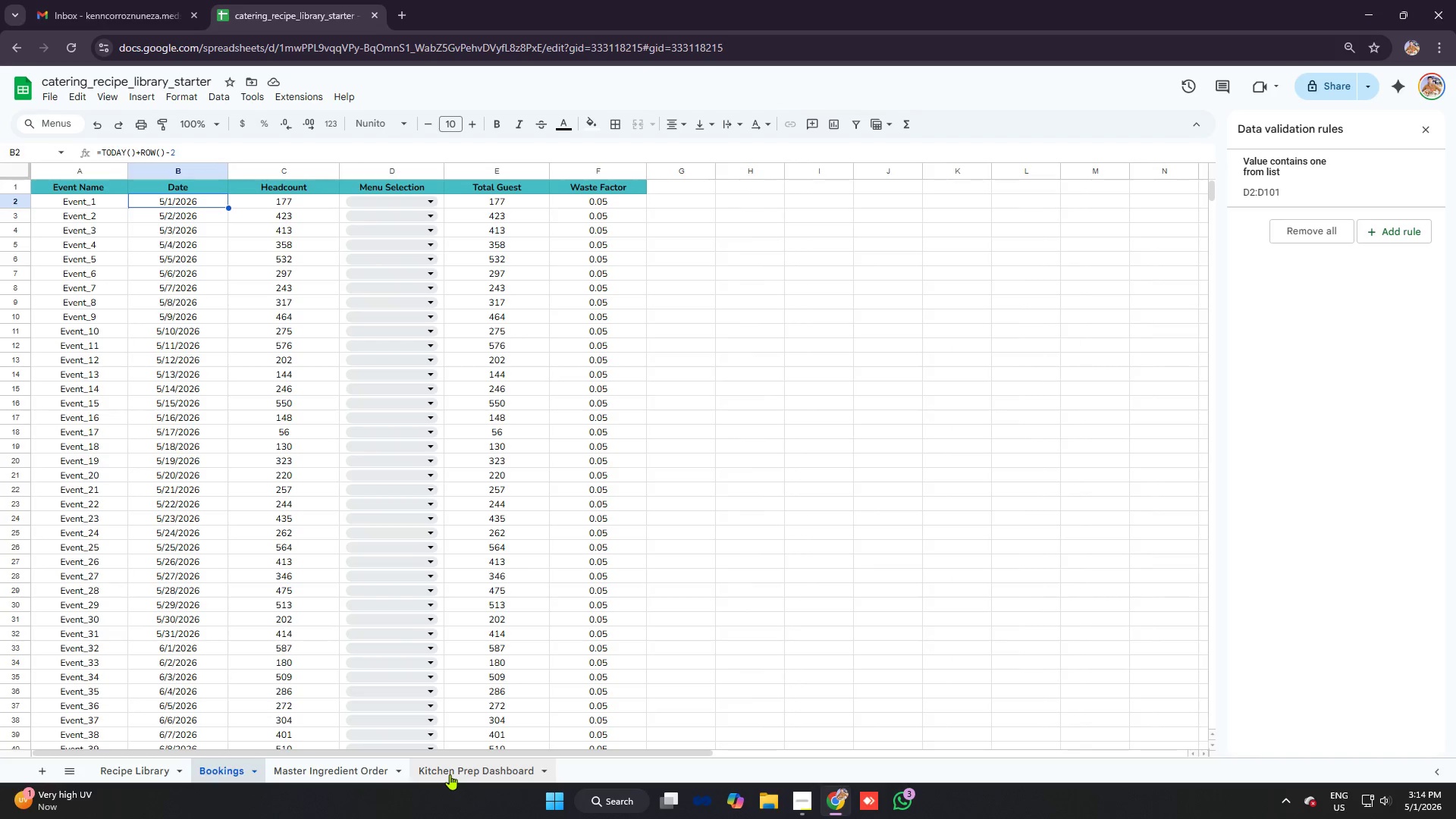 
left_click([451, 774])
 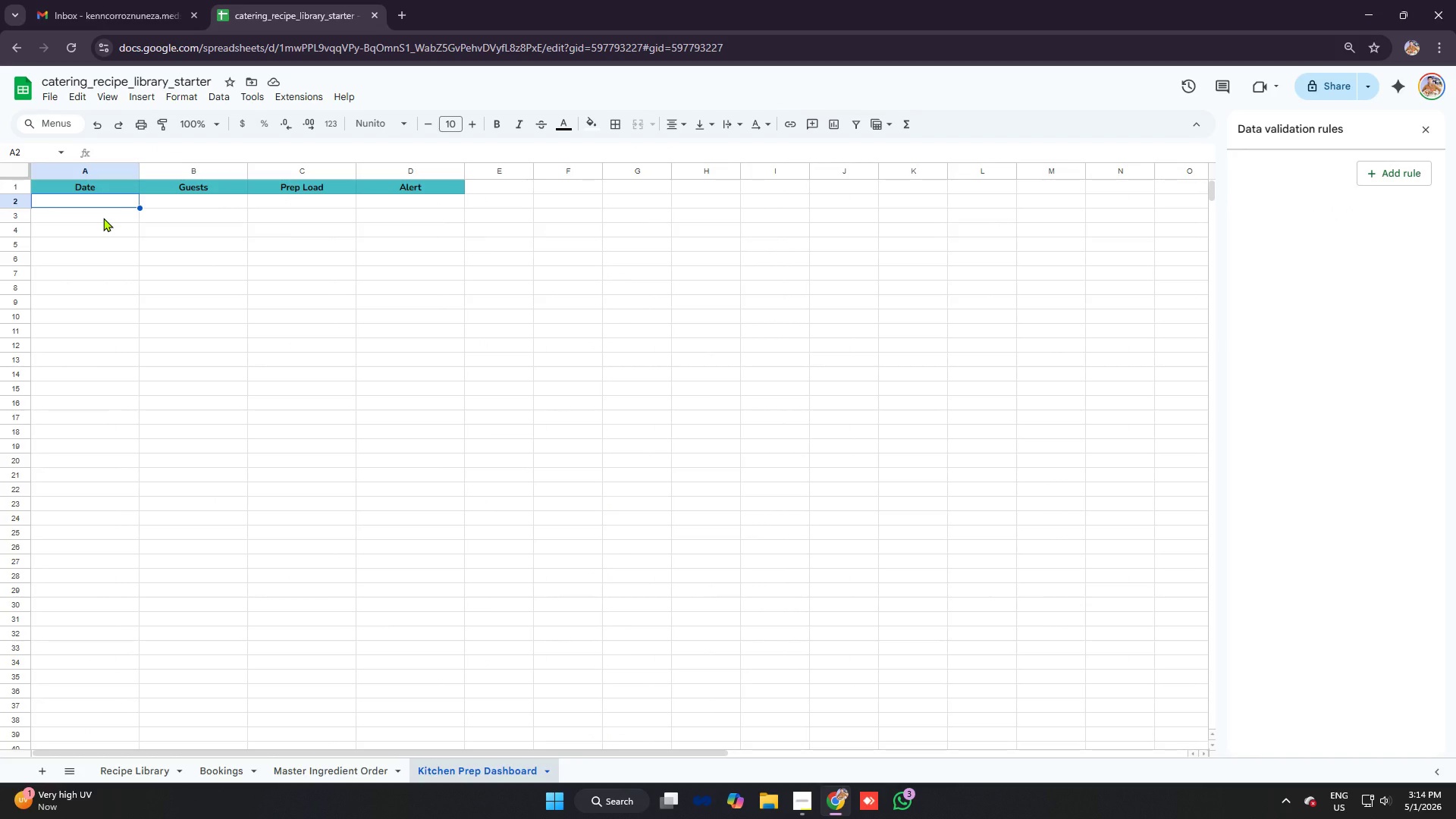 
type(=Bookings!B2)
 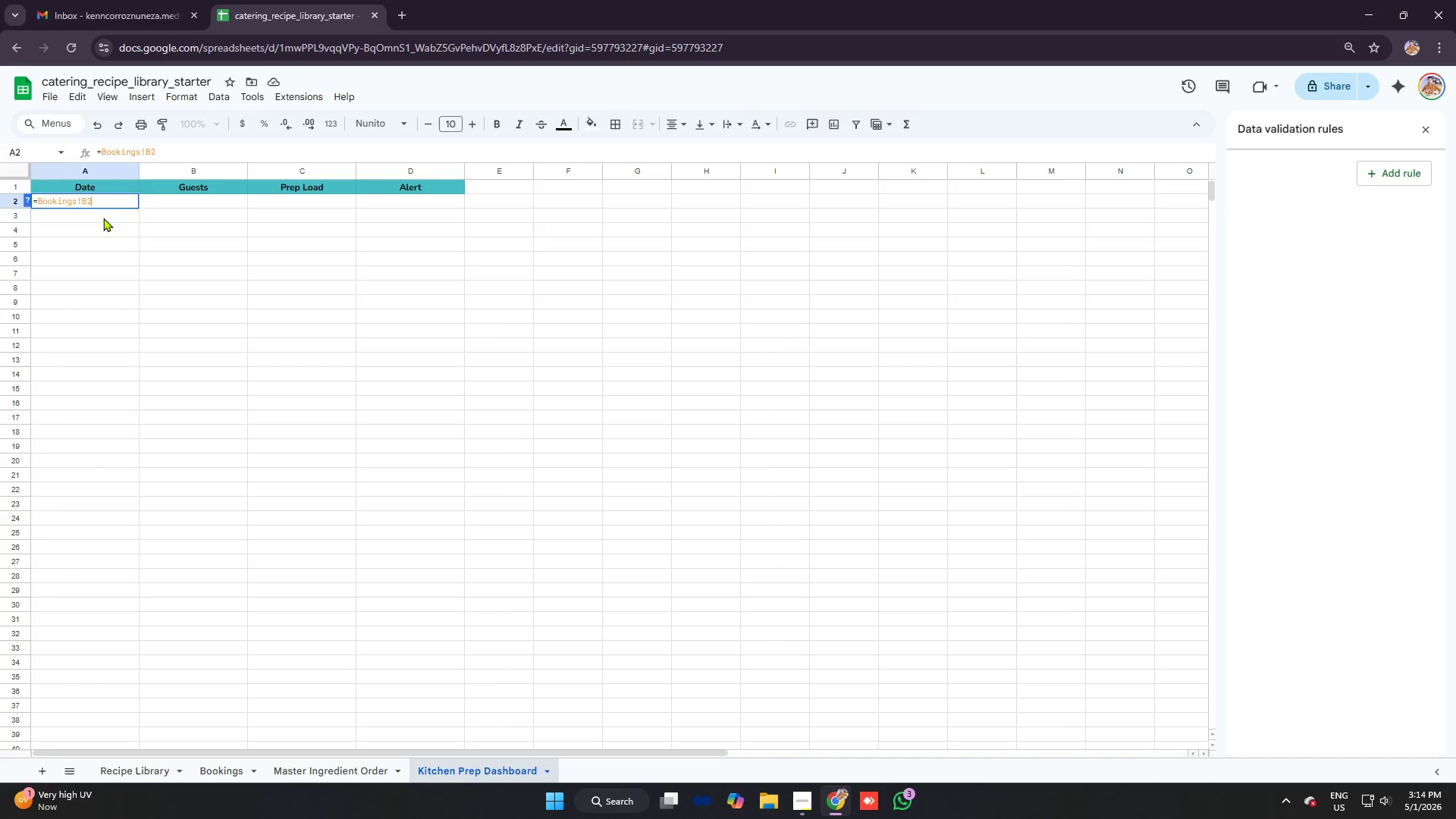 
 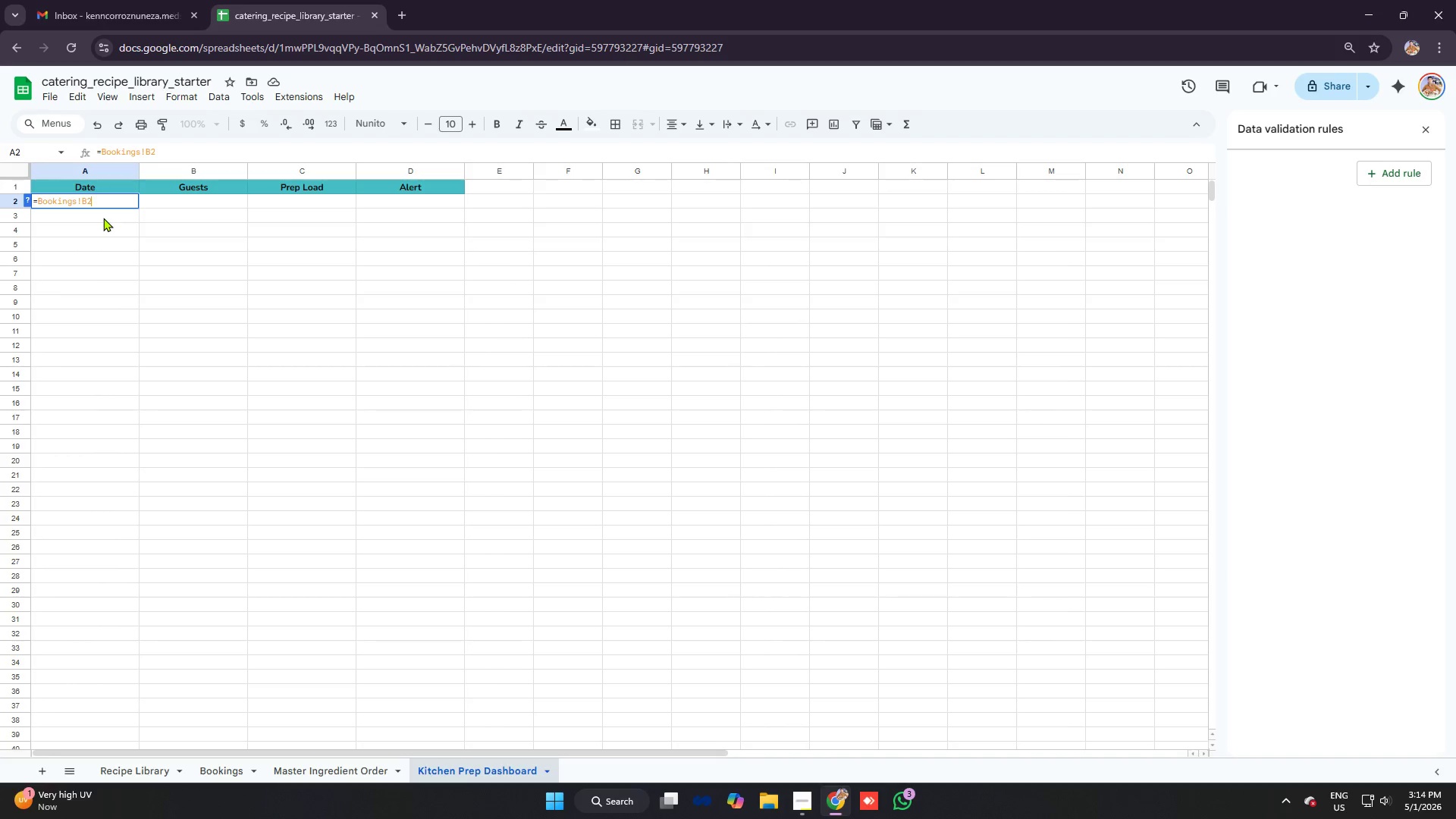 
key(Enter)
 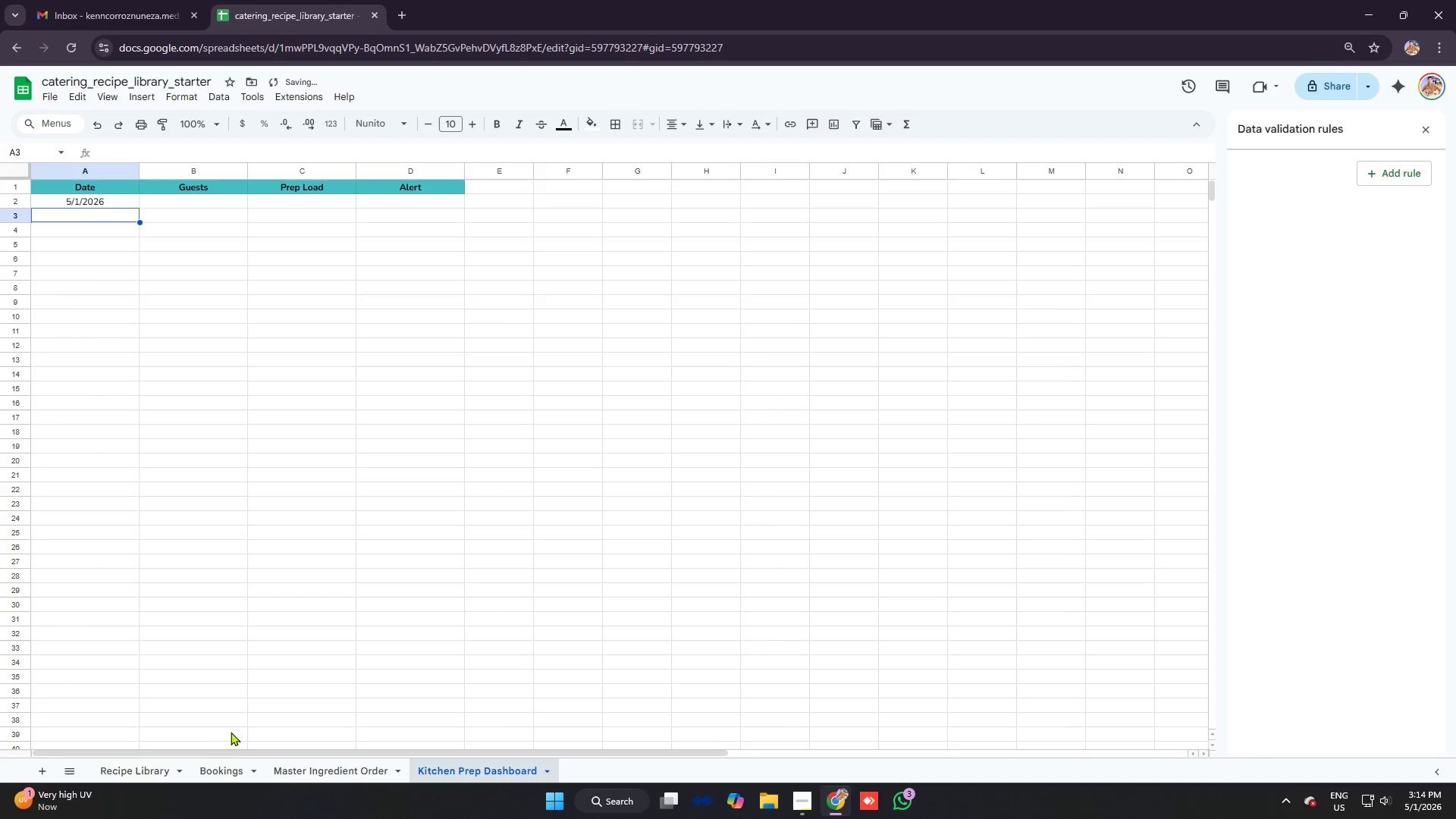 
left_click([229, 769])
 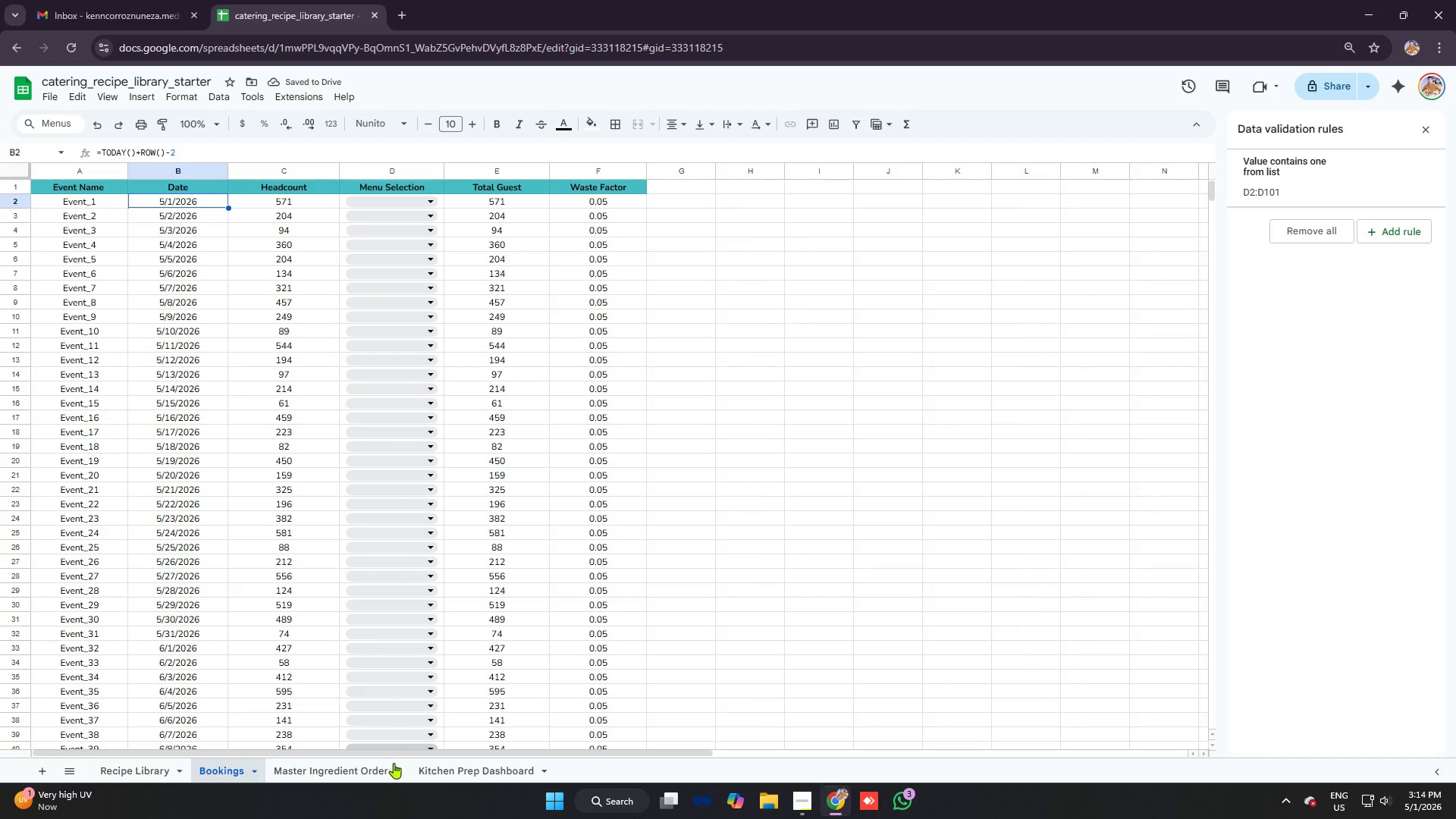 
left_click([469, 773])
 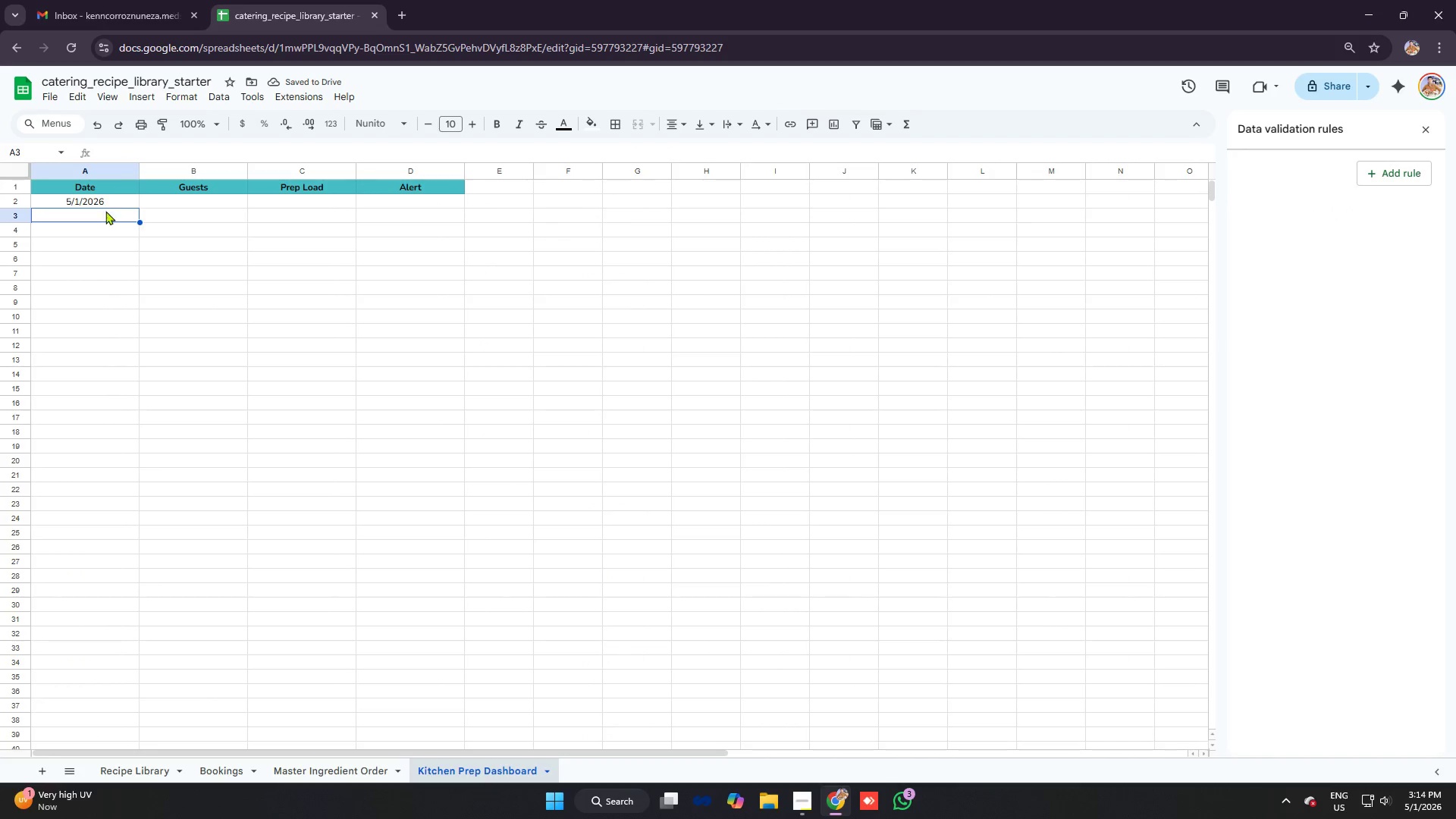 
left_click([103, 200])
 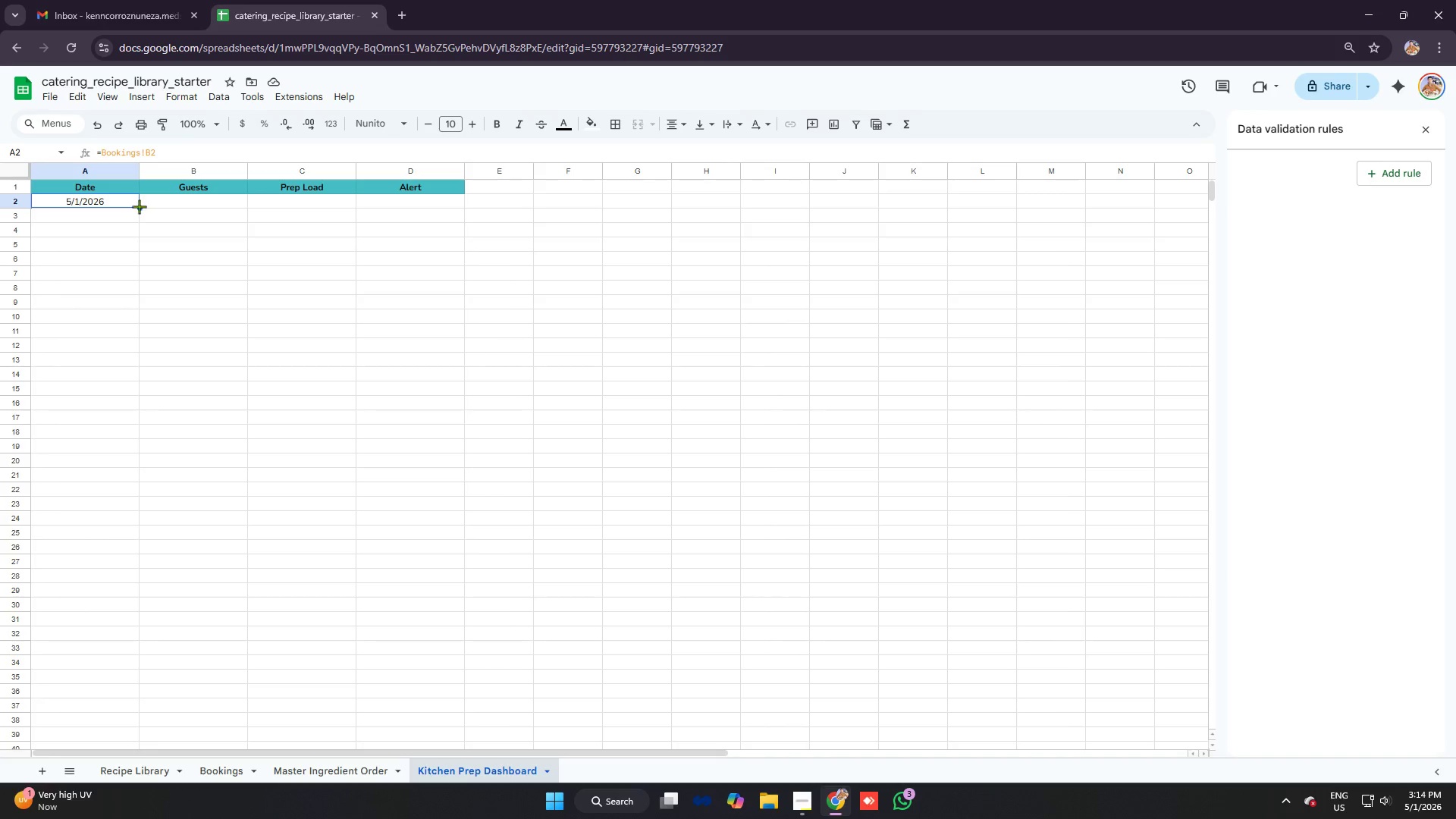 
left_click_drag(start_coordinate=[138, 208], to_coordinate=[113, 672])
 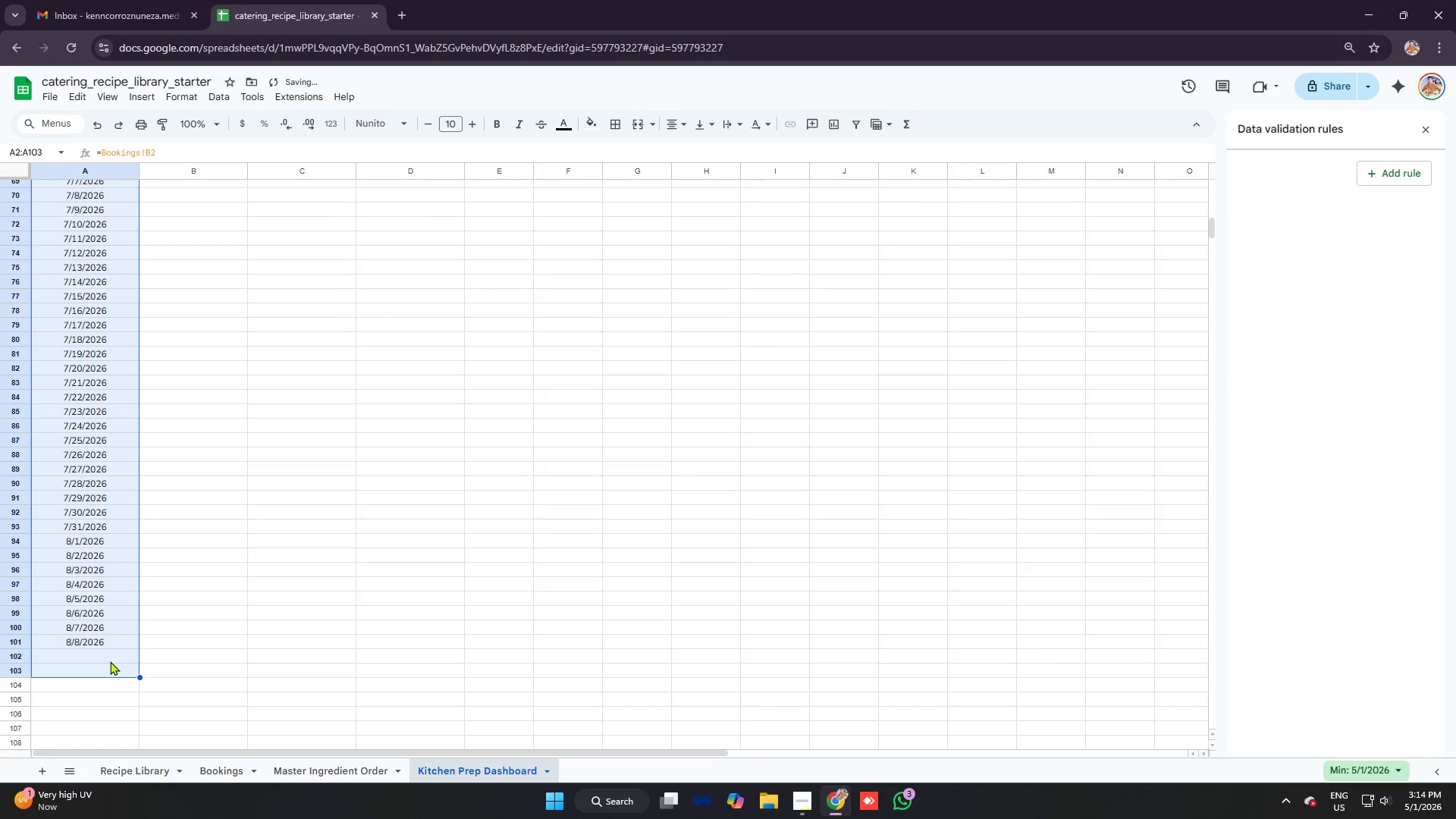 
scroll: coordinate [141, 394], scroll_direction: down, amount: 13.0
 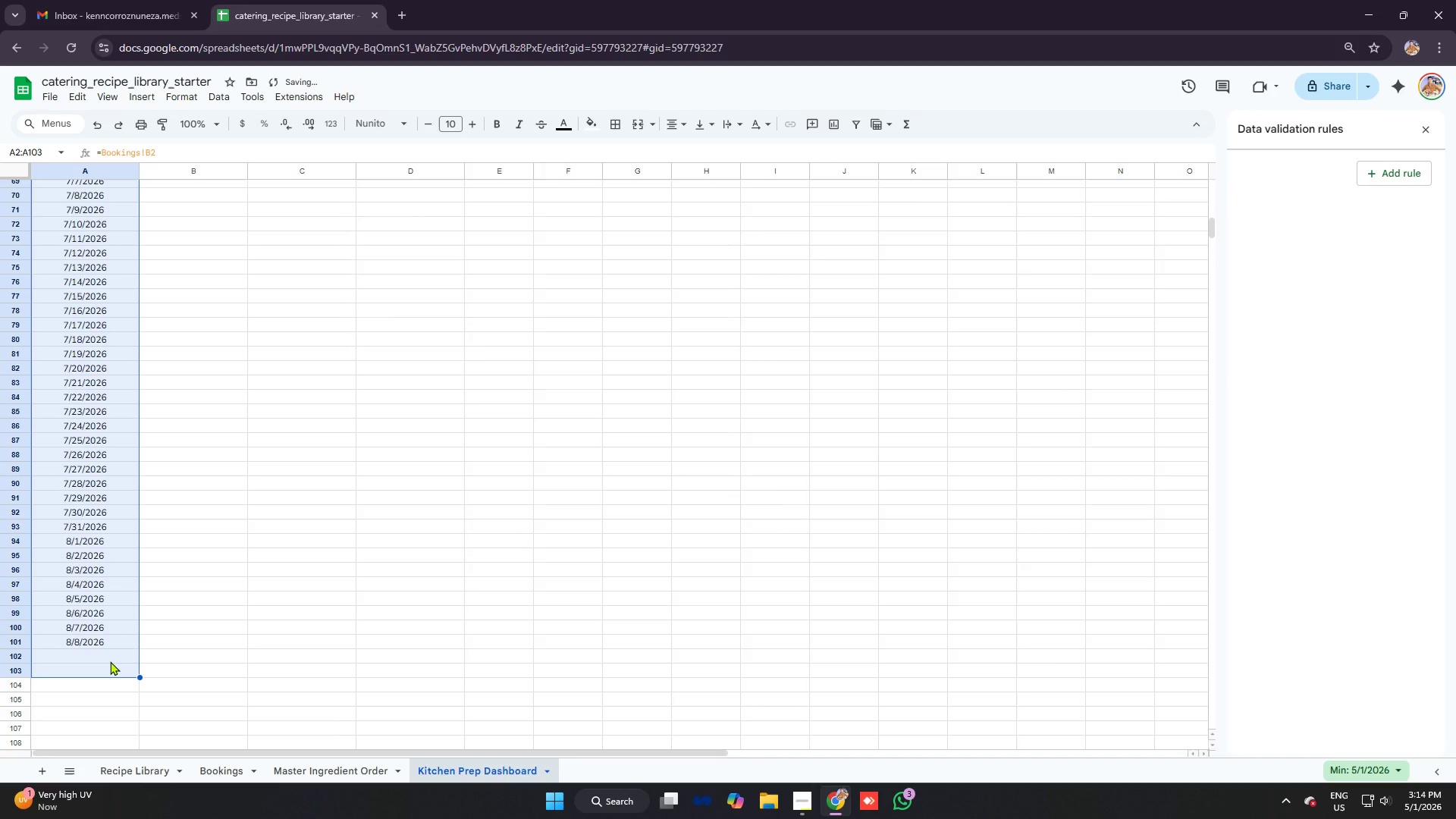 
left_click([227, 644])
 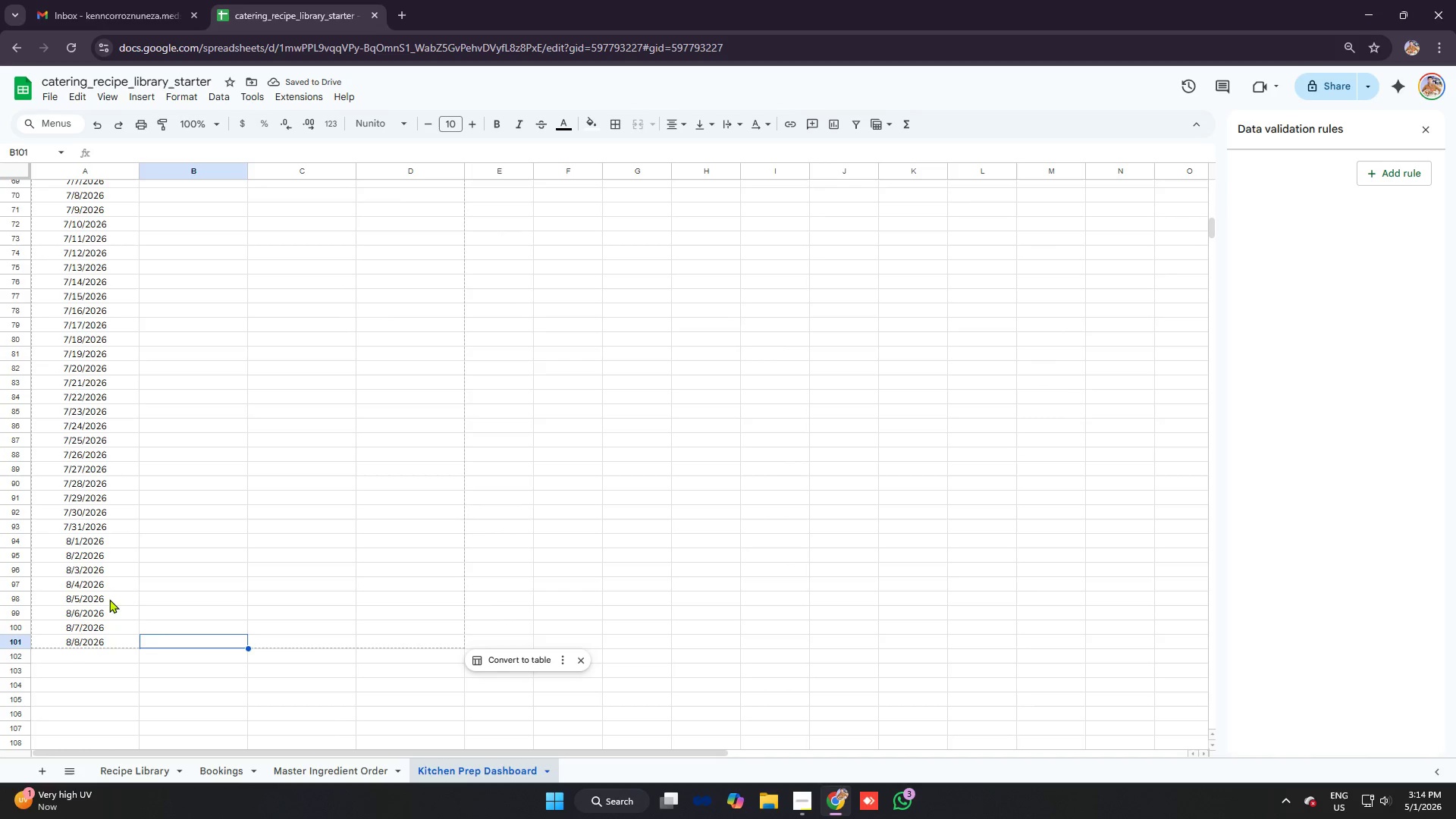 
left_click([70, 654])
 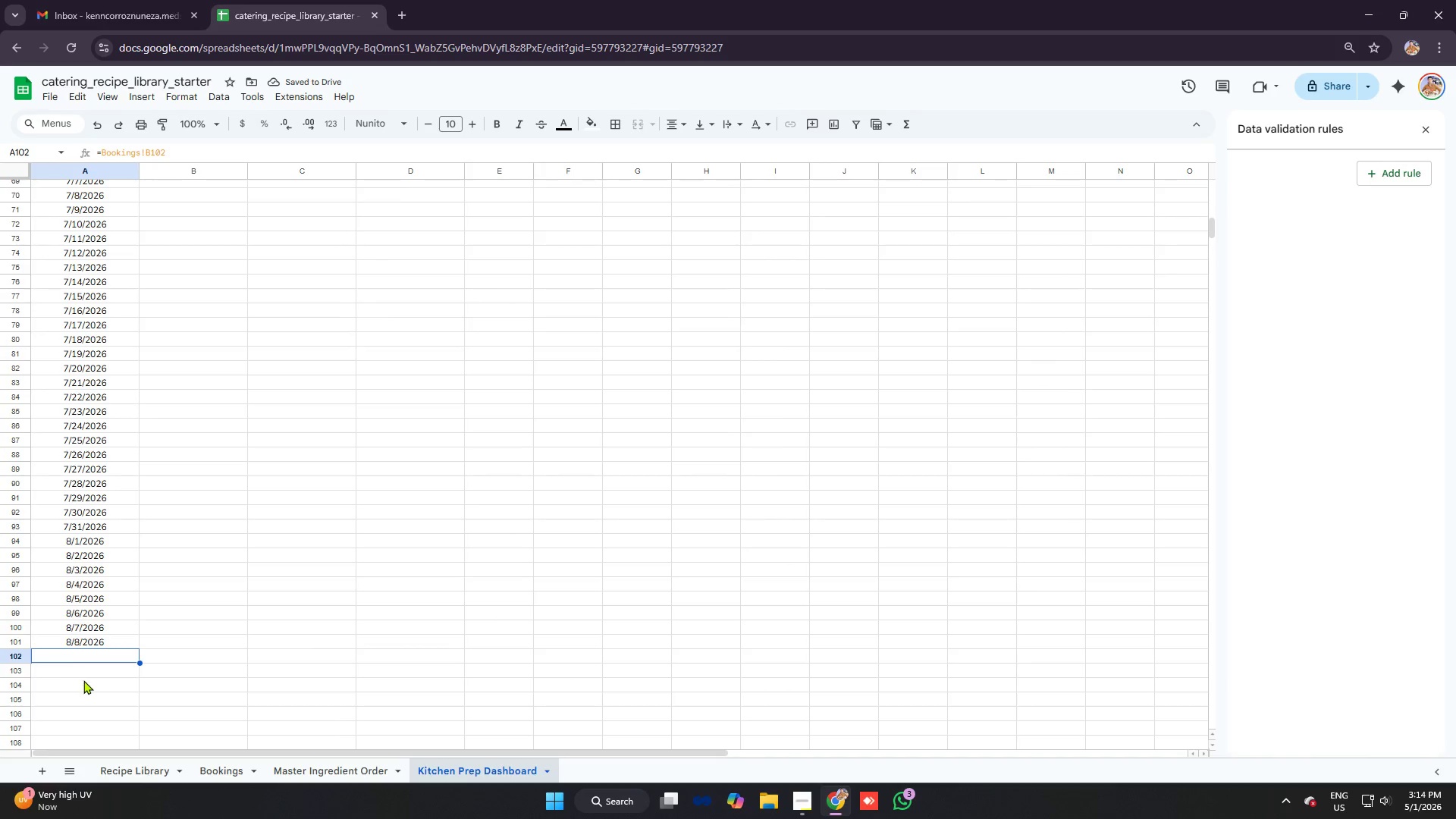 
left_click([83, 680])
 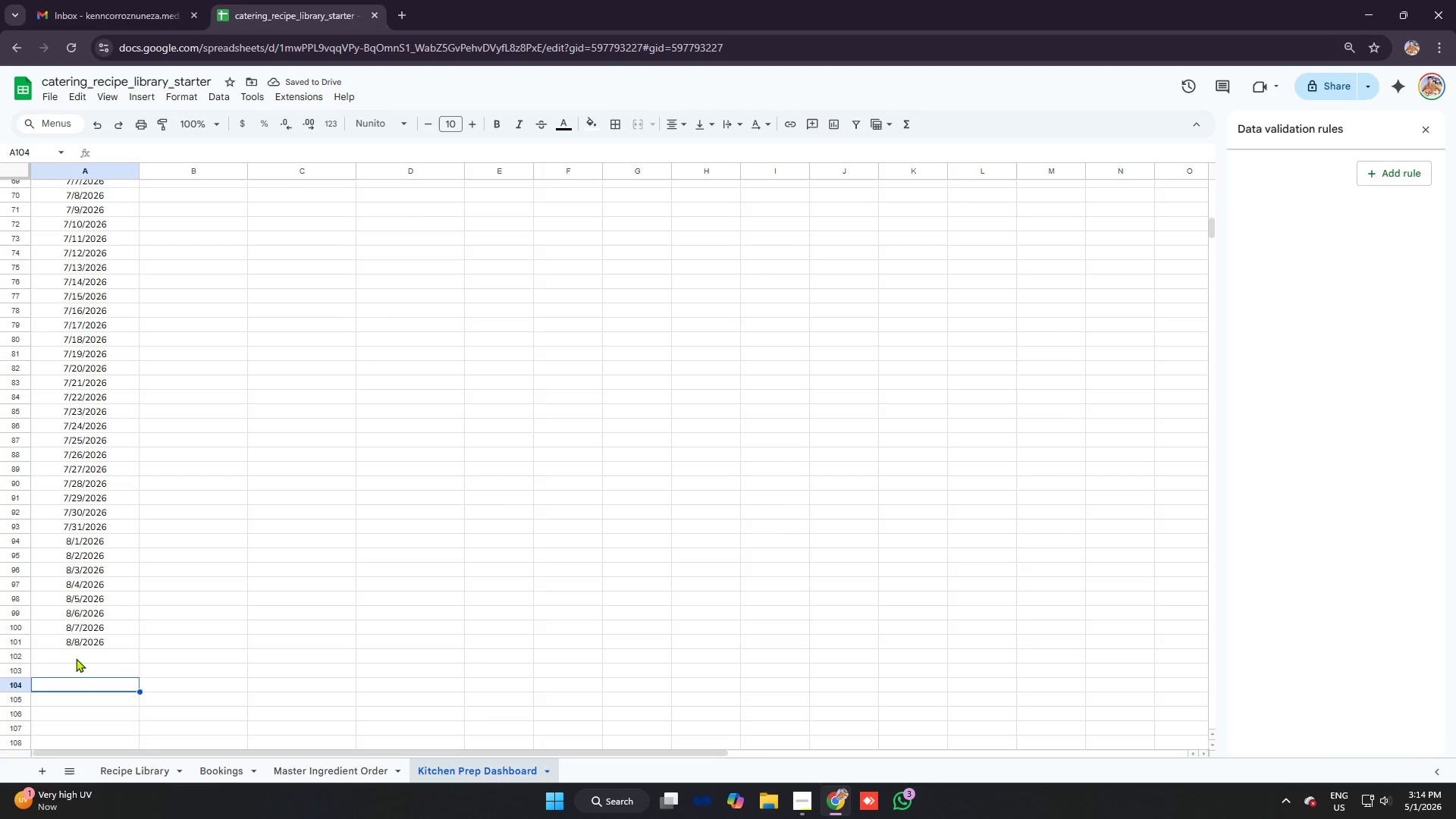 
left_click_drag(start_coordinate=[76, 658], to_coordinate=[86, 677])
 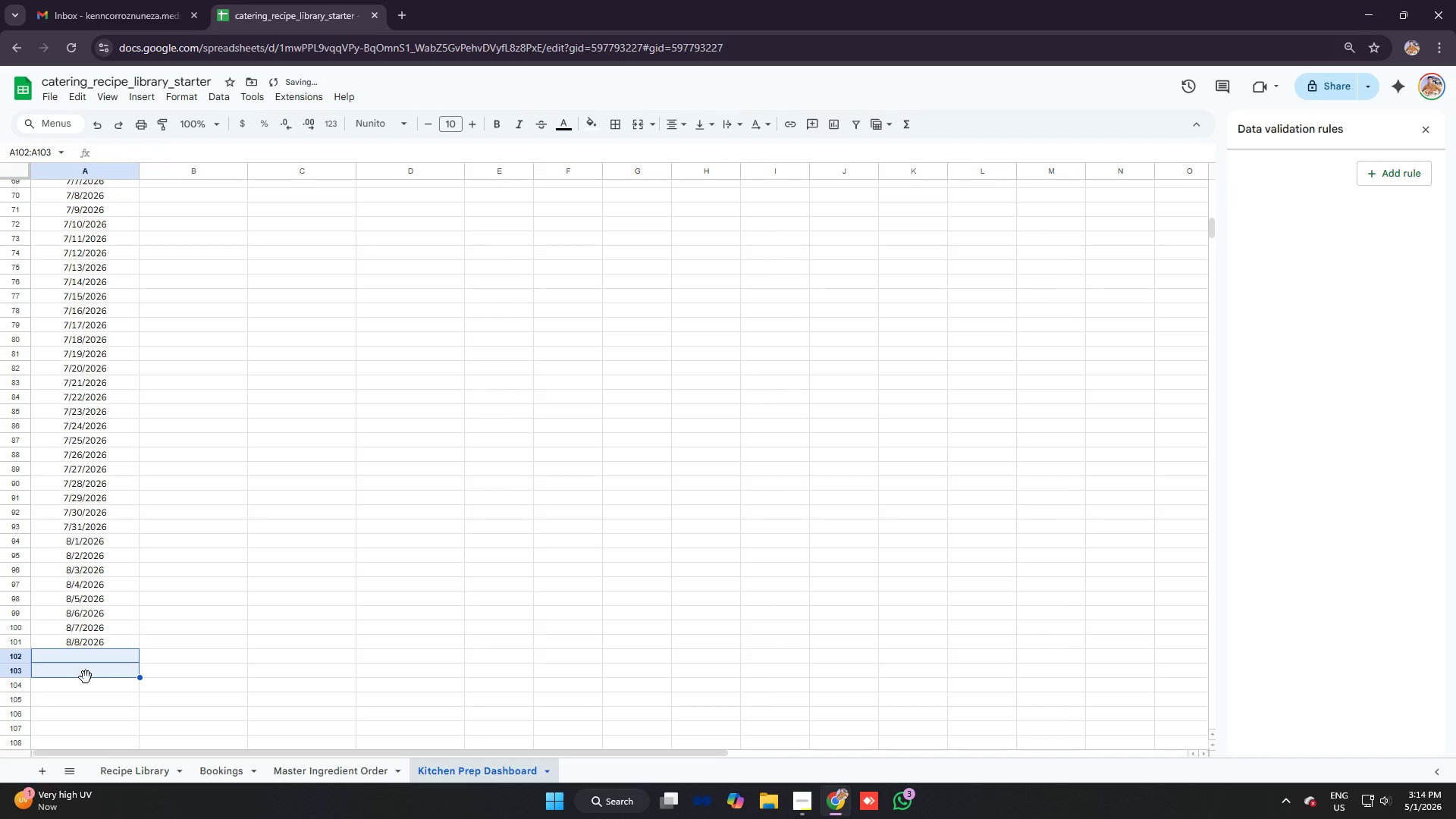 
key(Backspace)
 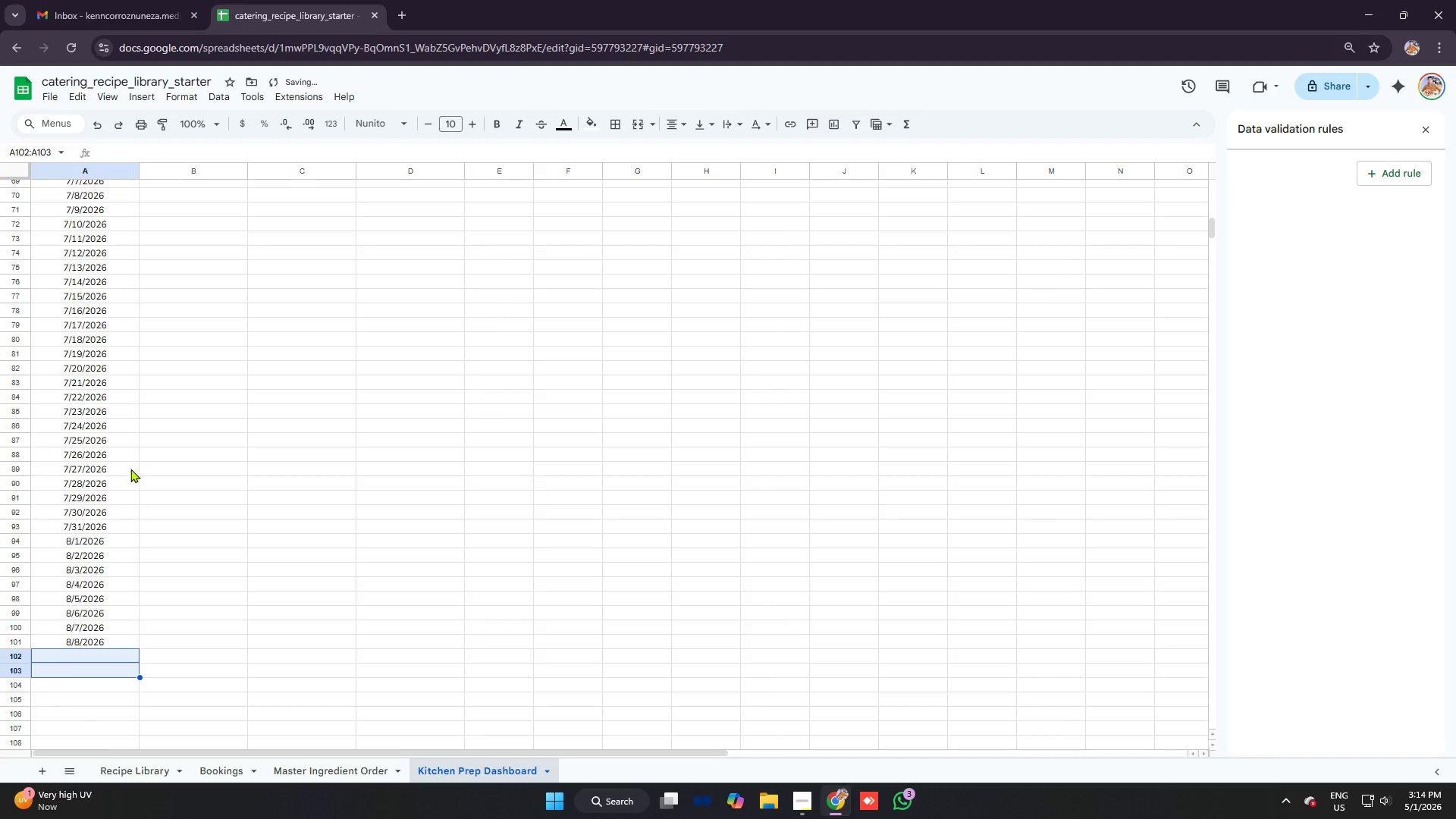 
left_click([183, 180])
 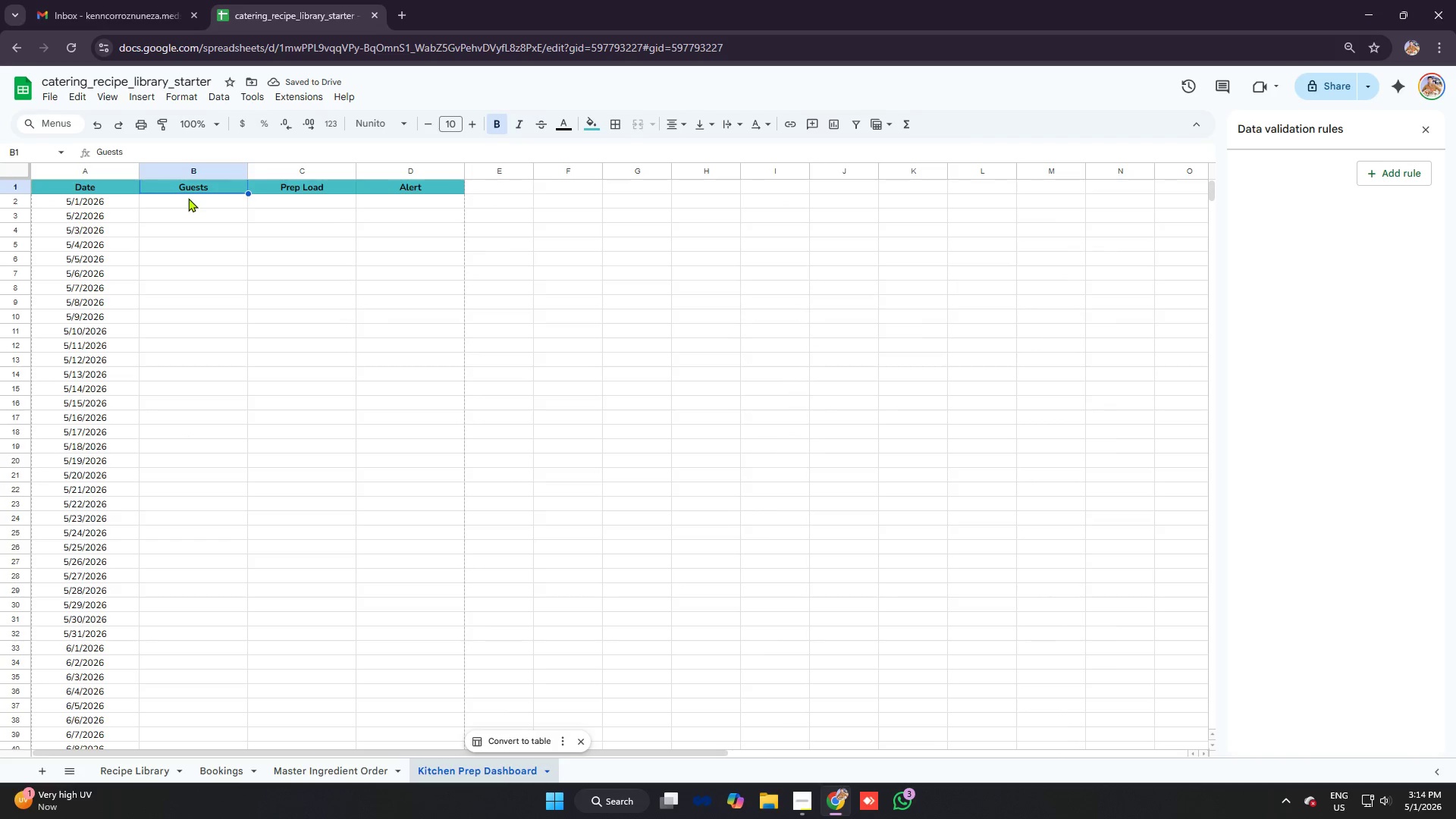 
scroll: coordinate [187, 436], scroll_direction: up, amount: 19.0
 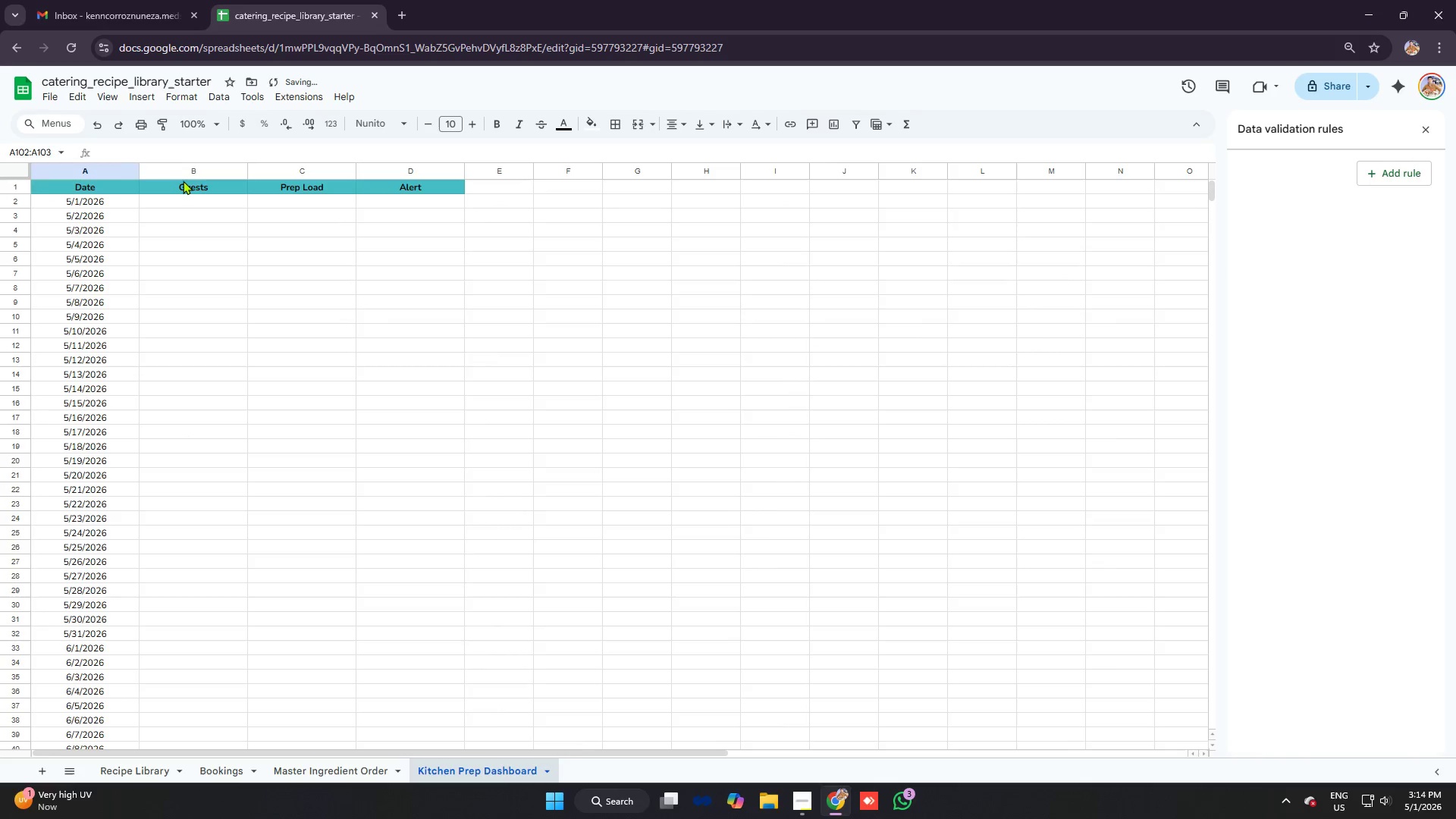 
left_click([188, 198])
 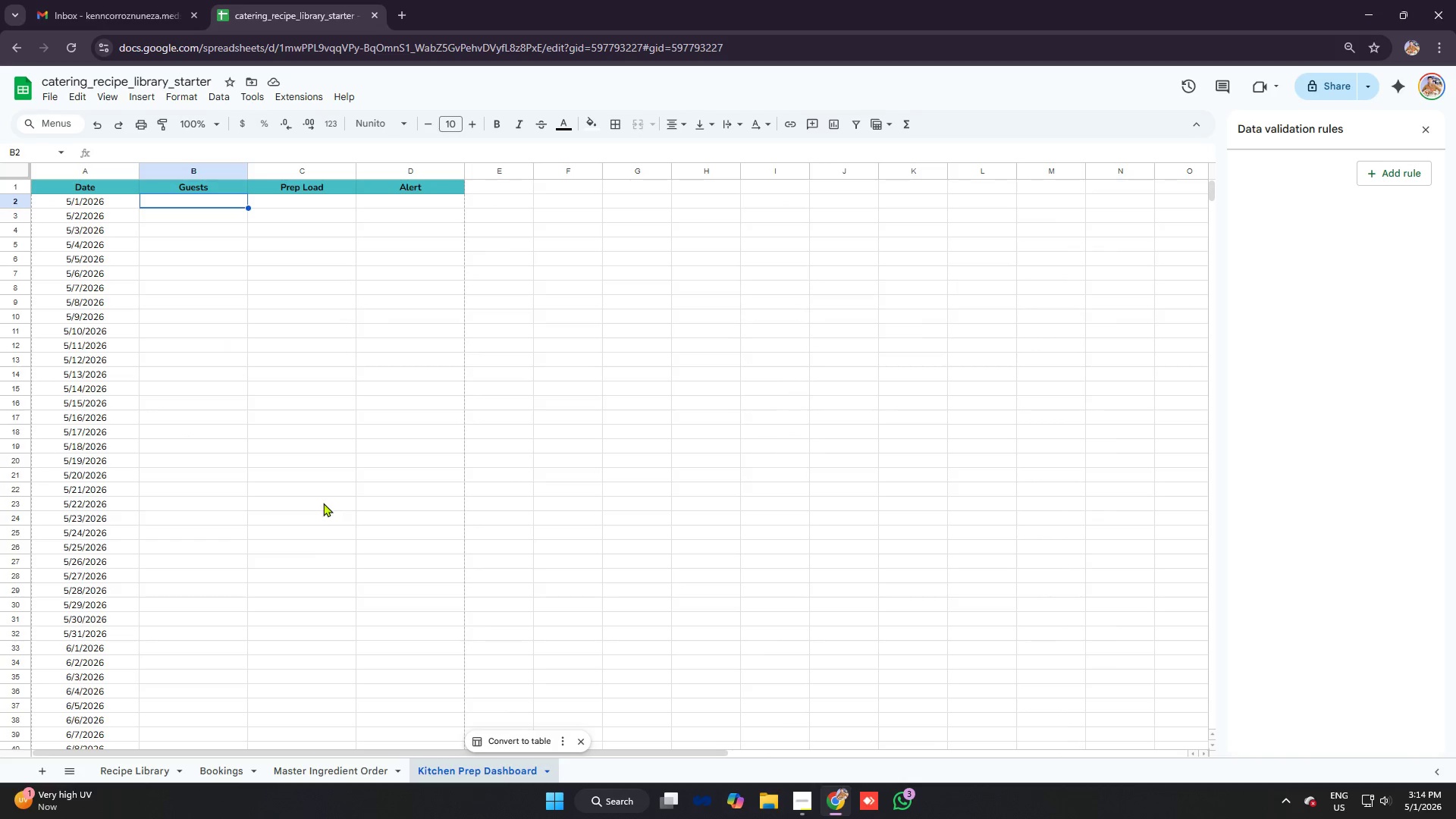 
left_click([217, 762])
 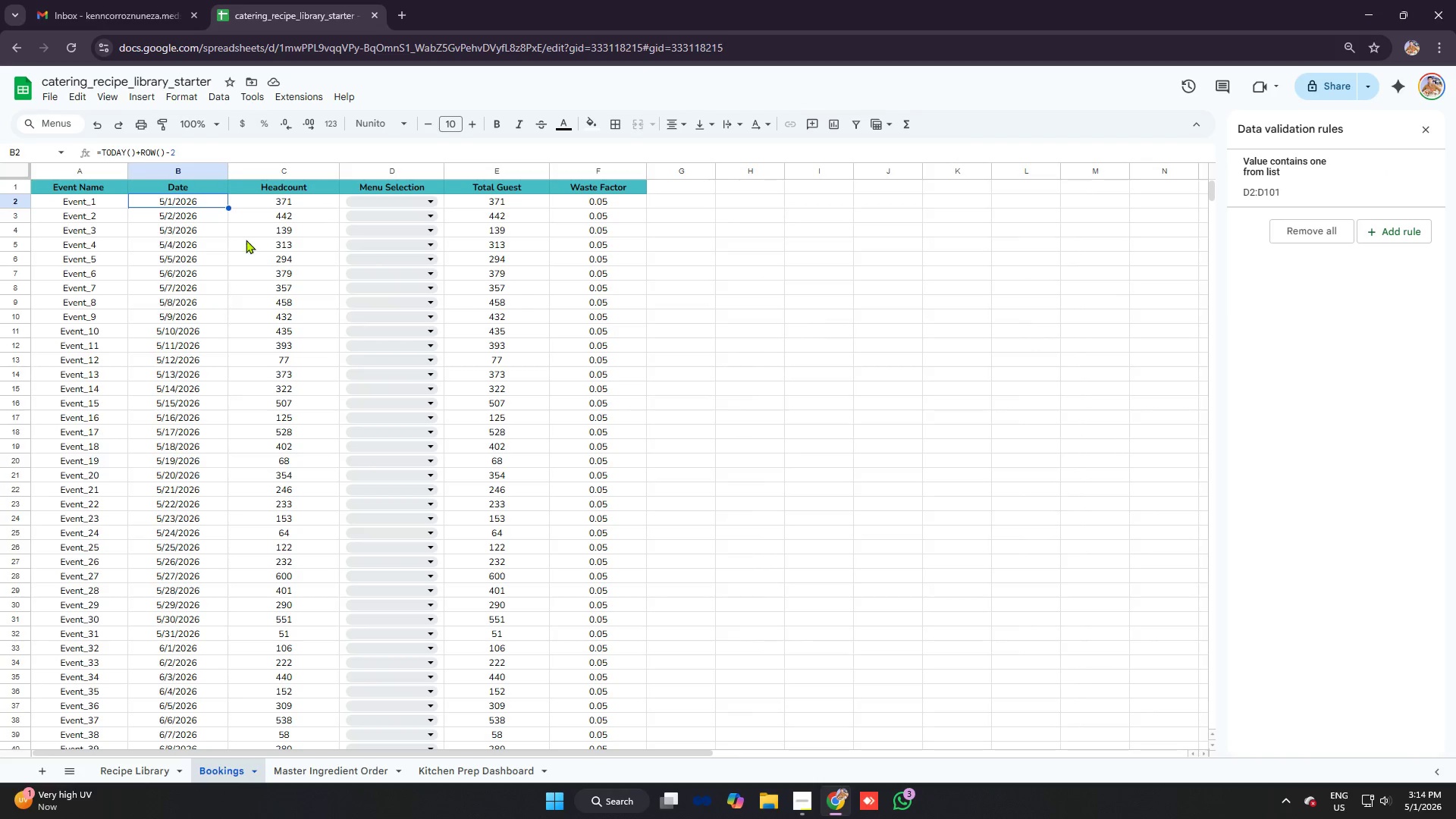 
left_click([272, 221])
 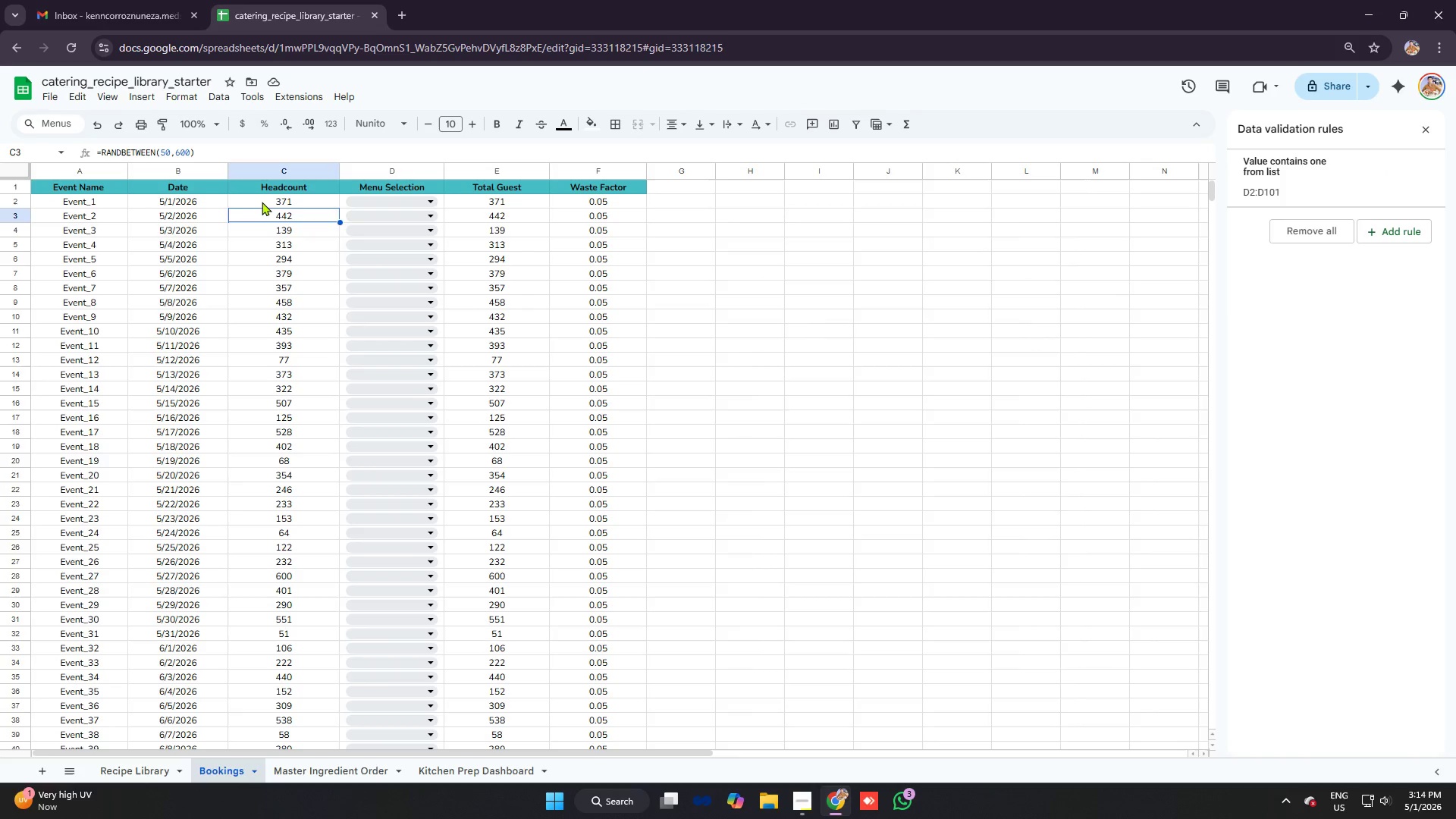 
left_click([262, 202])
 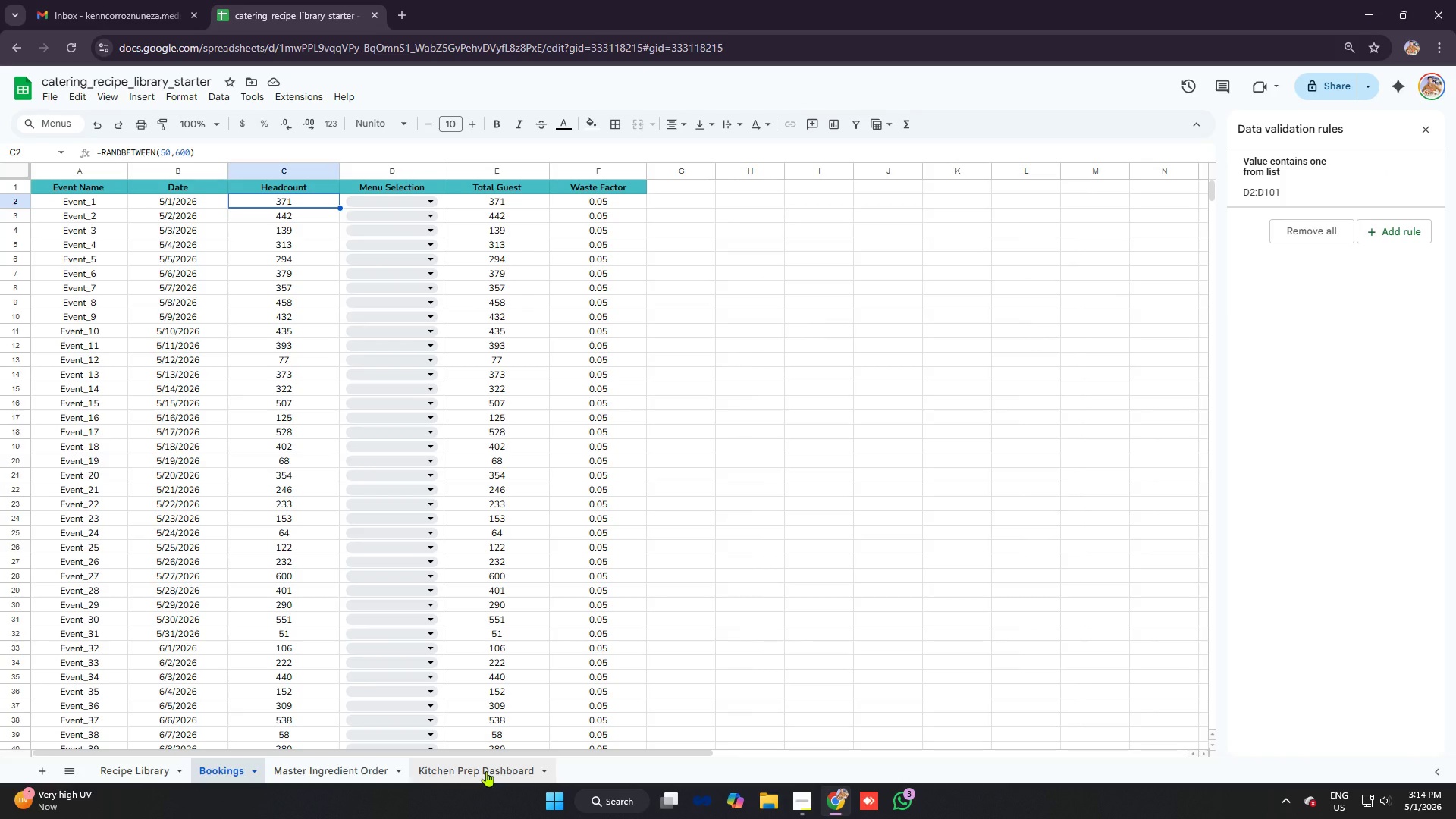 
left_click([486, 771])
 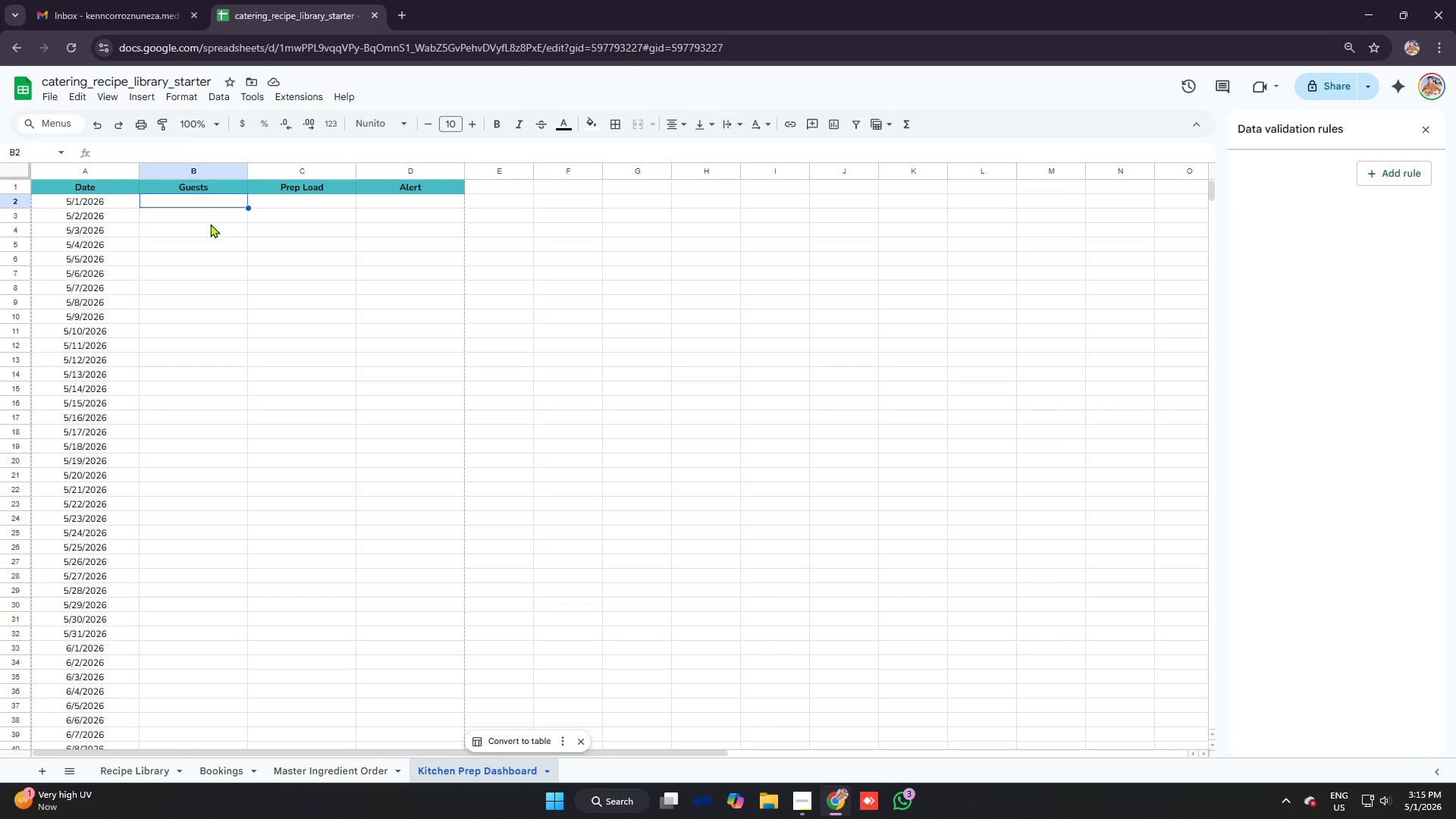 
type(=Bookings)
 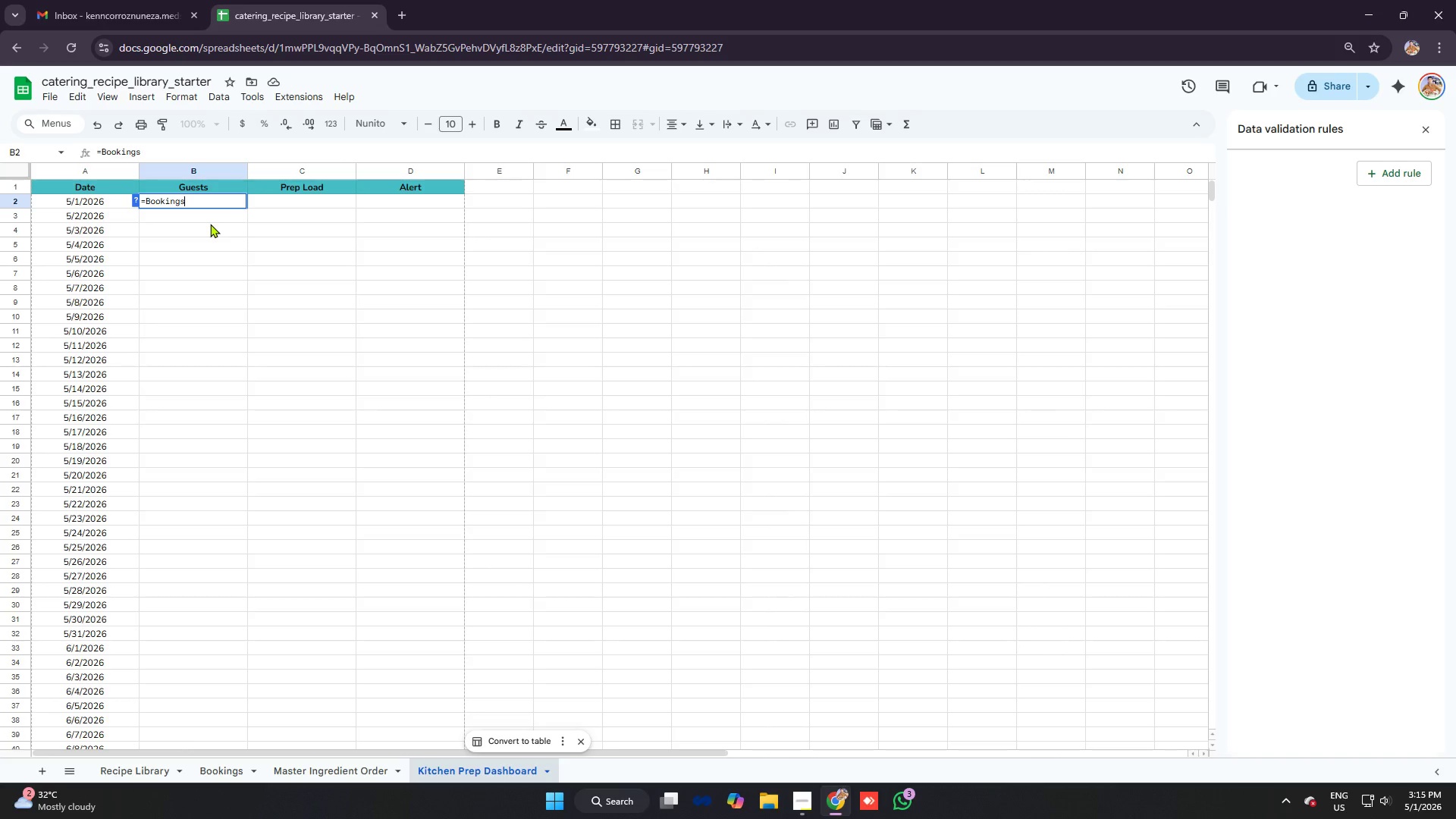 
type(!C2)
 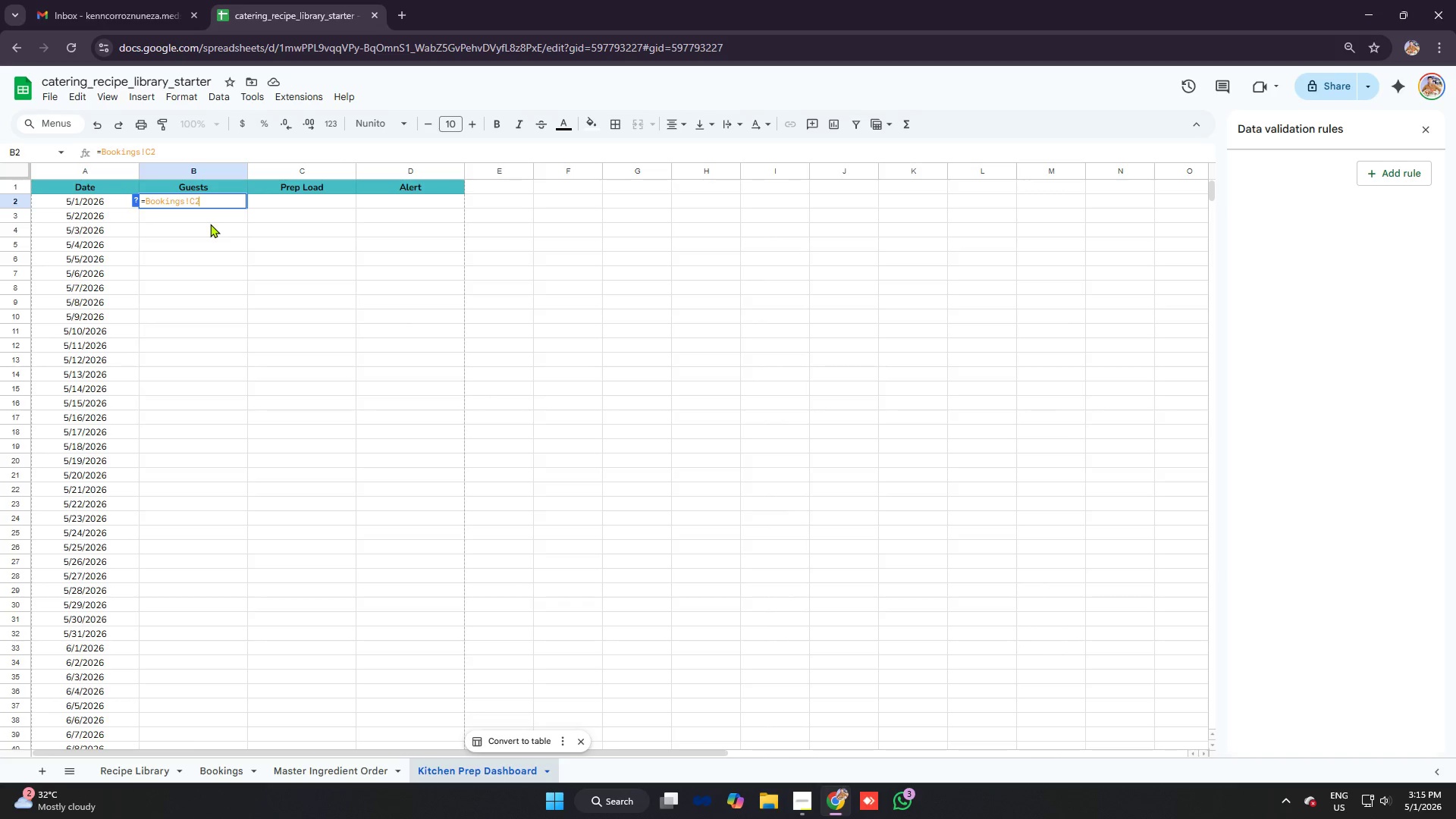 
key(Enter)
 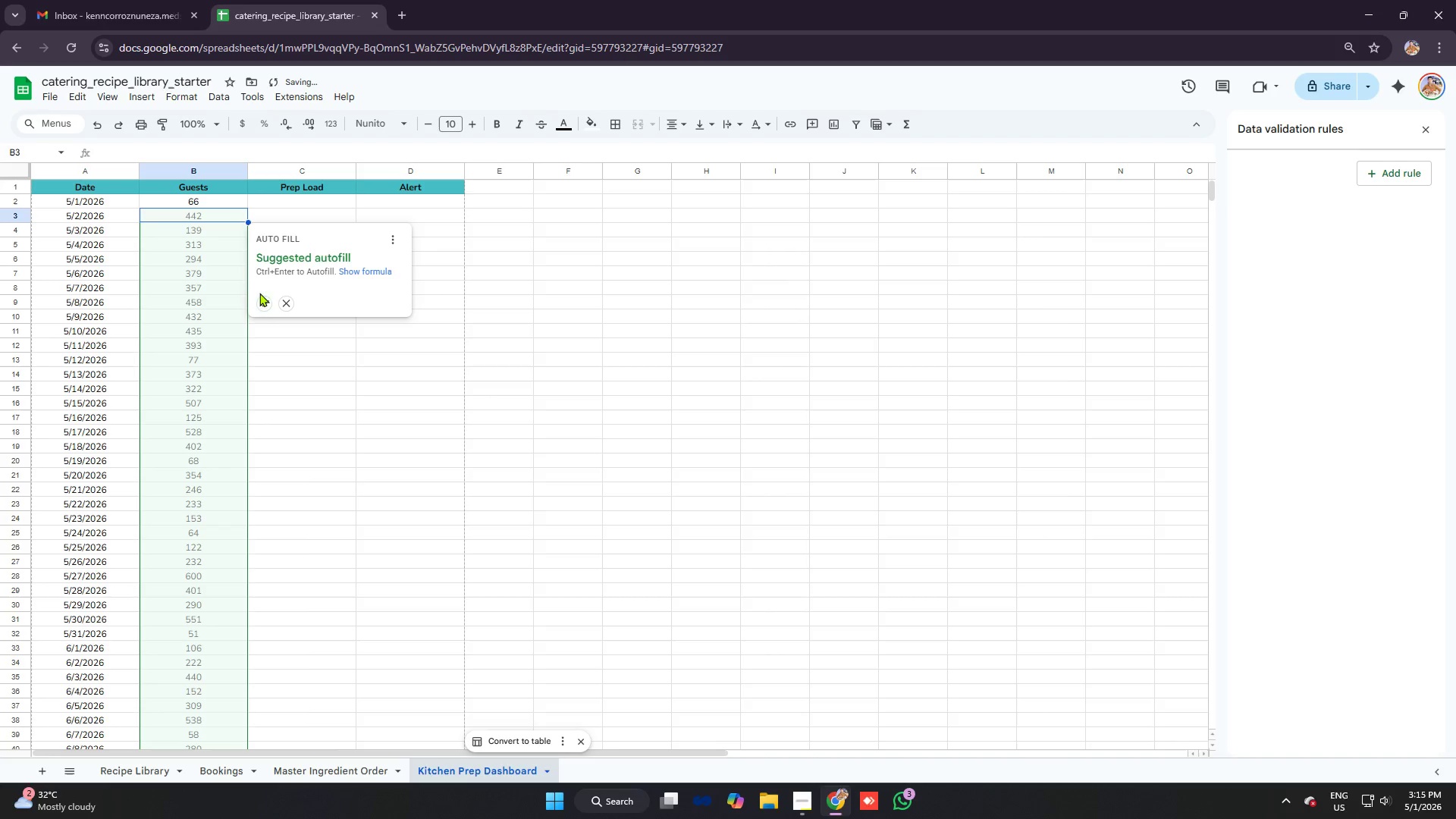 
left_click([268, 302])
 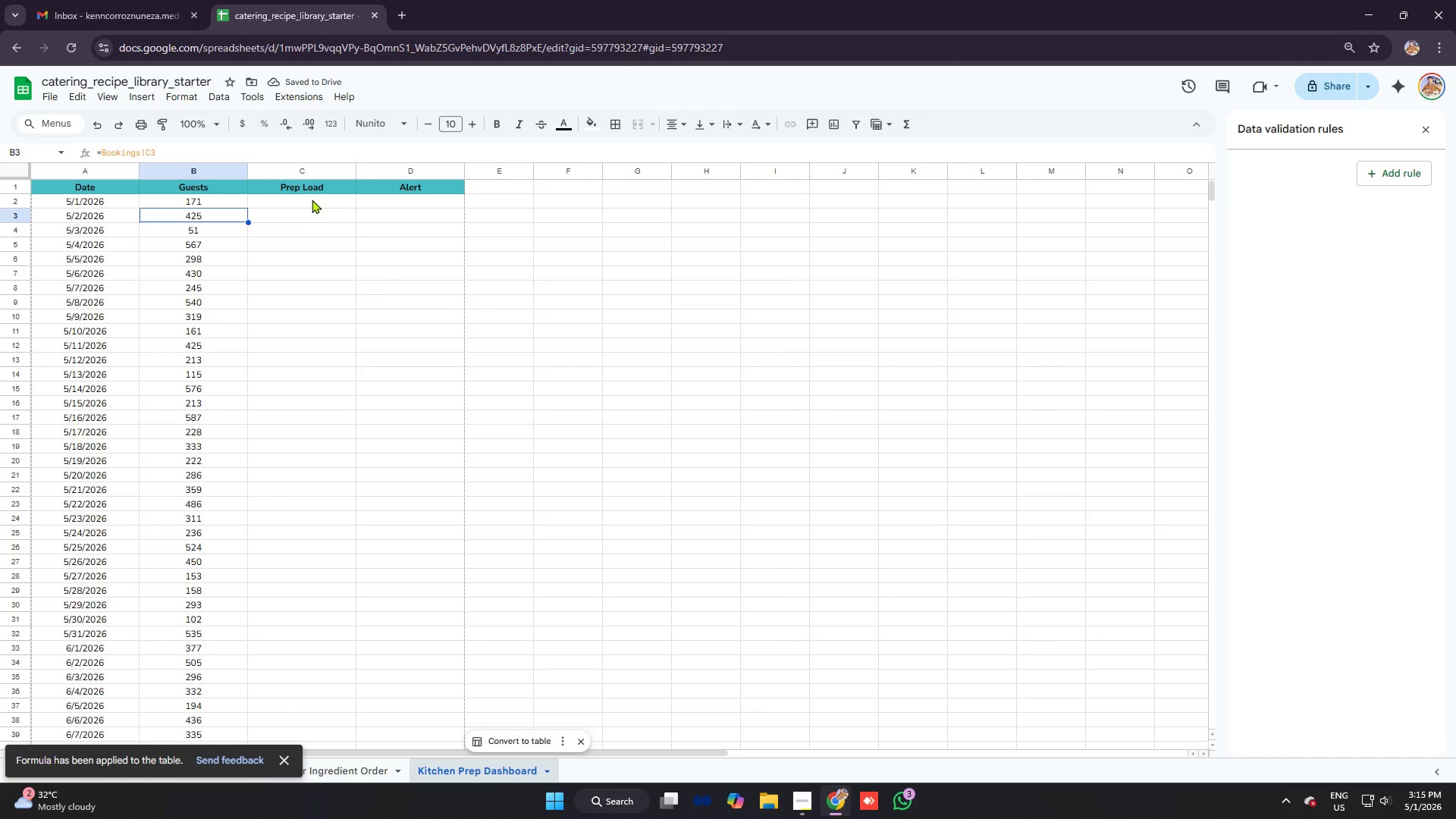 
wait(7.09)
 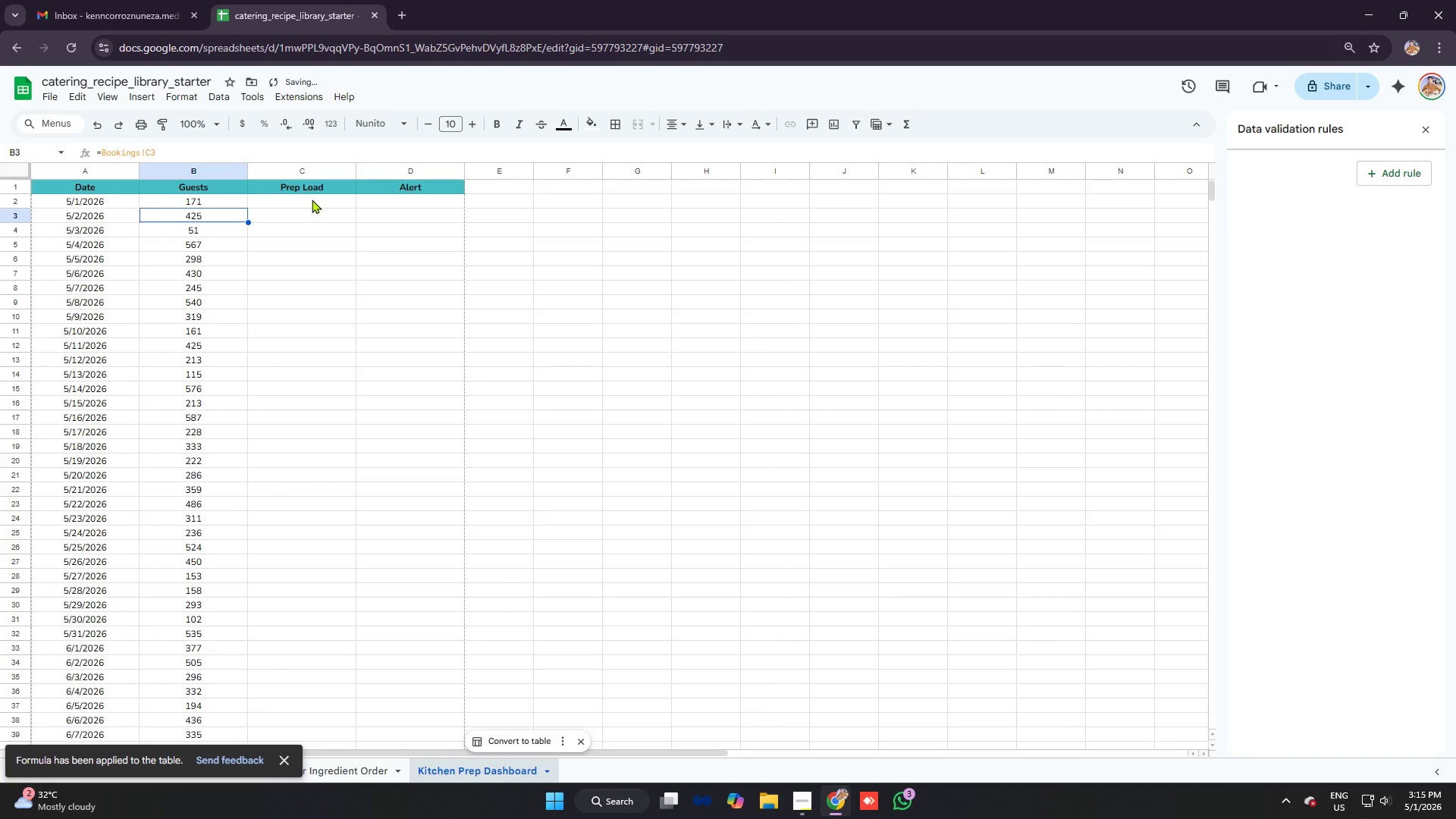 
left_click([318, 774])
 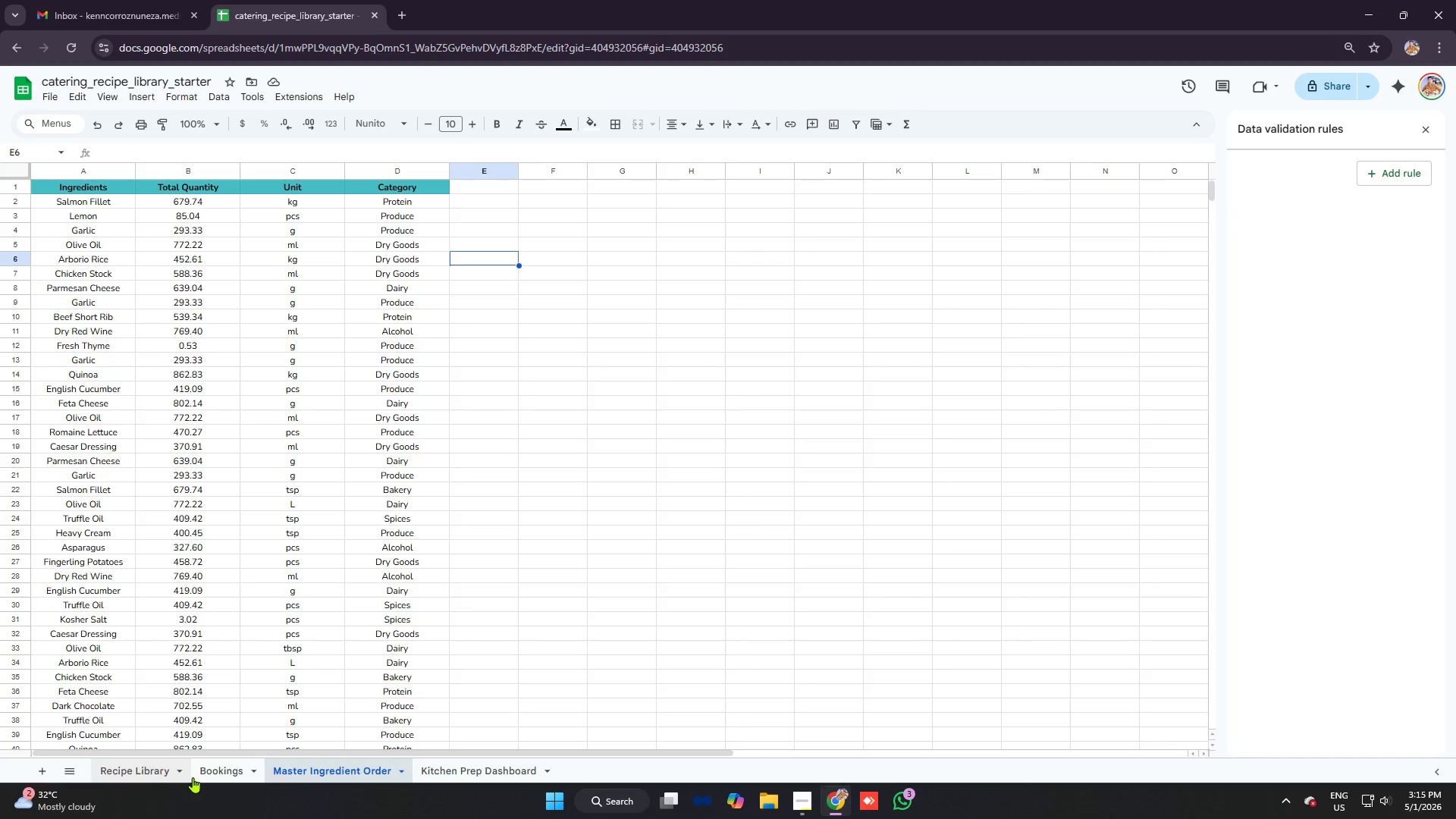 
left_click([218, 770])
 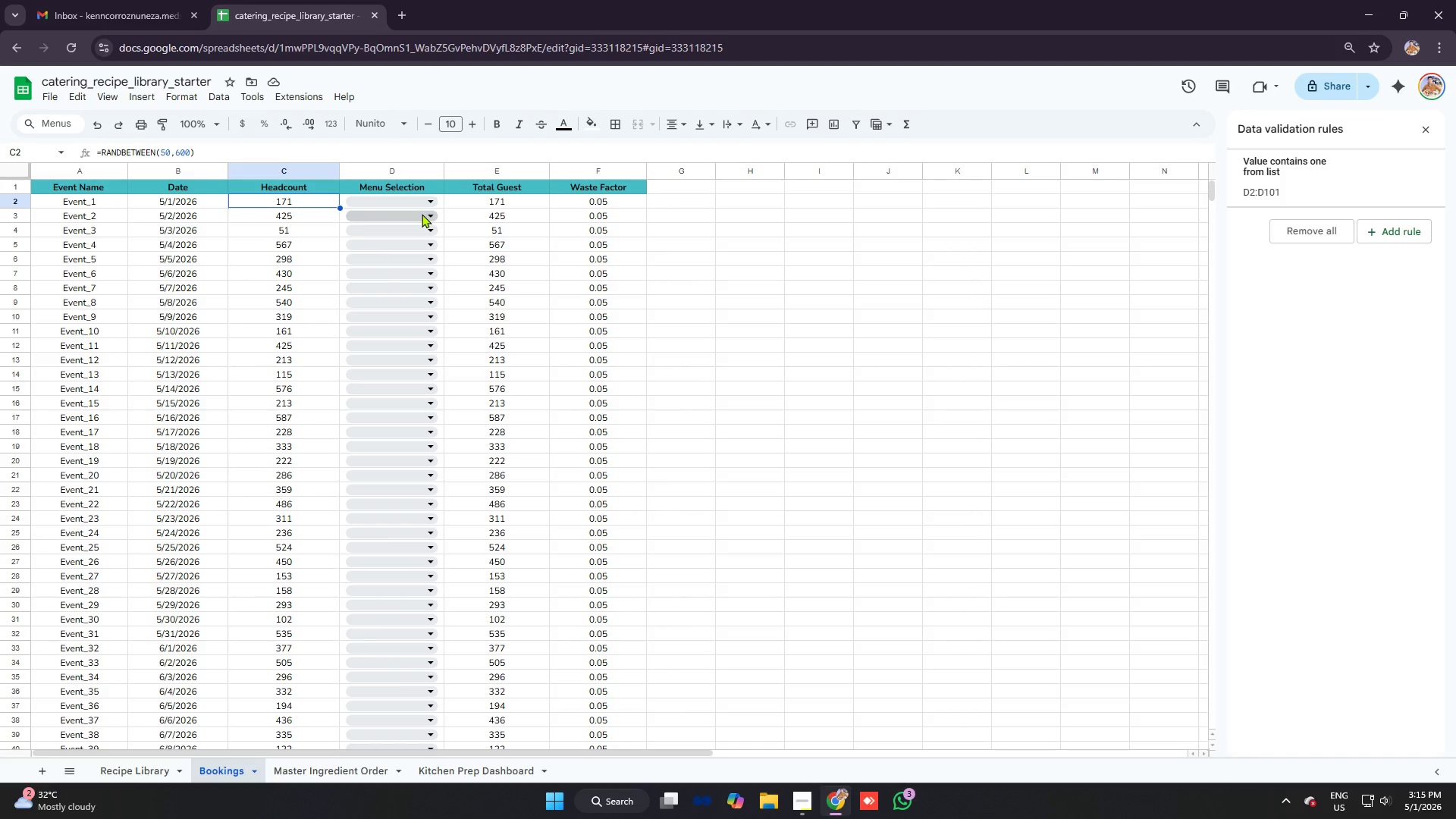 
left_click([425, 203])
 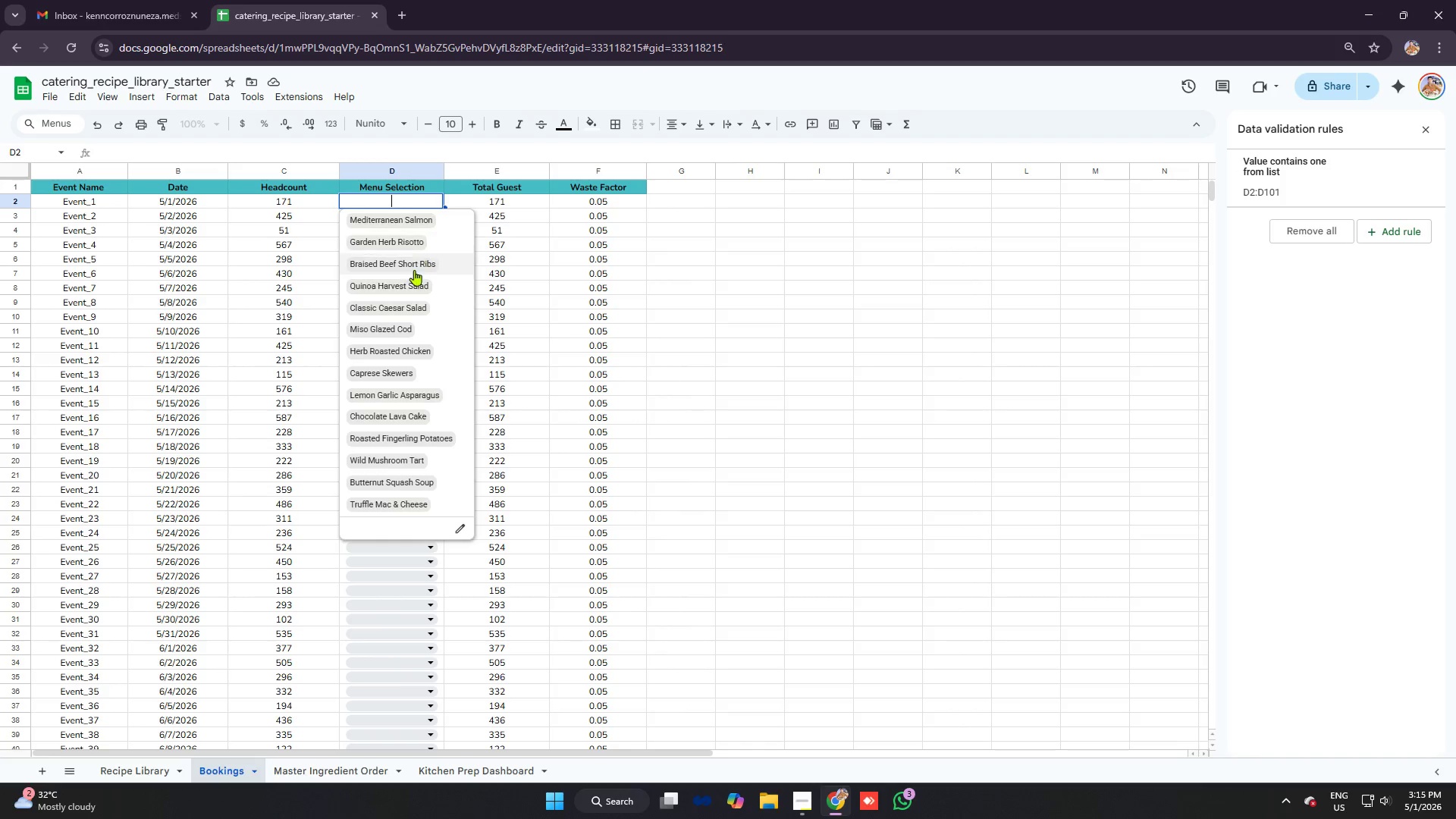 
left_click([413, 278])
 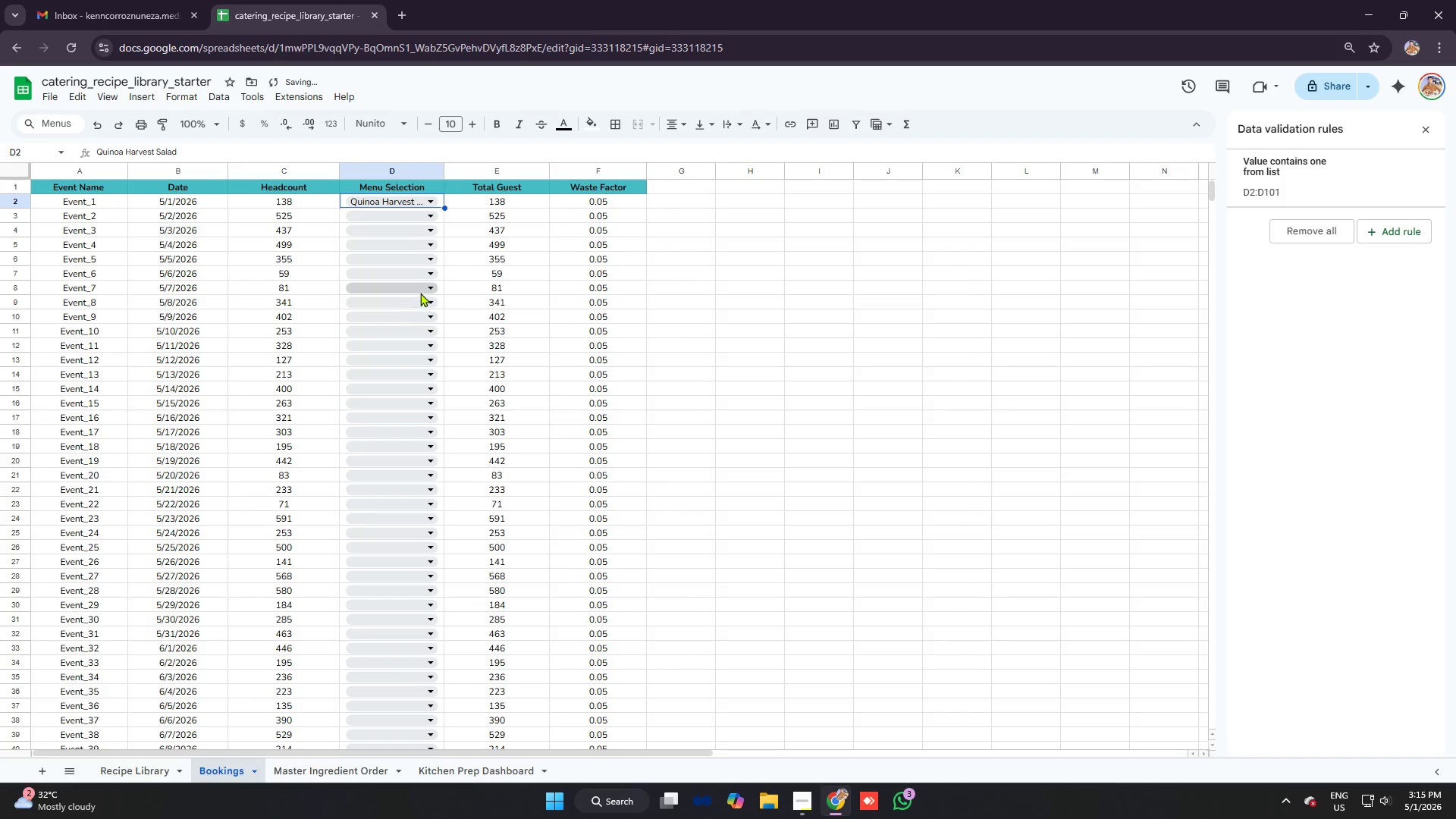 
left_click([420, 290])
 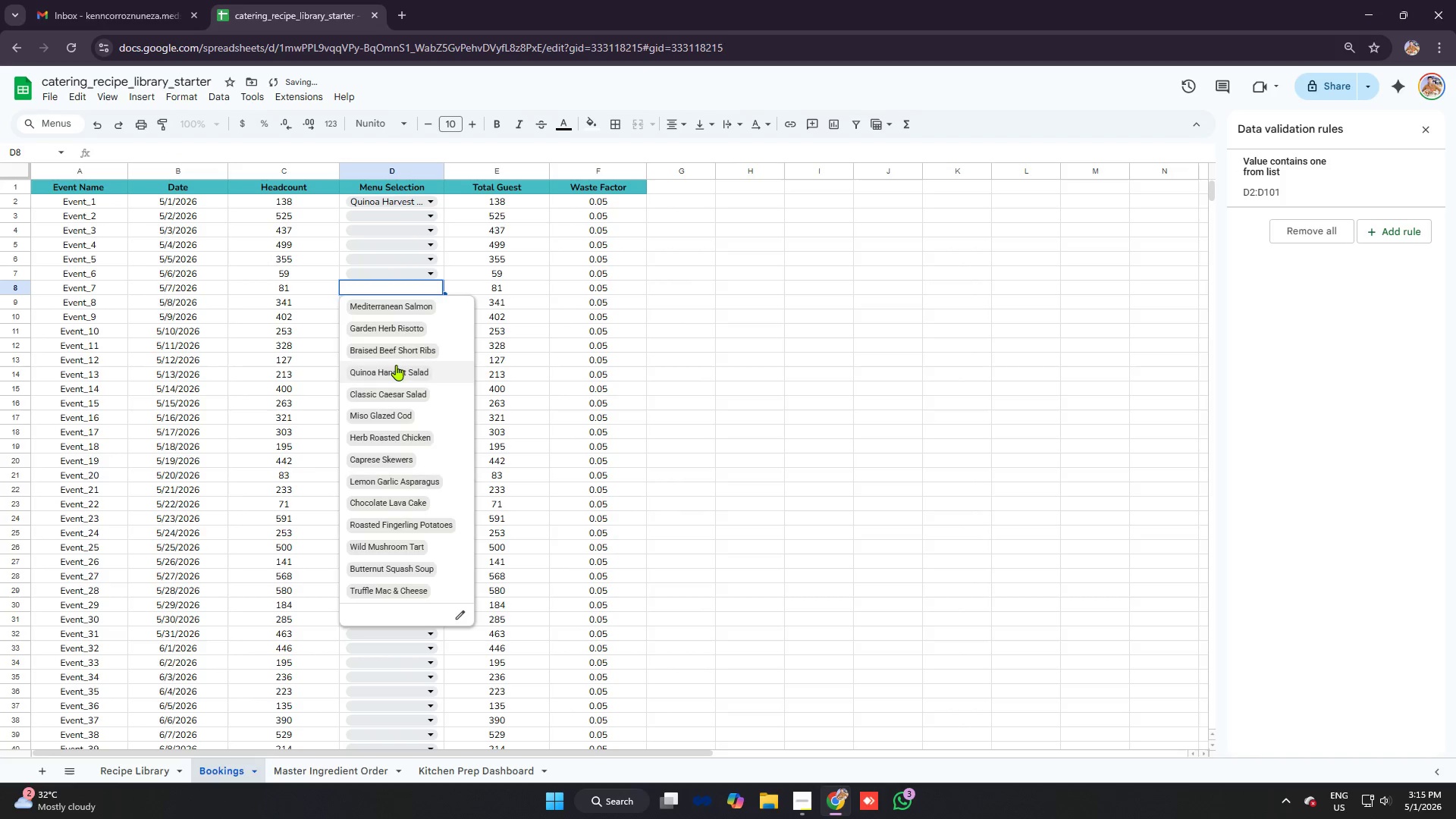 
left_click([394, 351])
 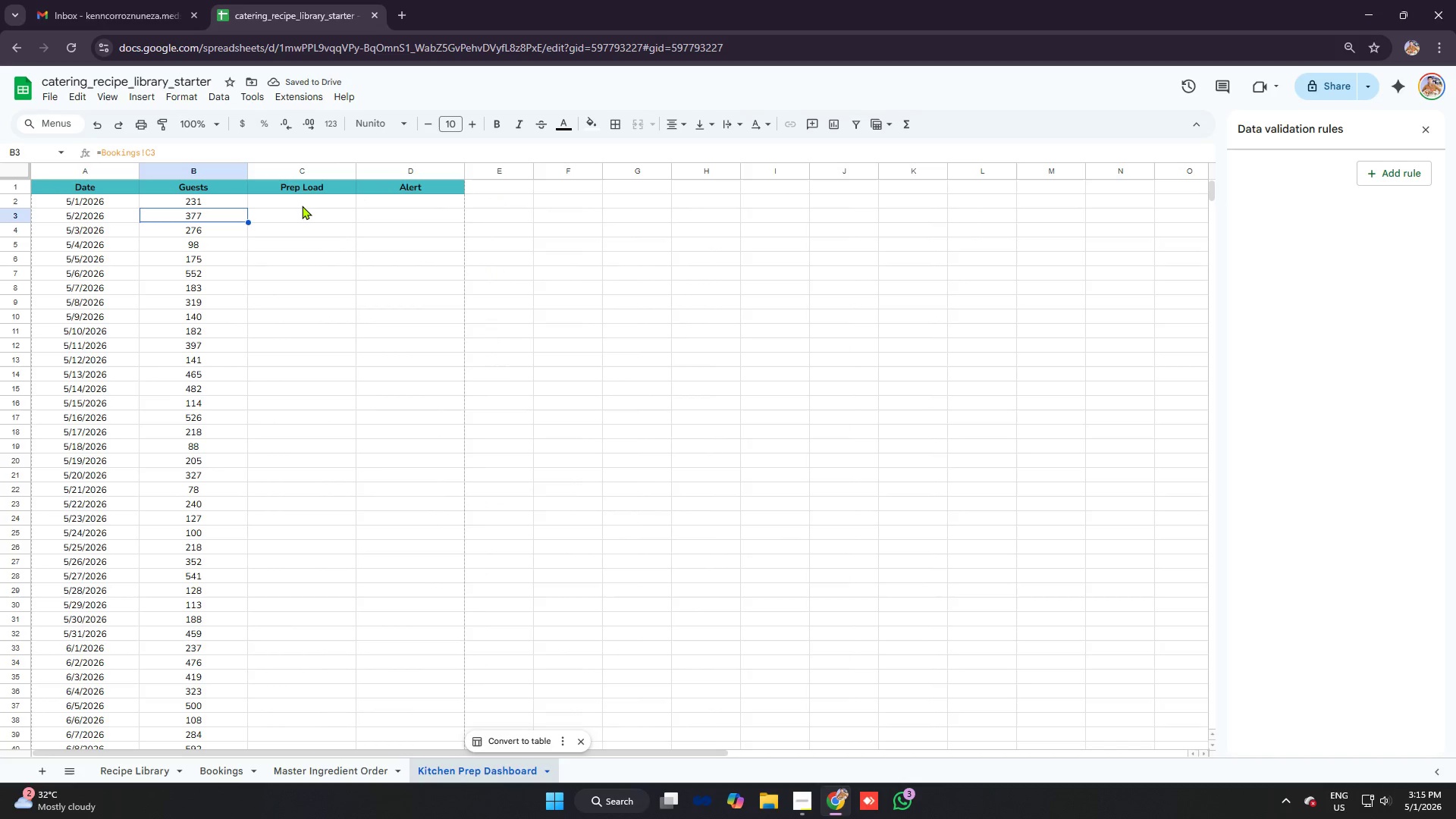 
wait(10.36)
 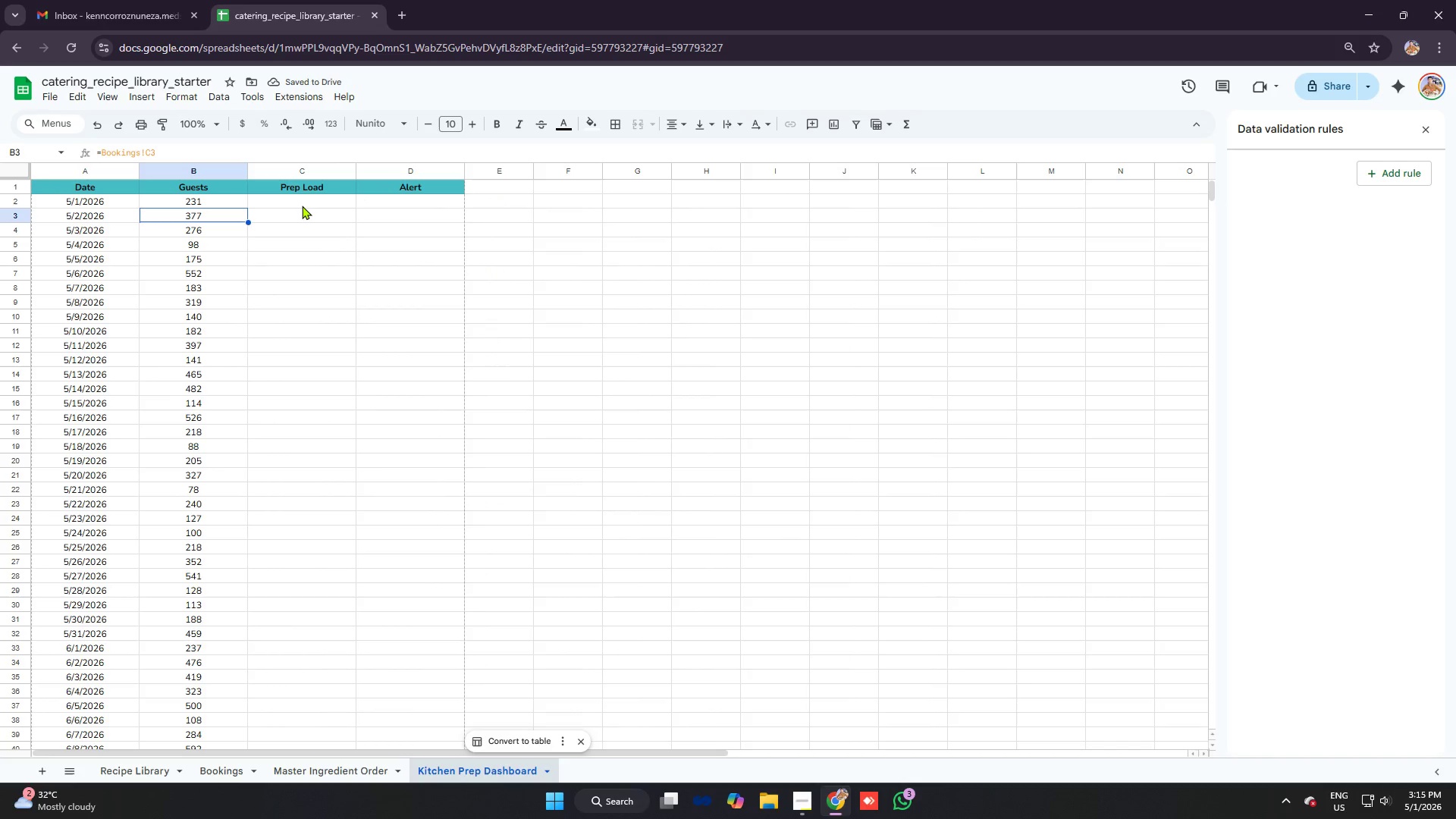 
left_click([307, 201])
 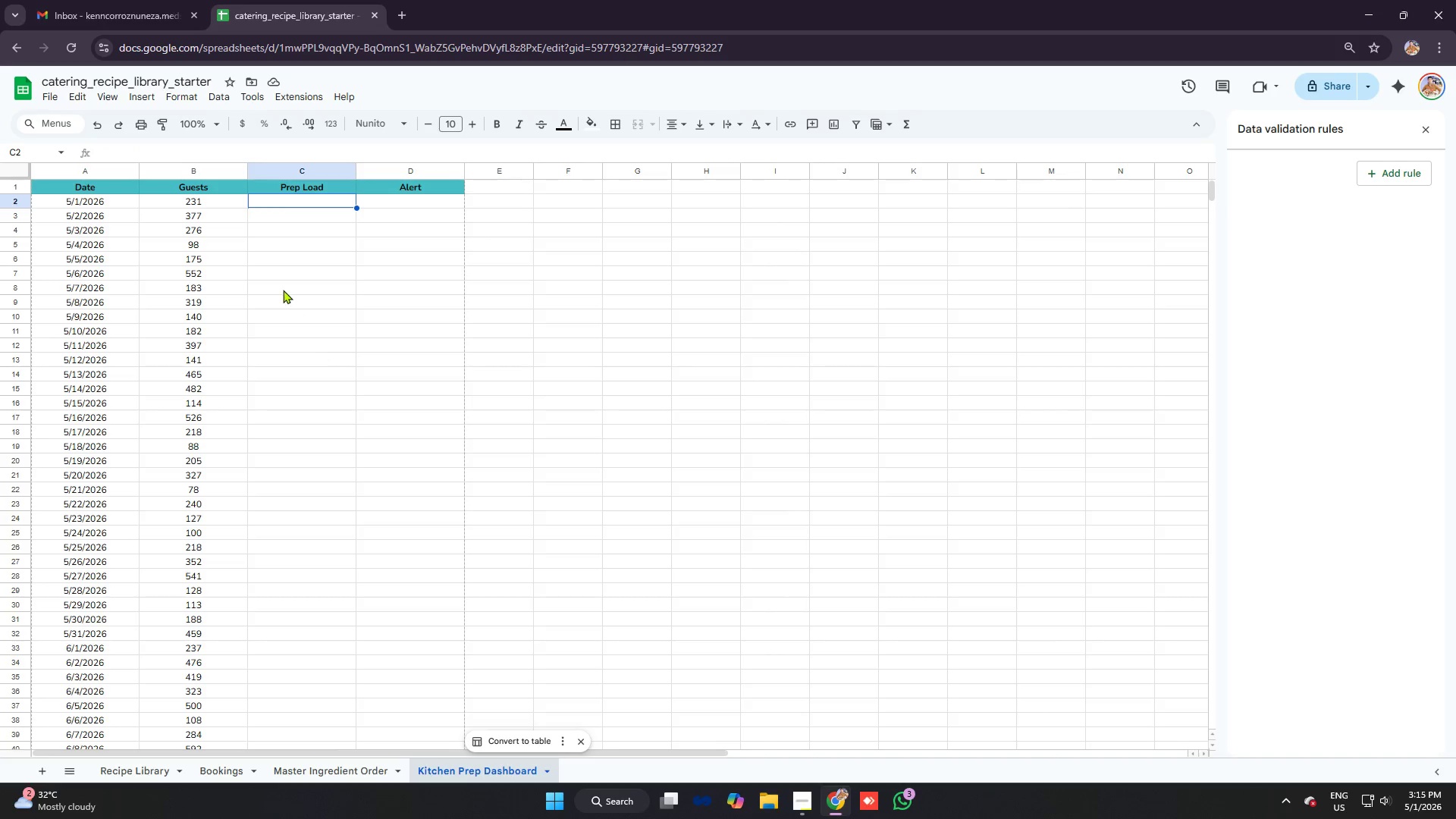 
type(=if)
key(Tab)
type(B2<>"",B2?50)
key(Backspace)
key(Backspace)
key(Backspace)
type(/50,"")
 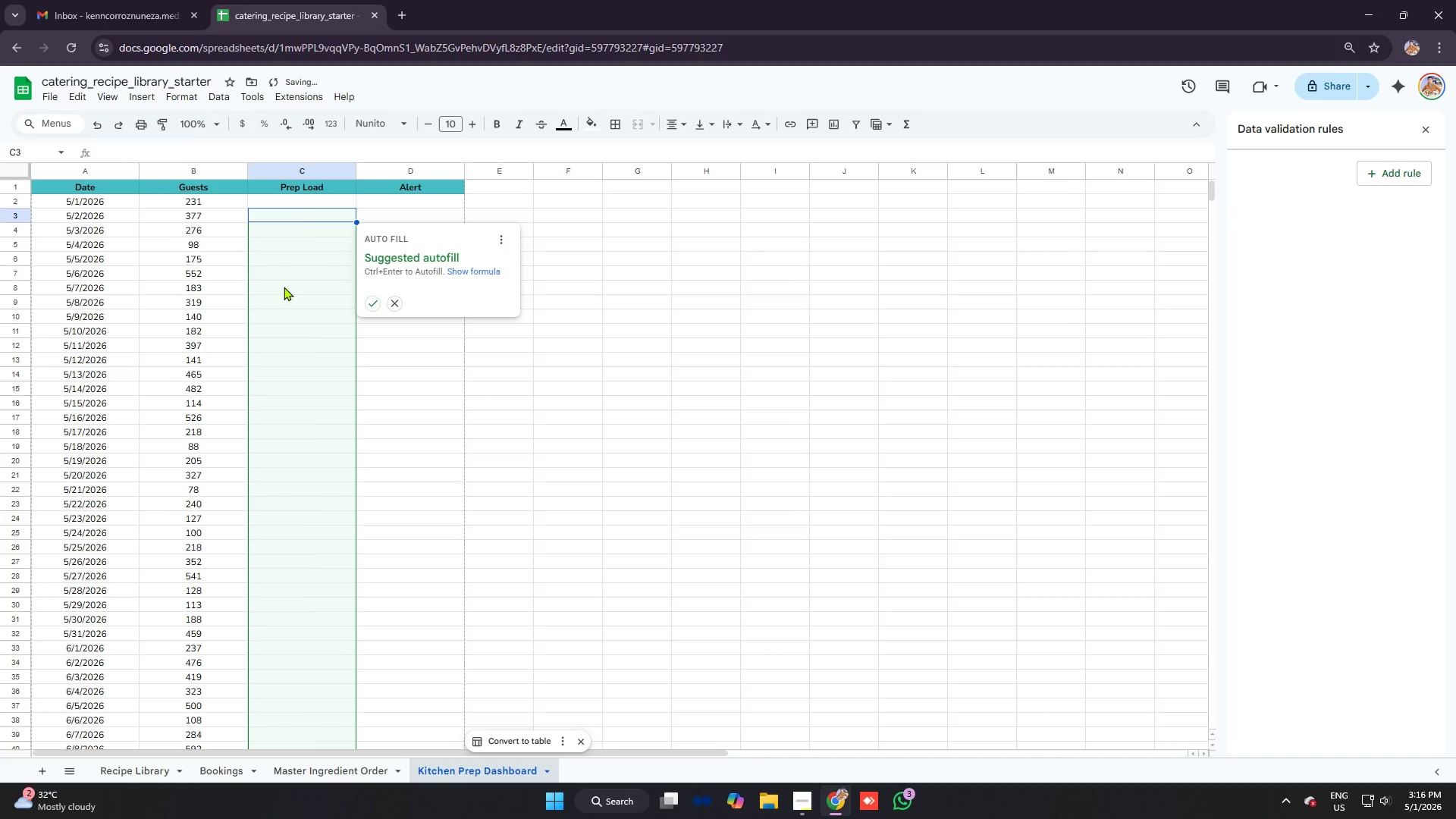 
 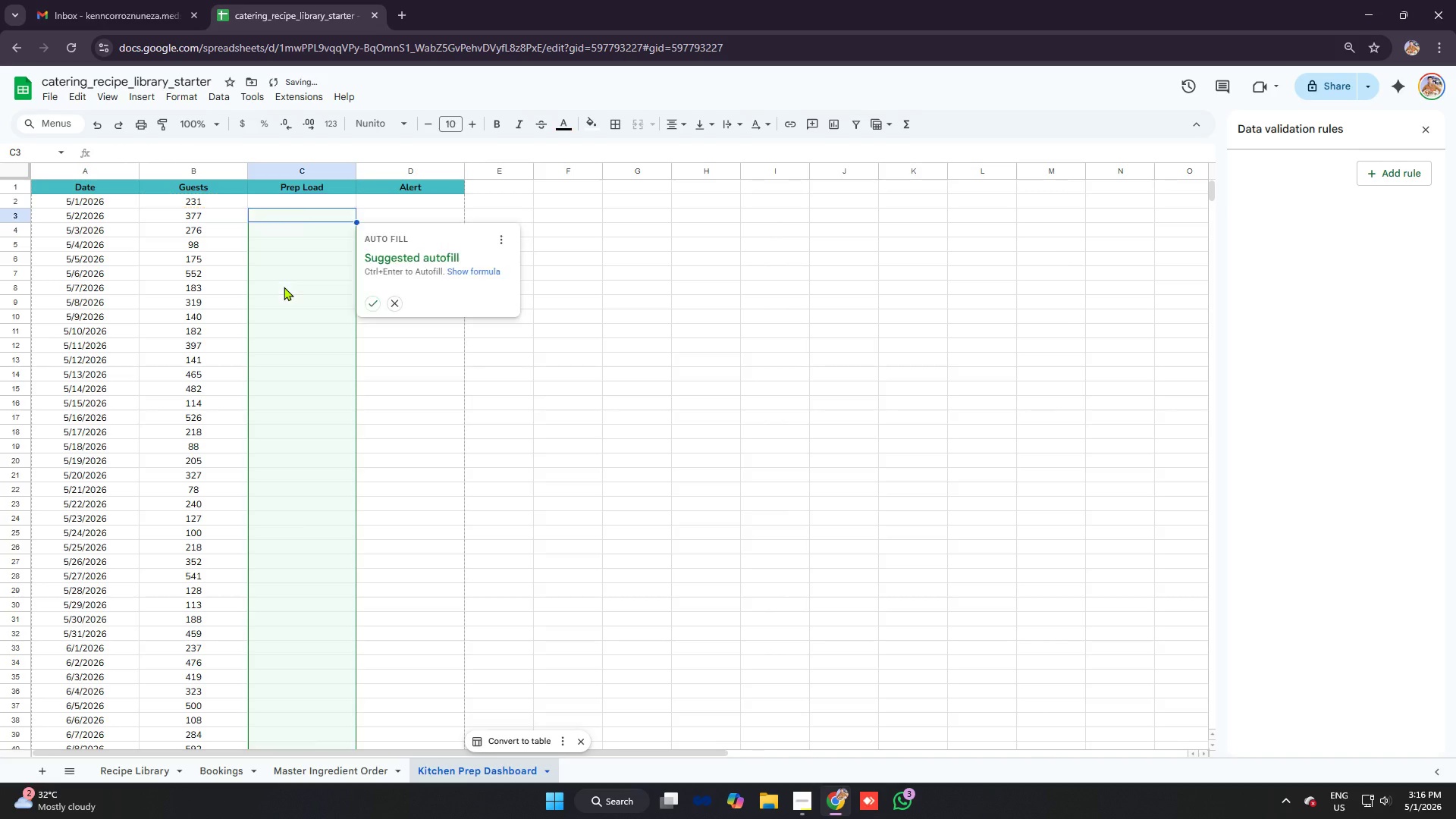 
key(Enter)
 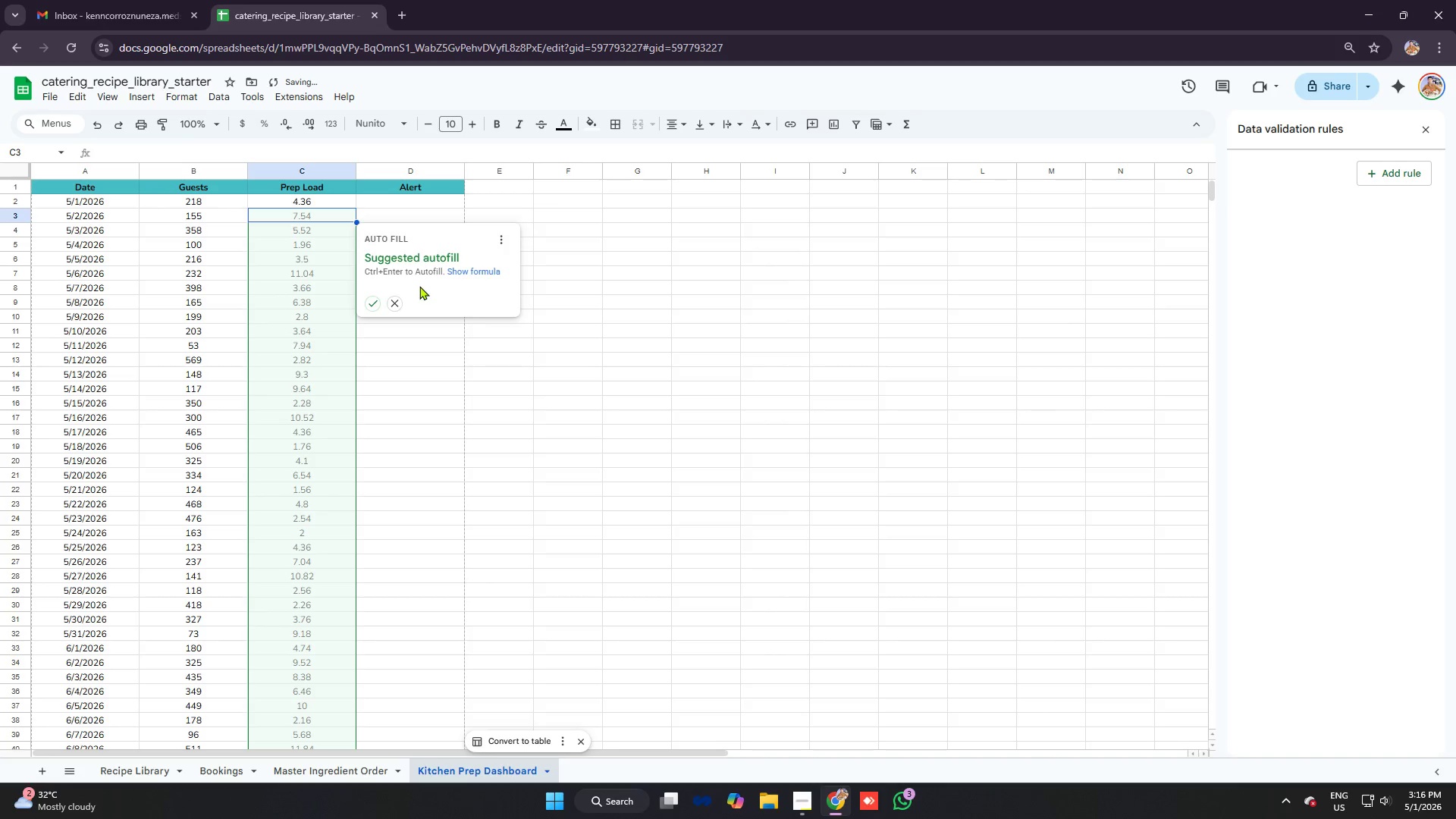 
left_click([375, 304])
 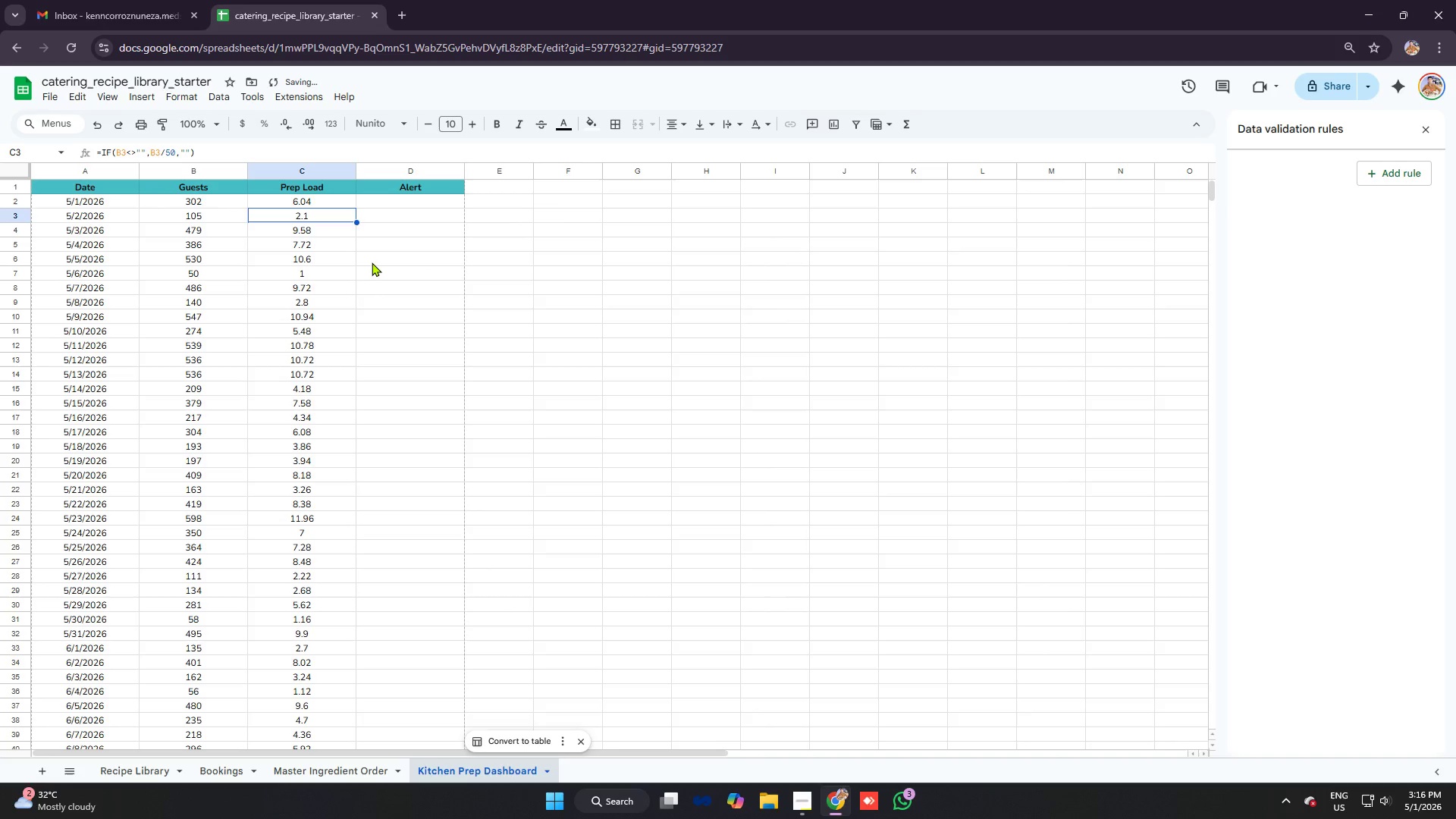 
left_click([372, 253])
 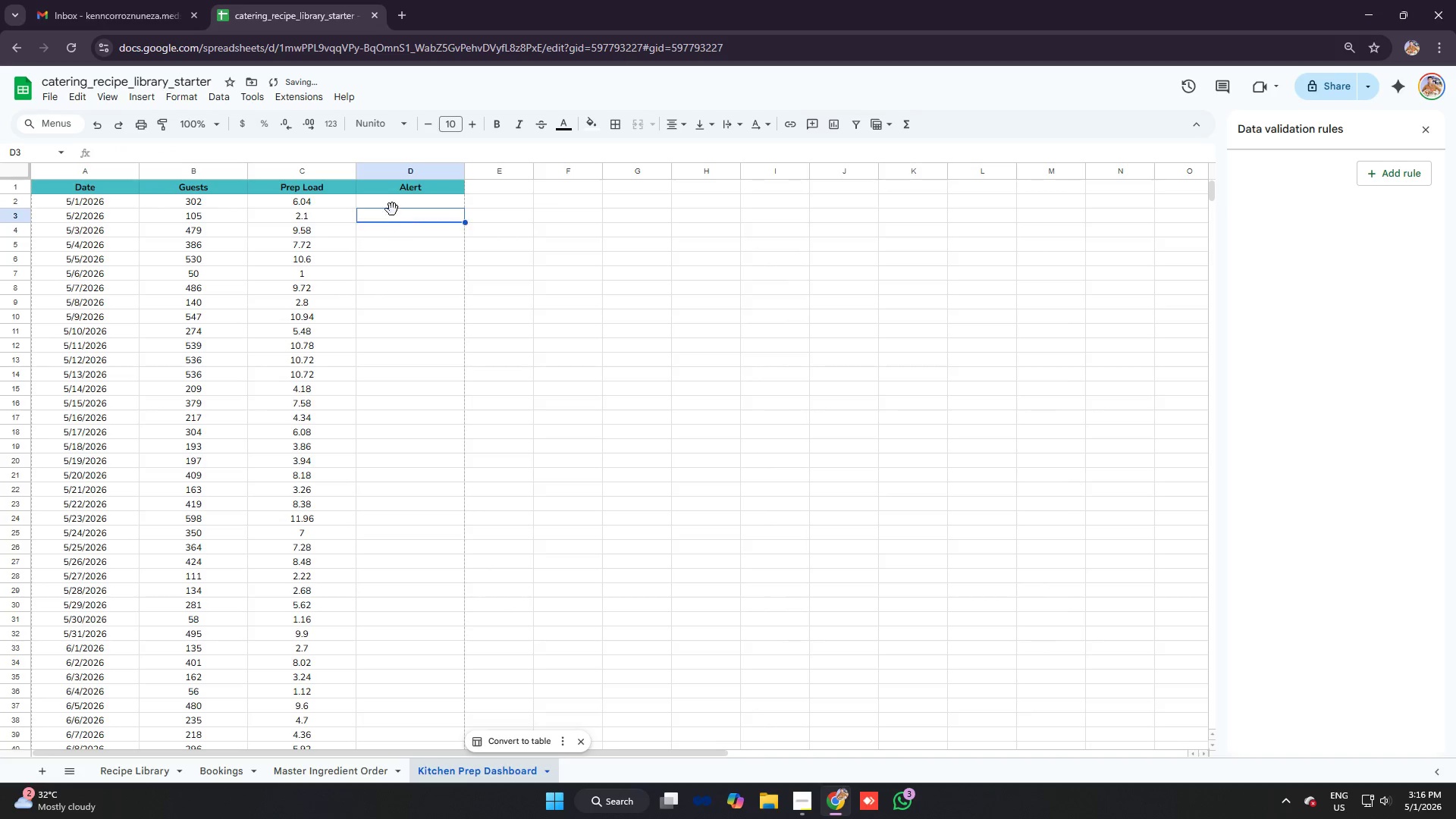 
double_click([395, 202])
 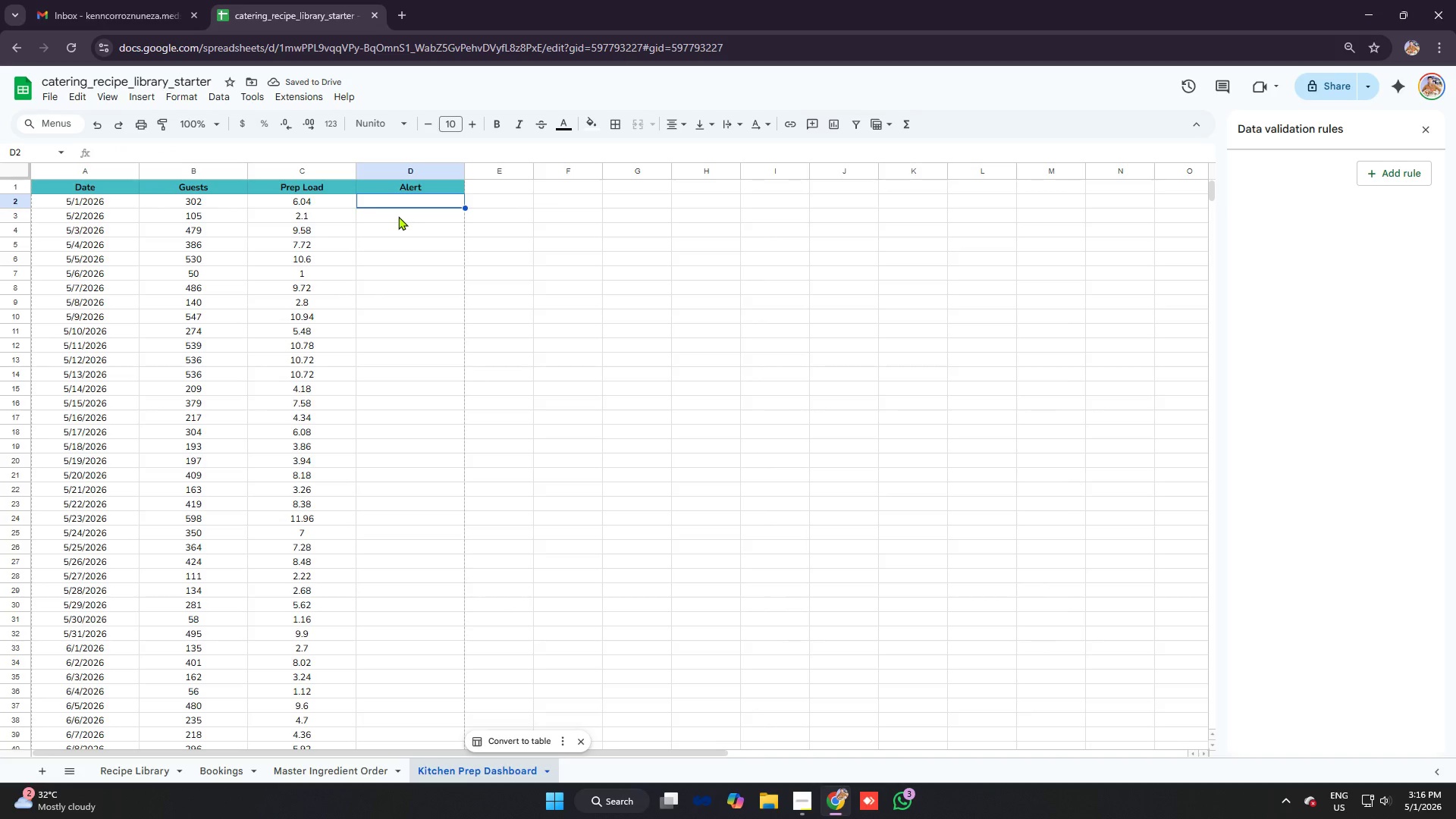 
type(=if)
key(Tab)
type(B22)
key(Backspace)
type(>500,"High Load","Ok)
key(Backspace)
type(K")
 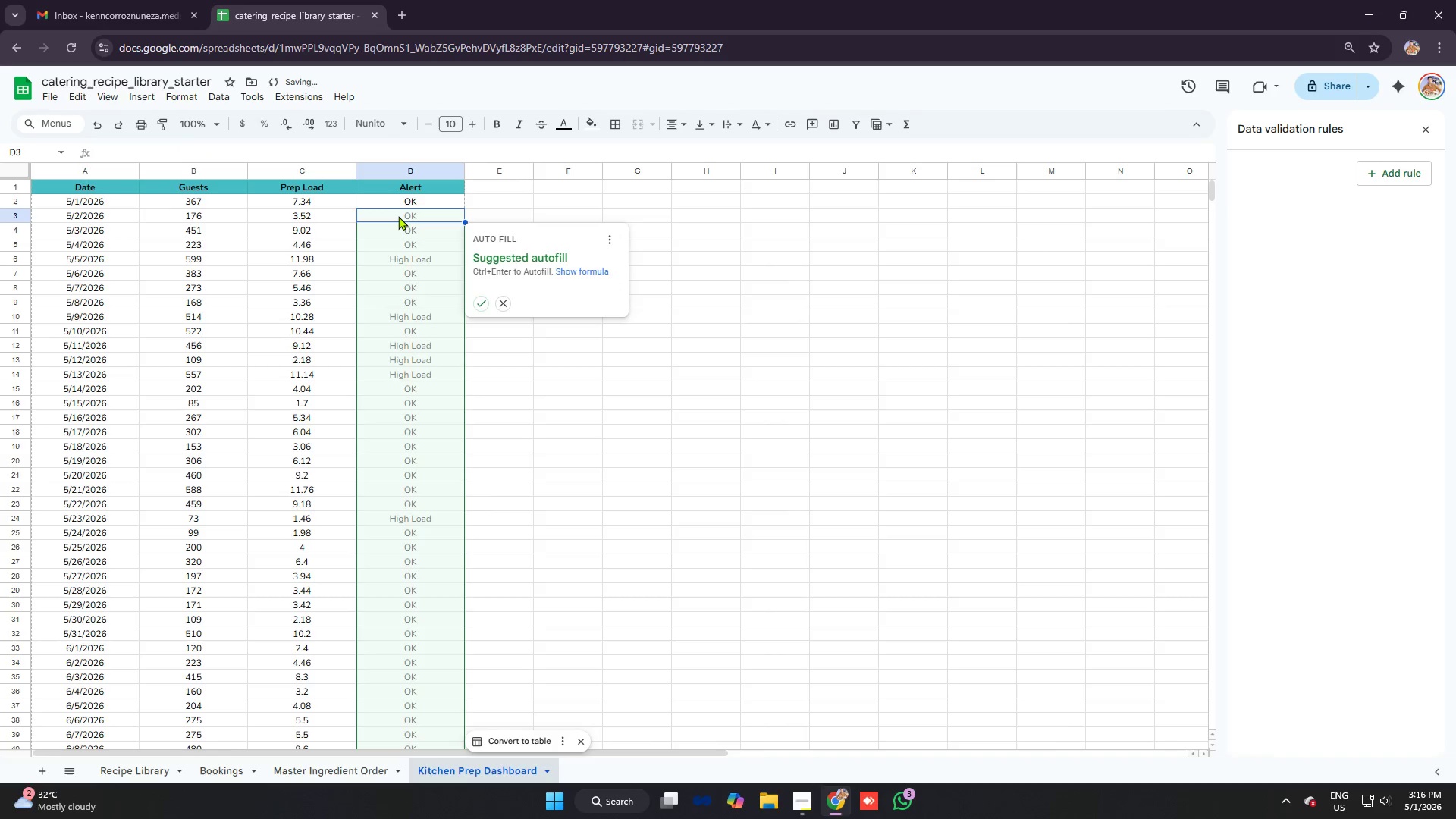 
 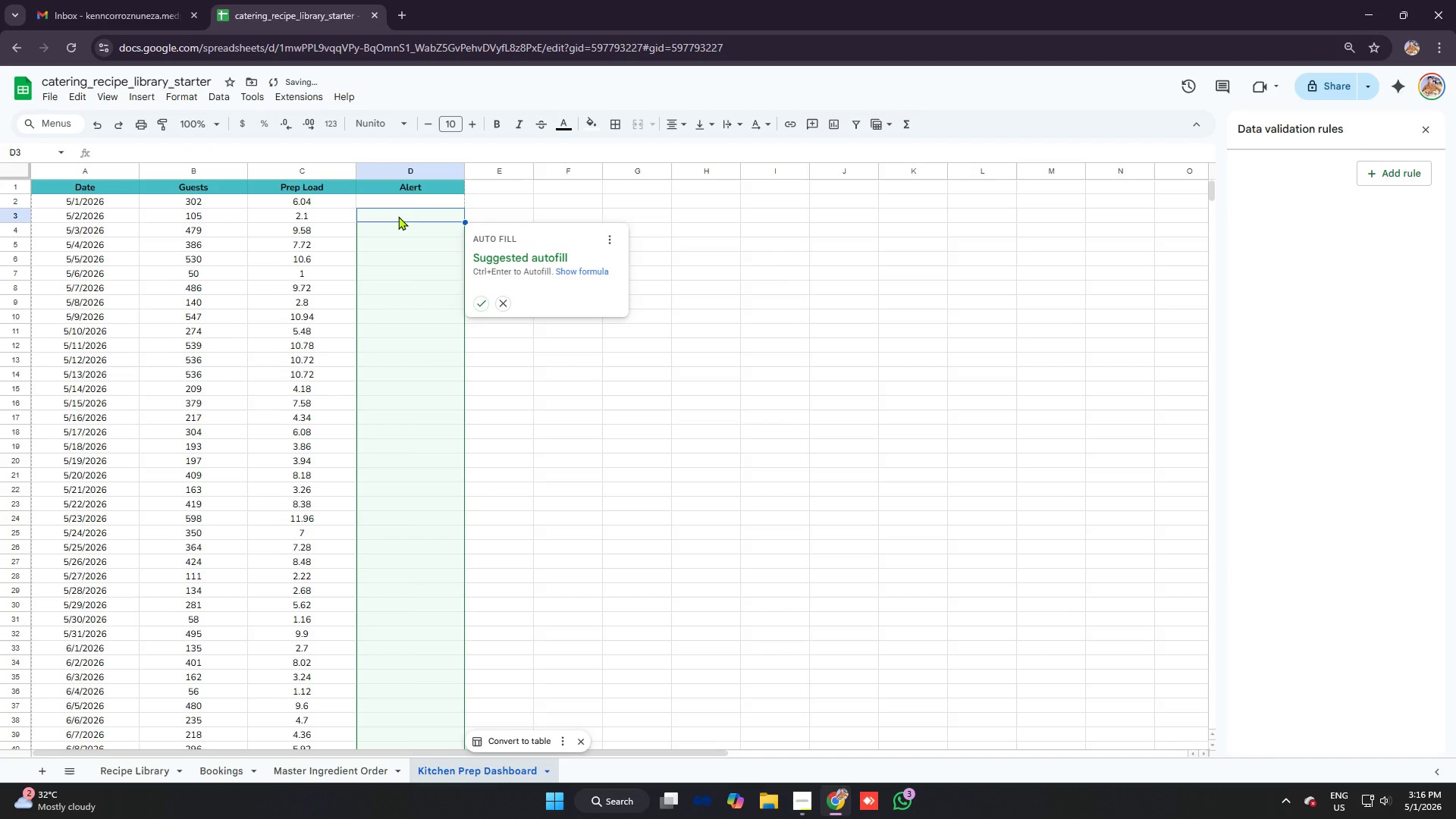 
key(Enter)
 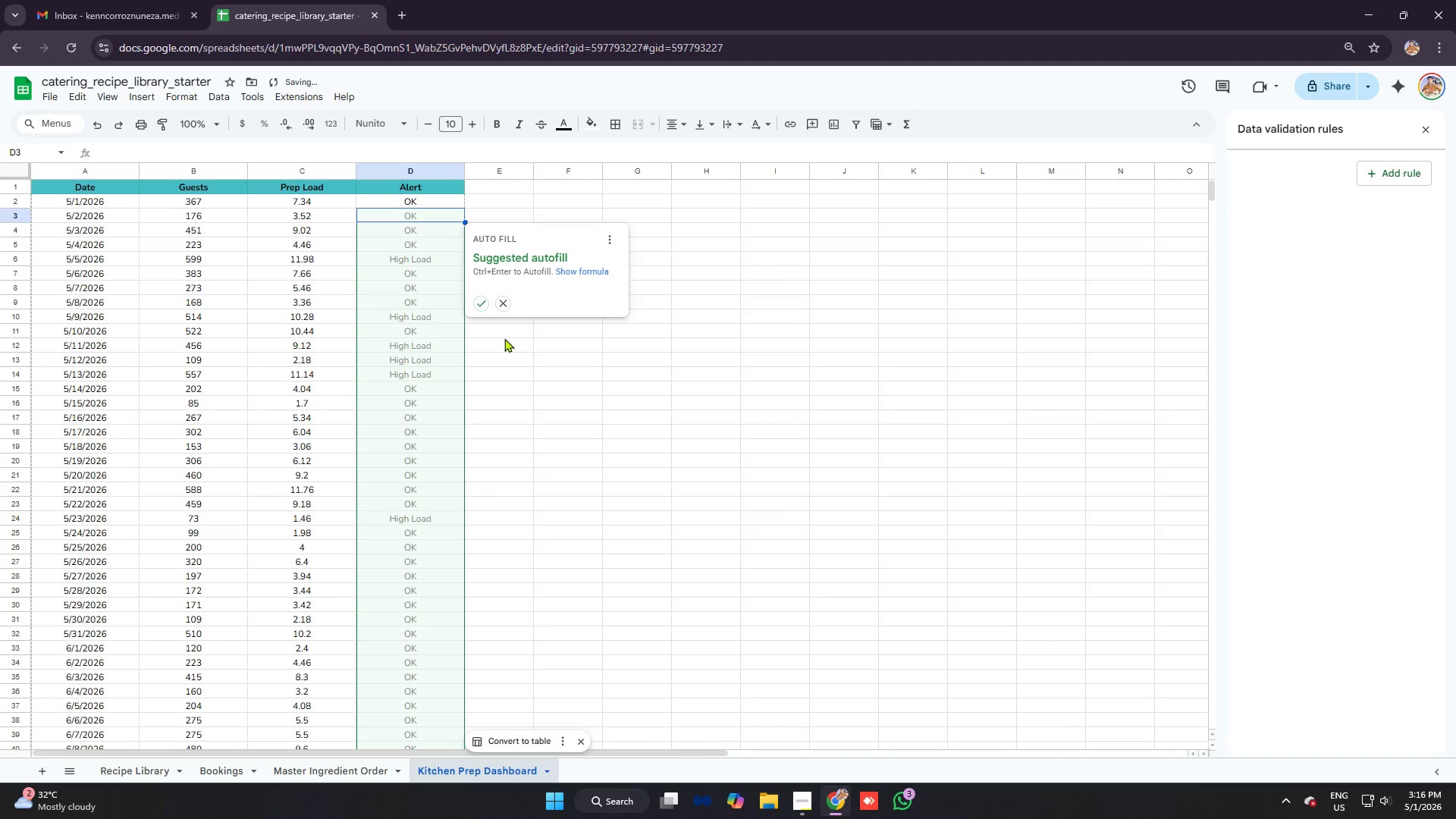 
left_click([480, 300])
 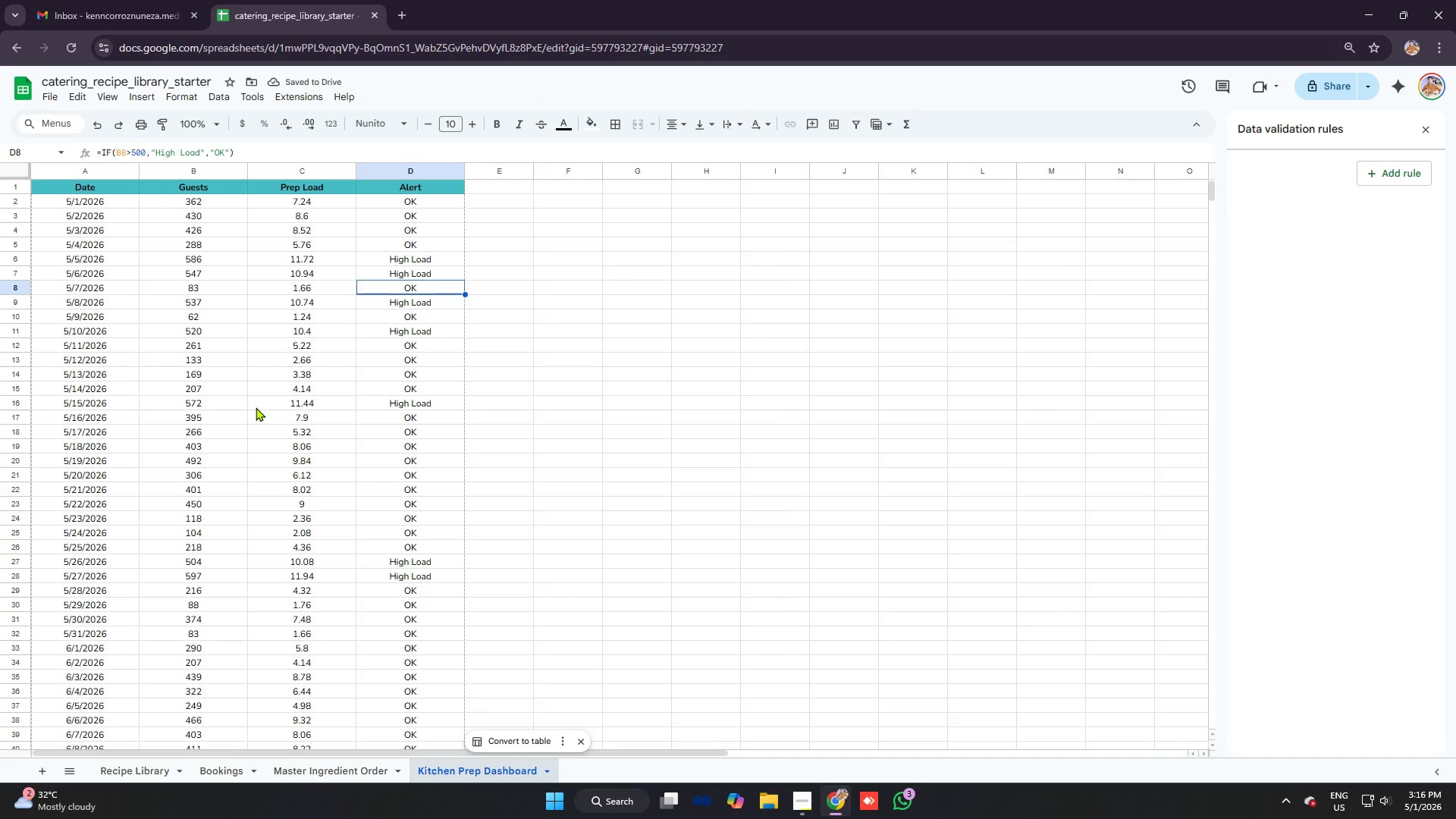 
left_click([233, 776])
 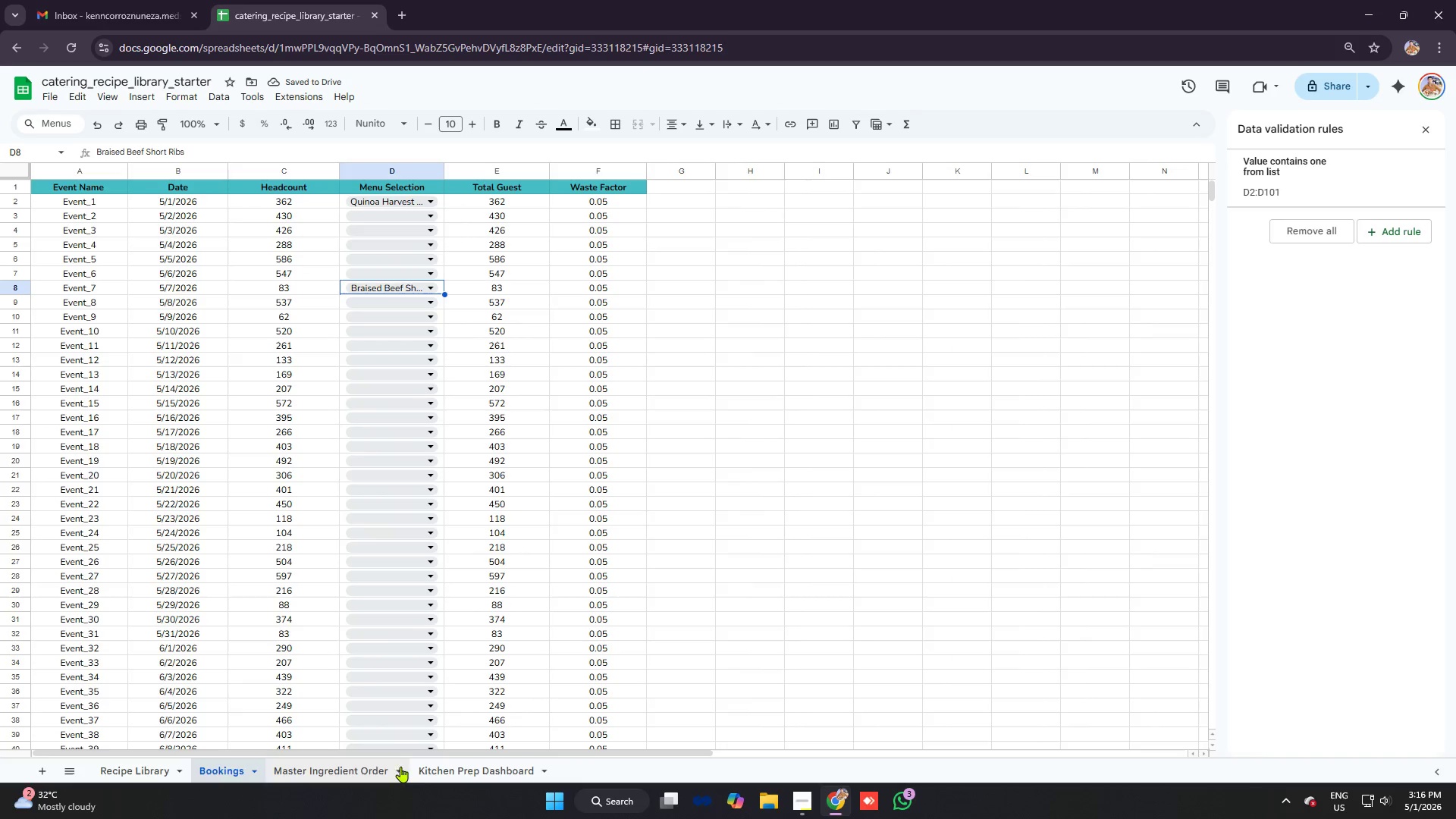 
left_click([454, 768])
 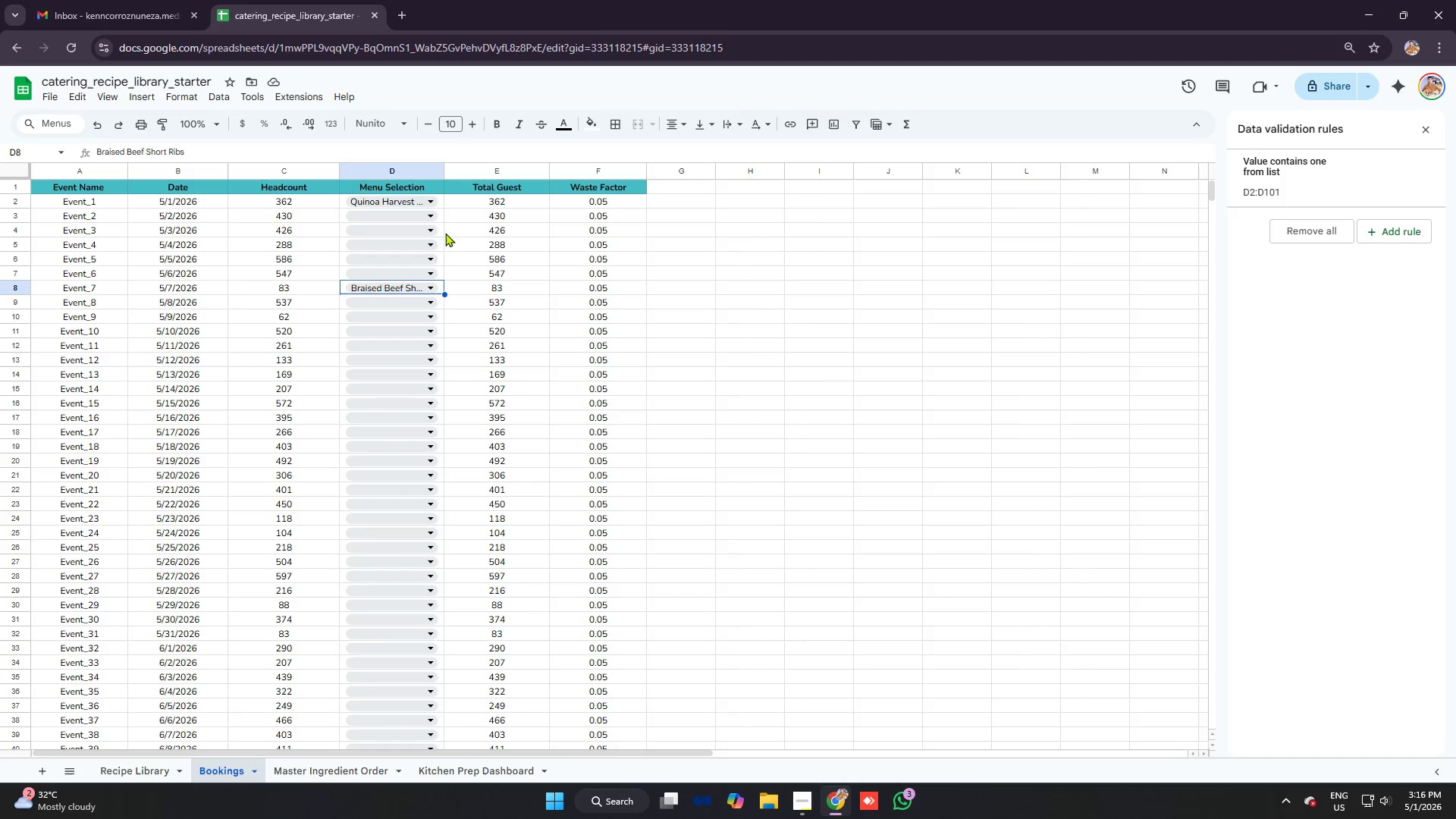 
left_click([420, 217])
 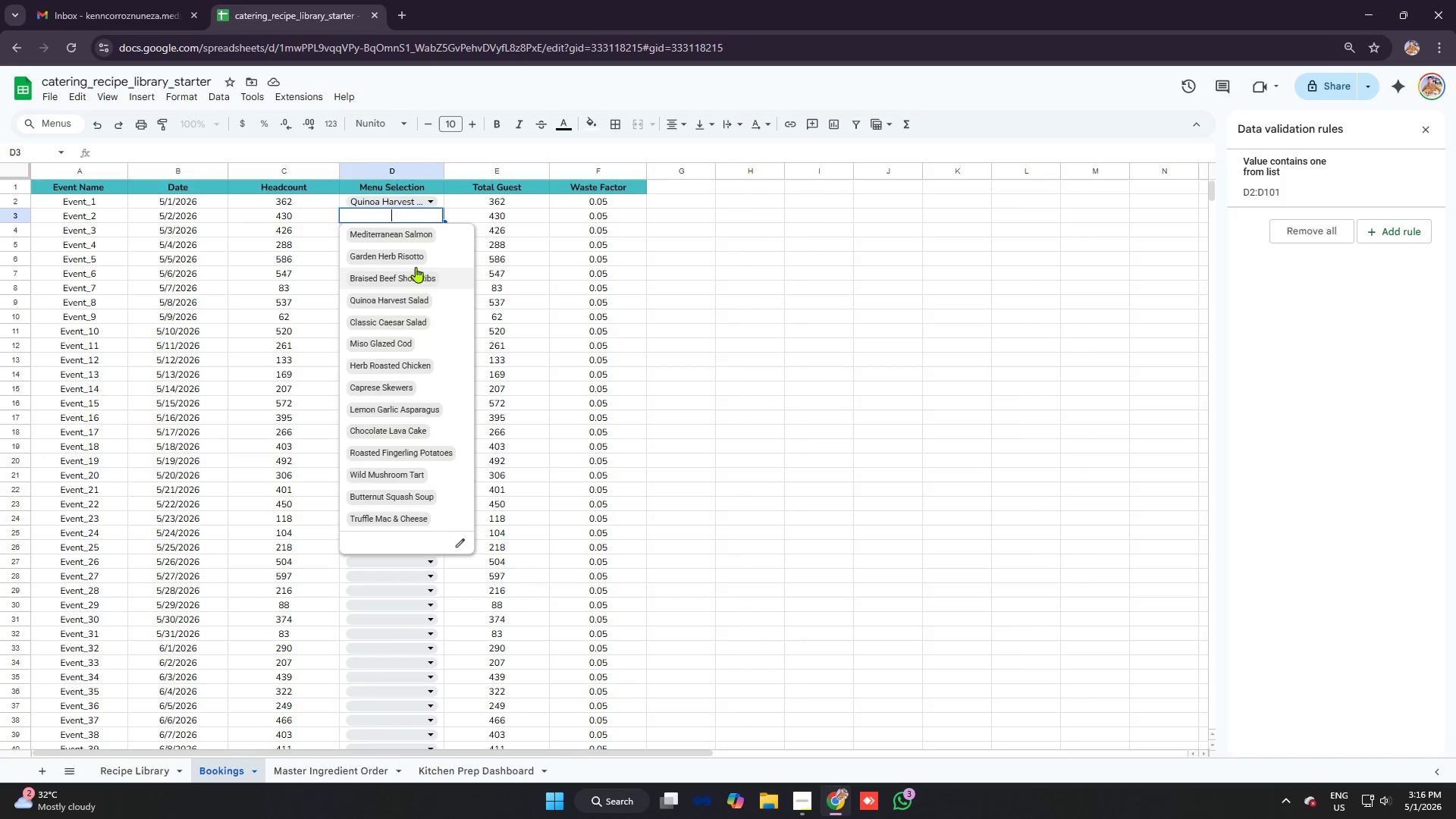 
left_click([414, 266])
 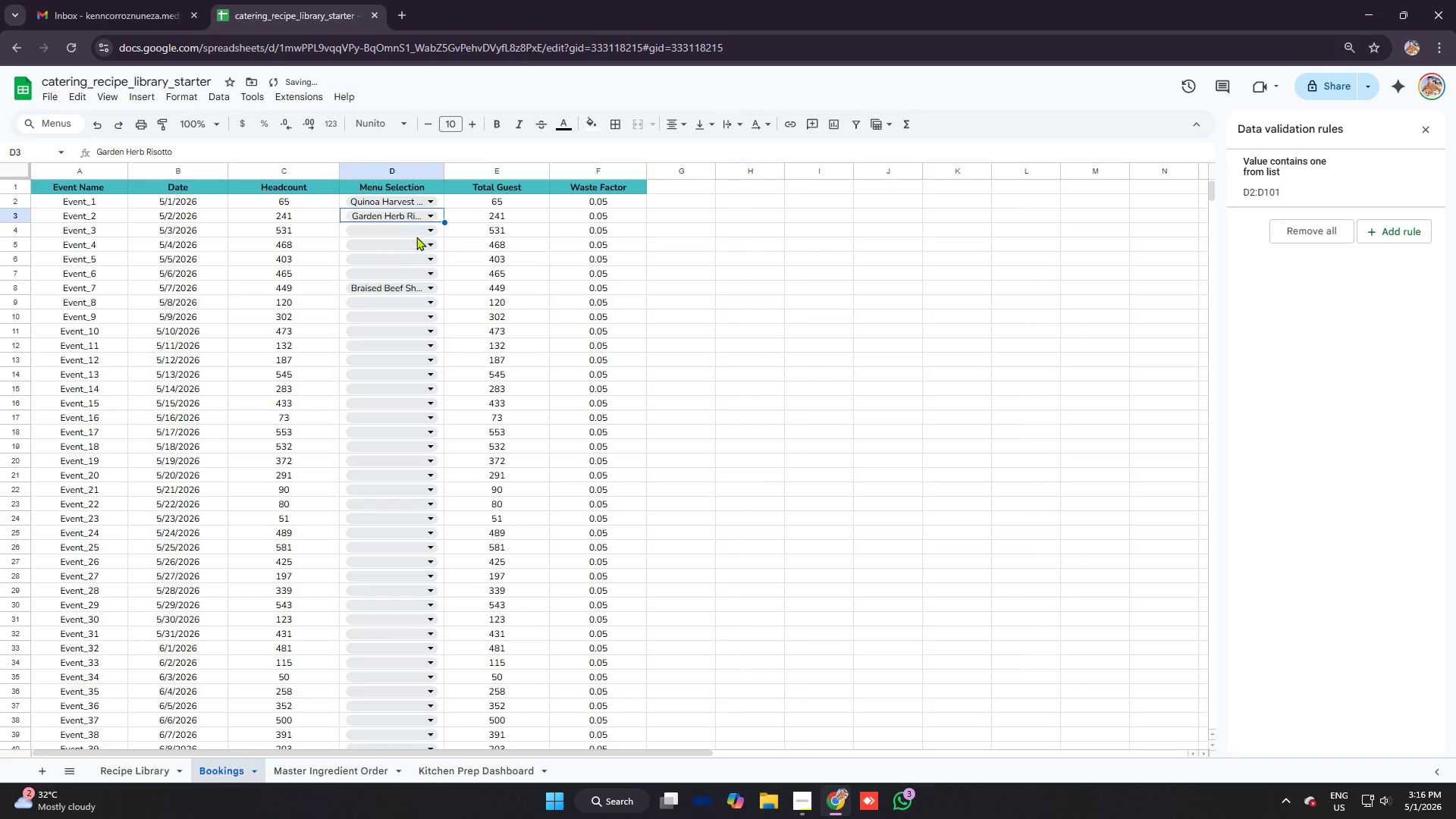 
left_click([417, 235])
 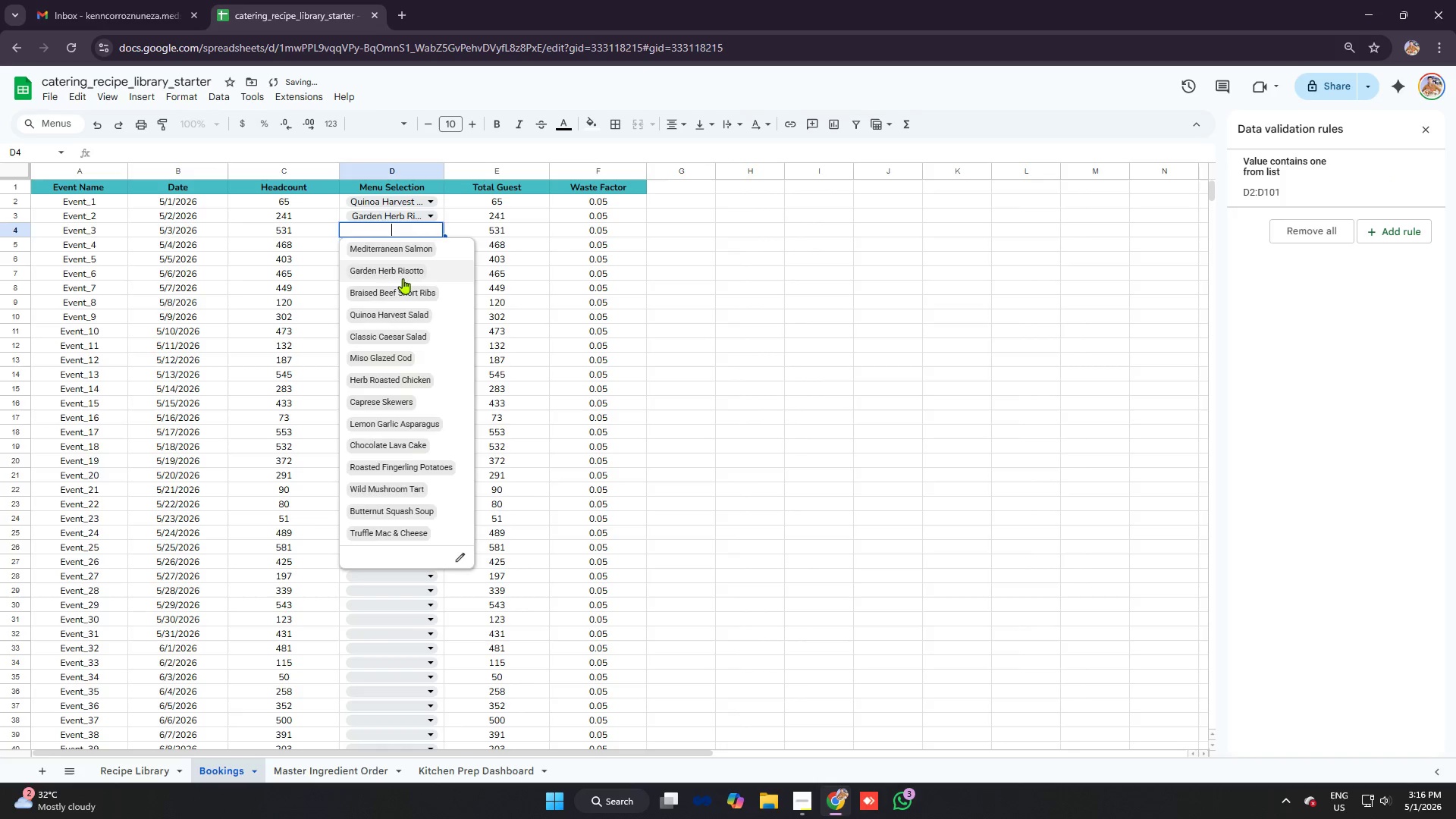 
left_click([401, 278])
 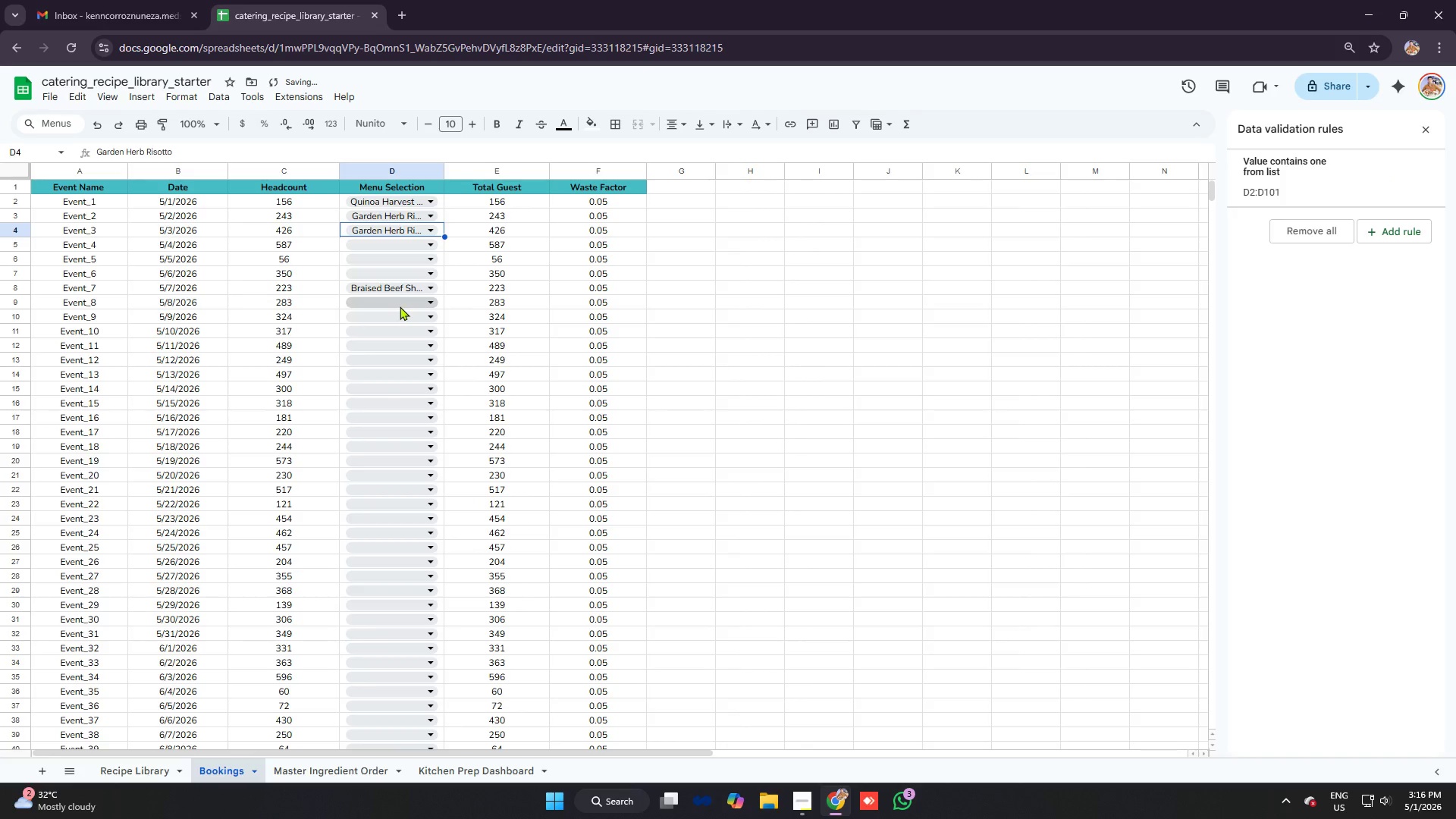 
left_click([400, 306])
 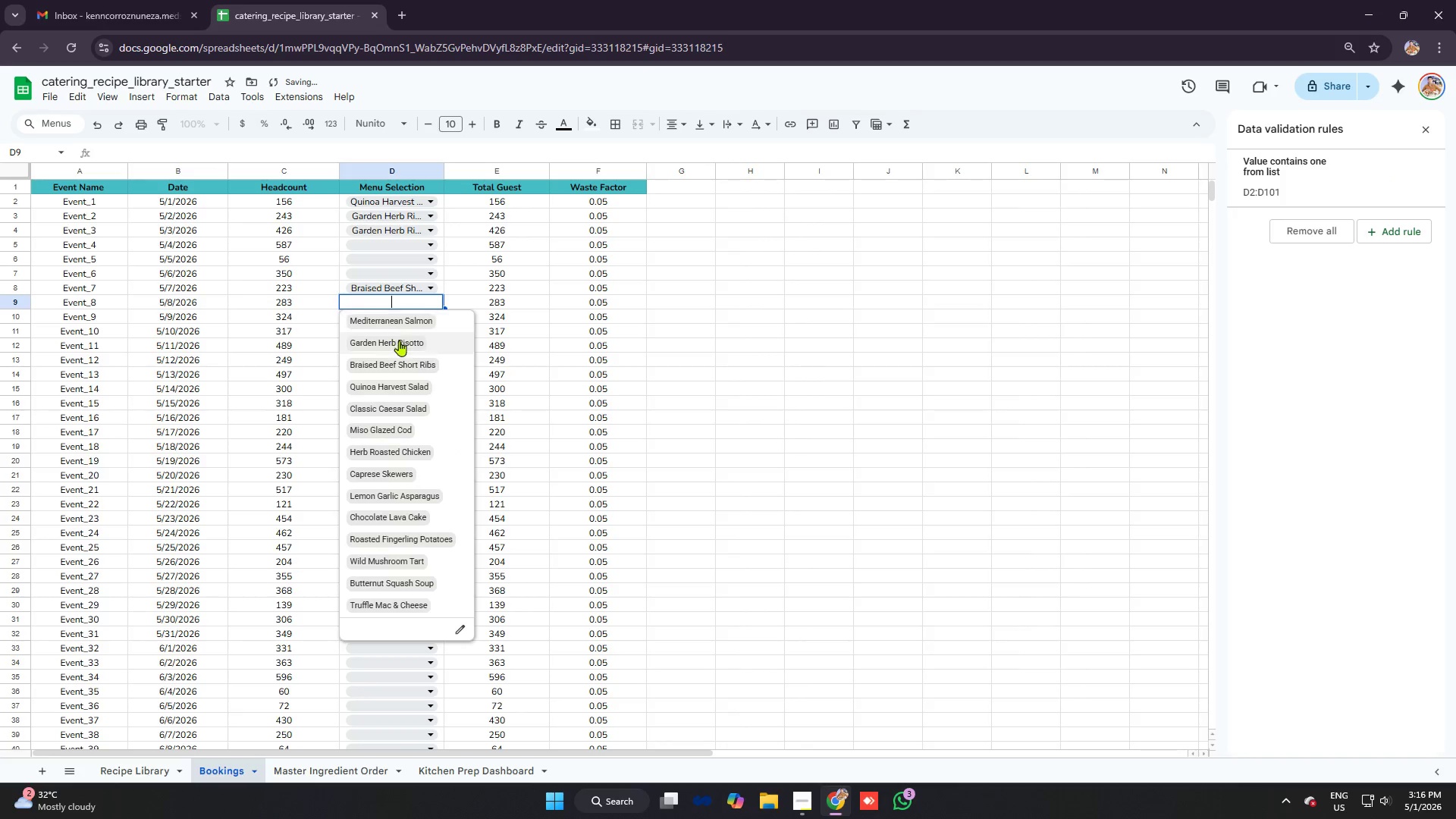 
left_click([401, 357])
 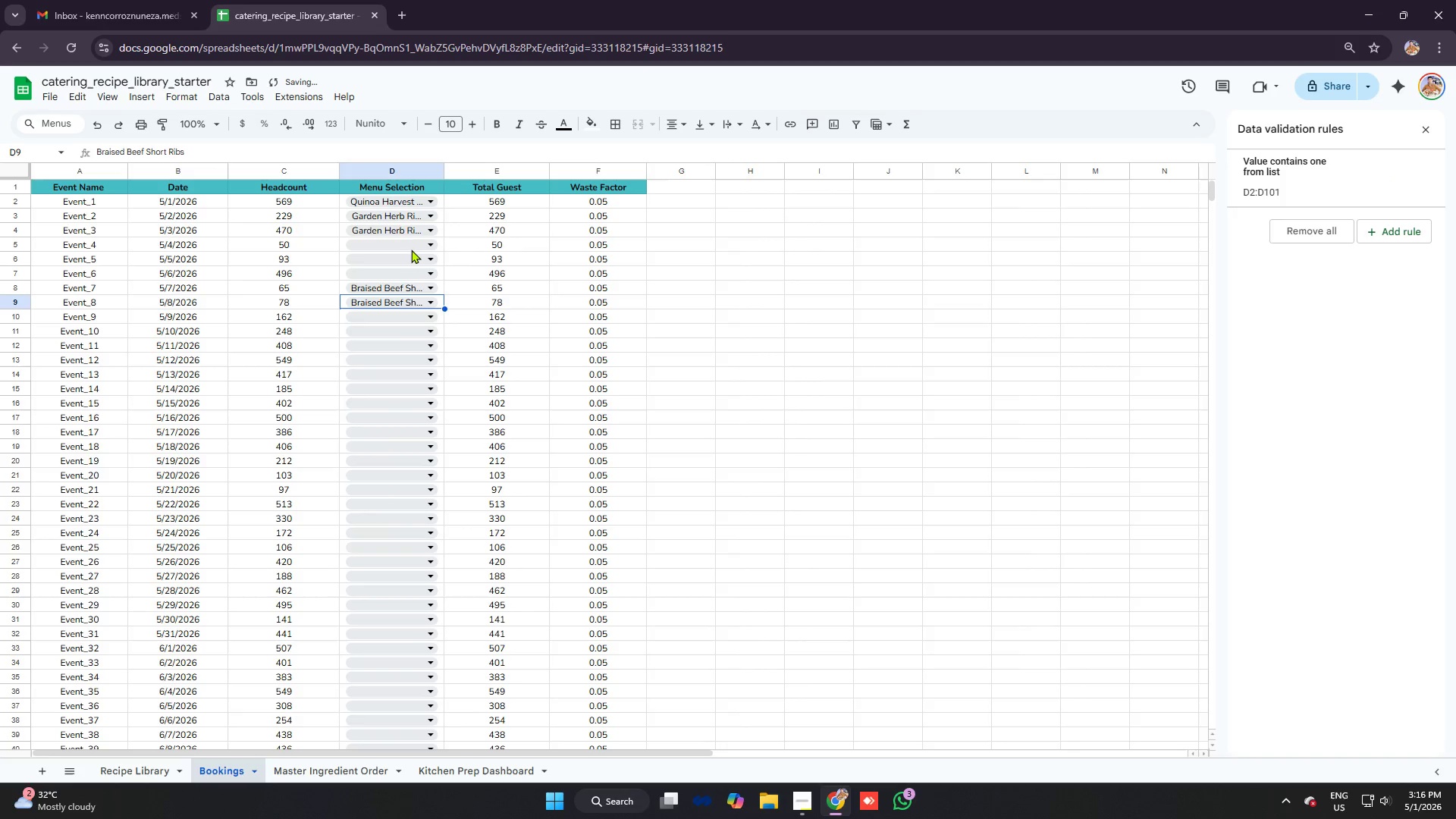 
left_click([413, 246])
 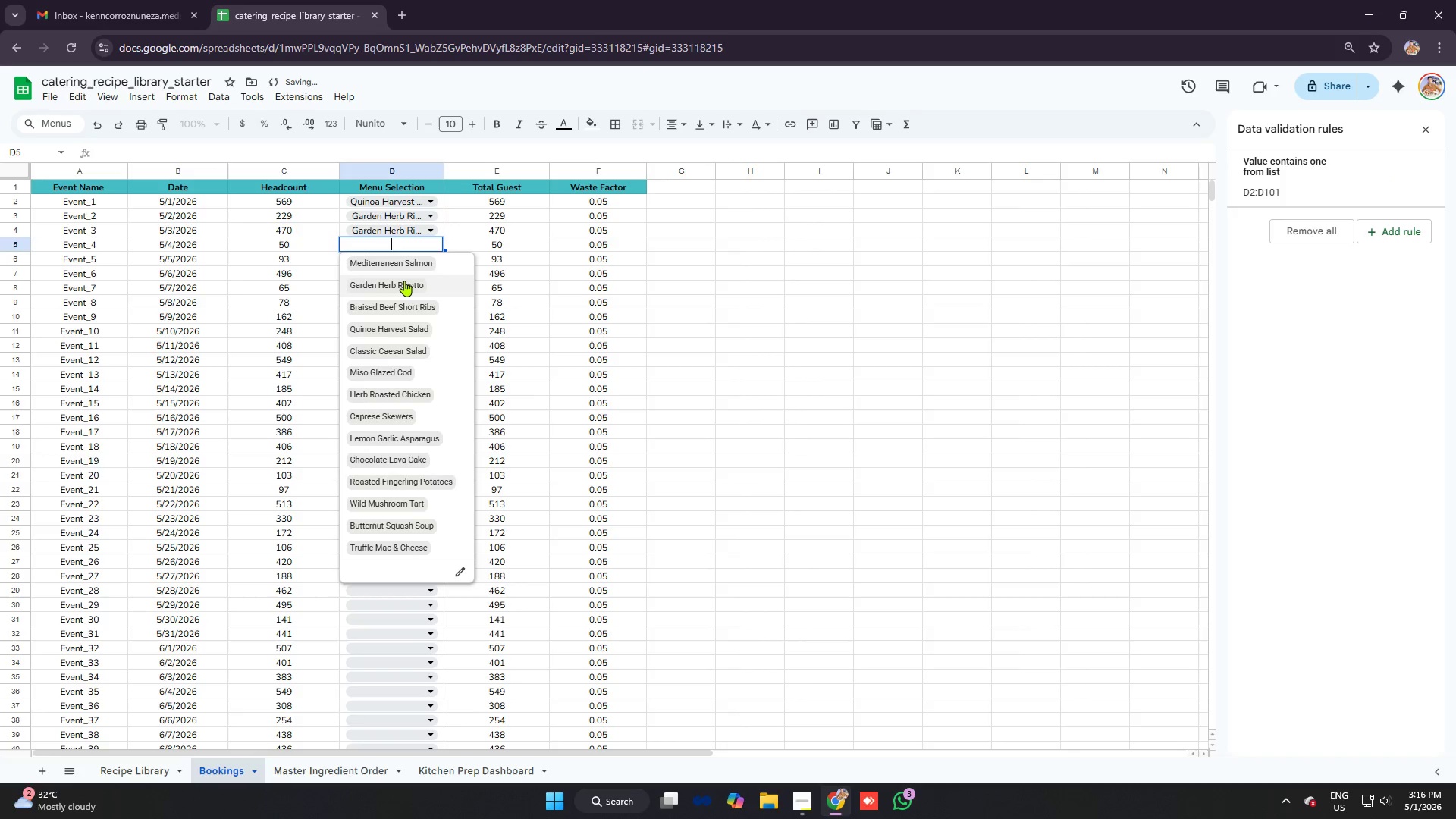 
left_click([404, 281])
 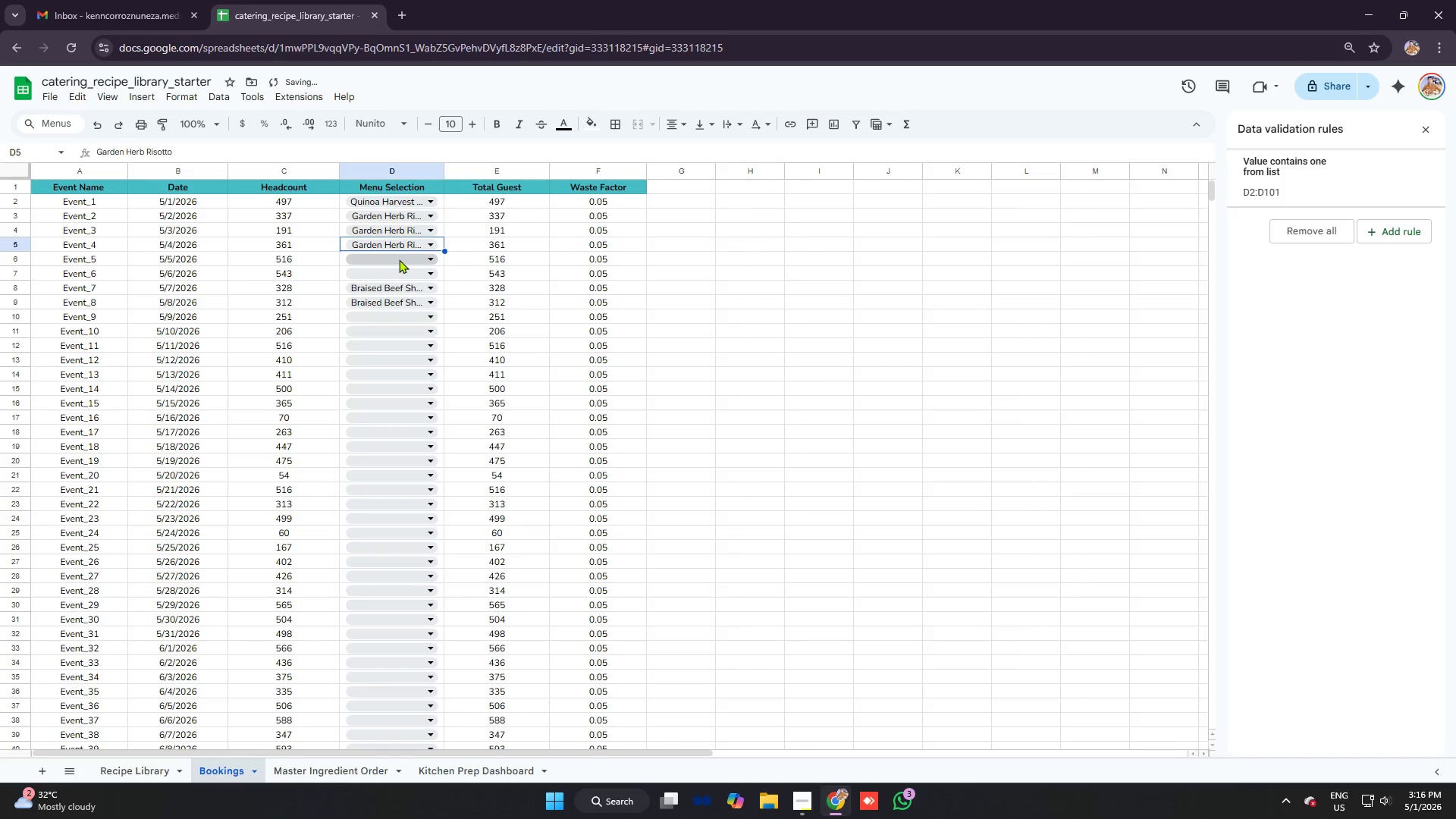 
left_click([399, 259])
 